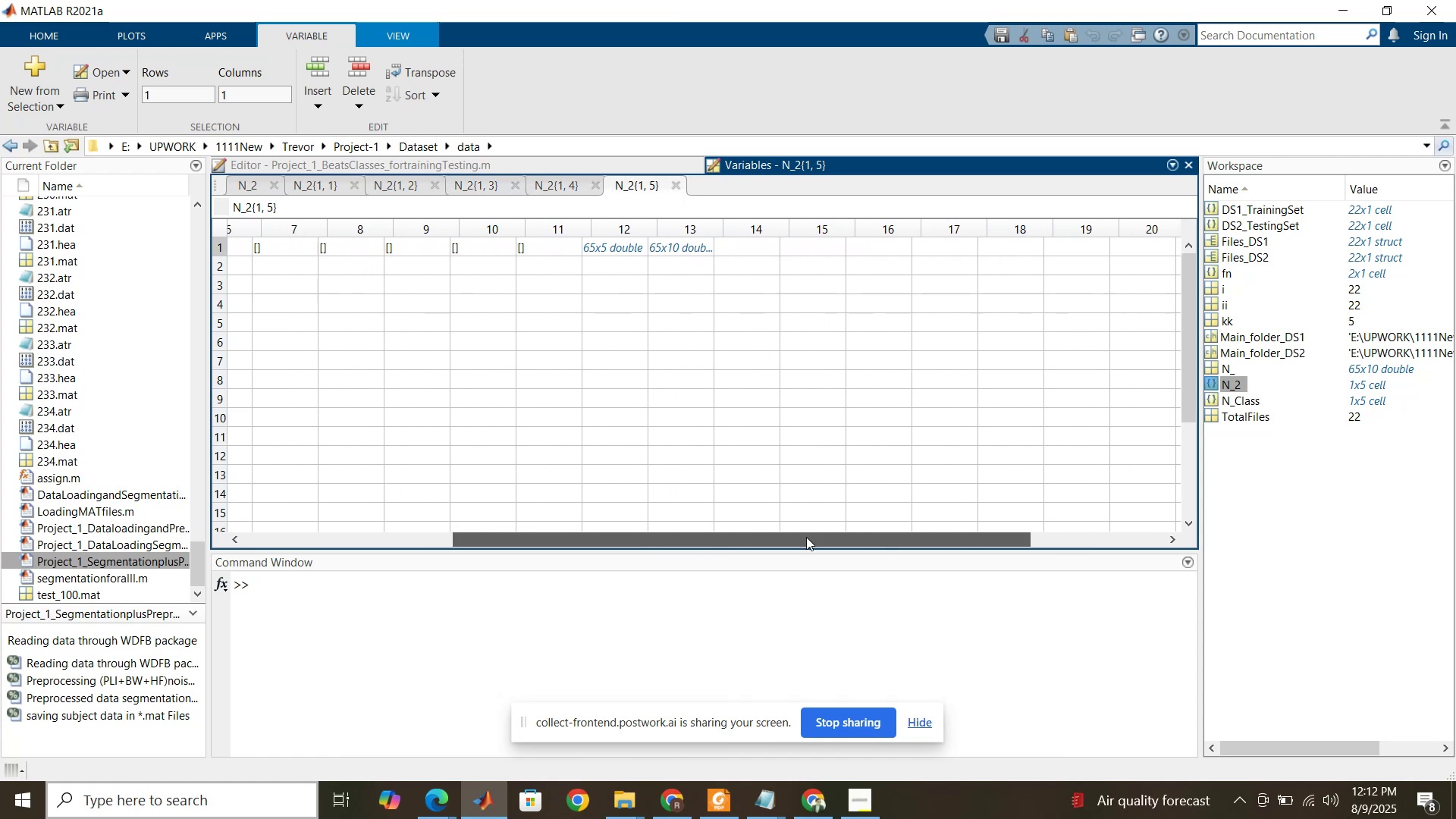 
left_click([479, 167])
 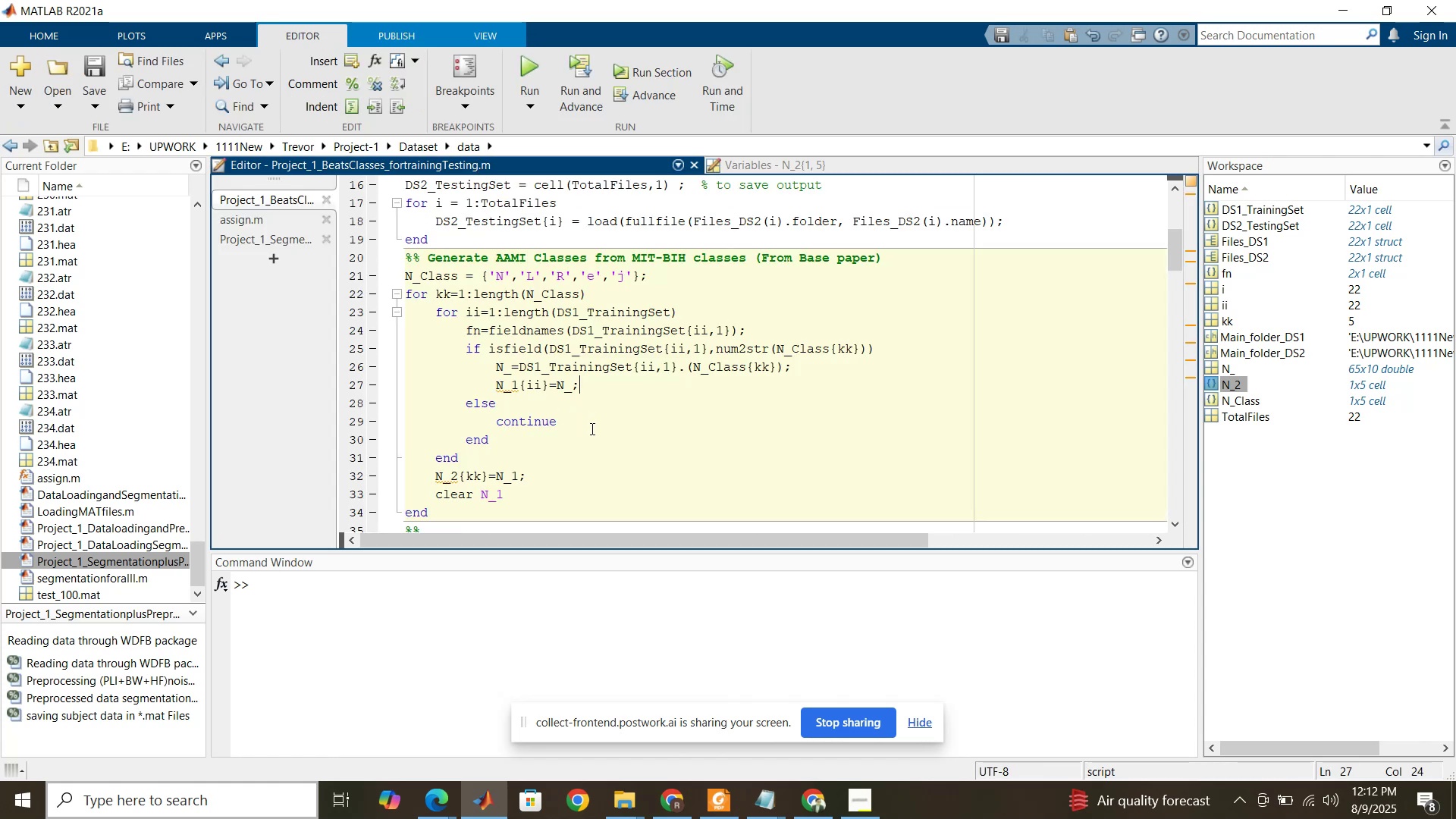 
scroll: coordinate [606, 431], scroll_direction: down, amount: 2.0
 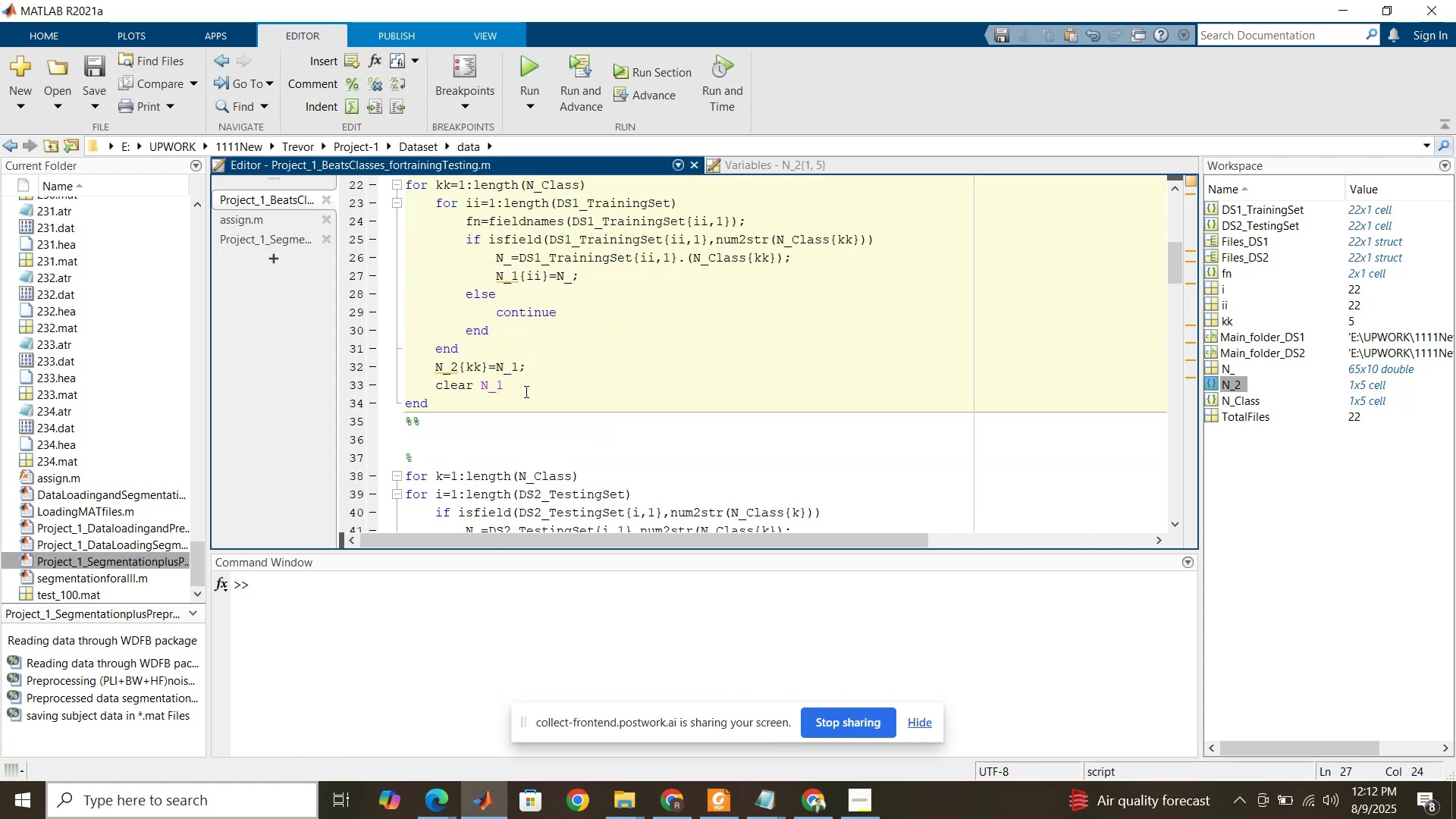 
left_click([525, 391])
 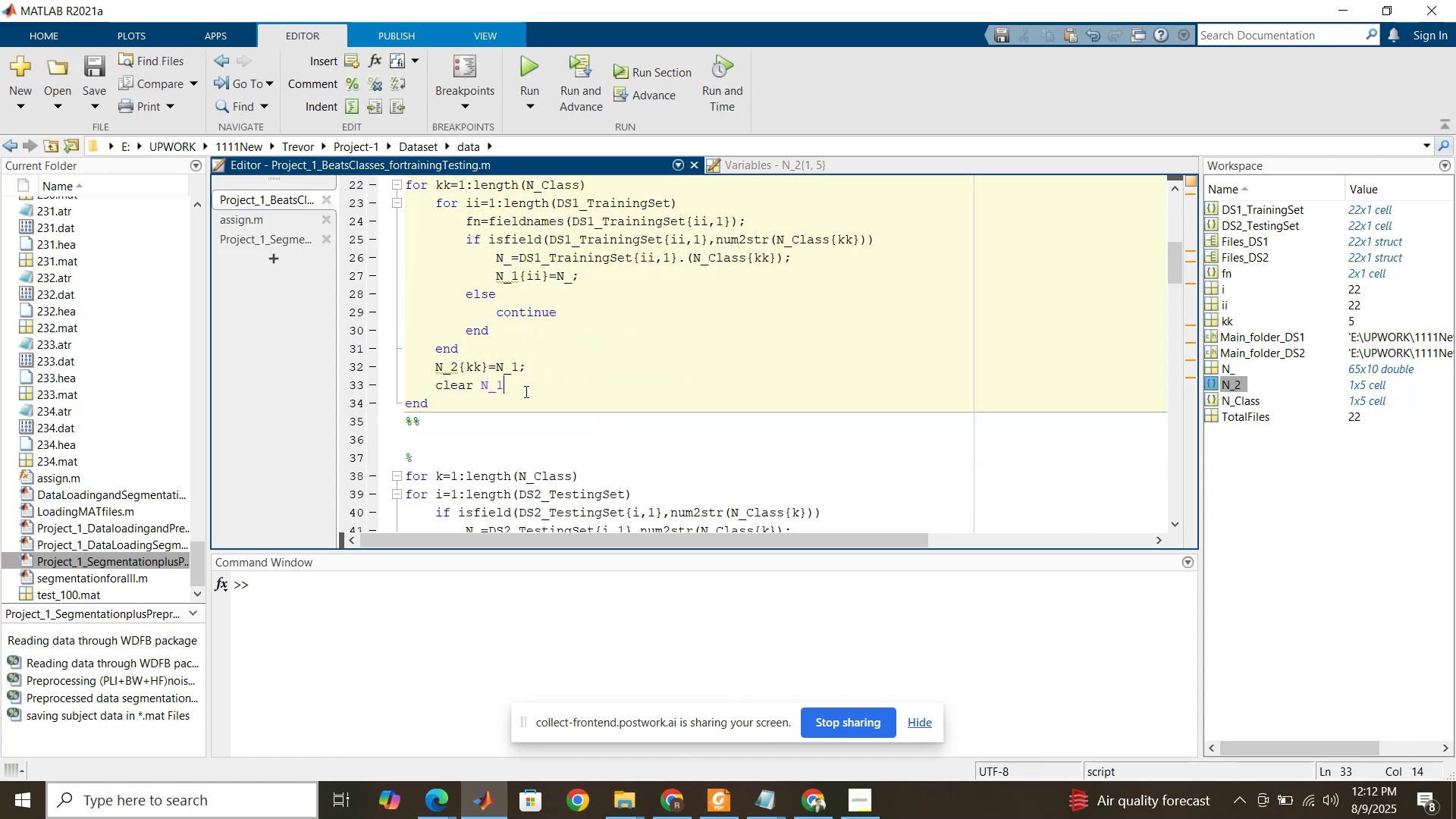 
scroll: coordinate [525, 392], scroll_direction: down, amount: 9.0
 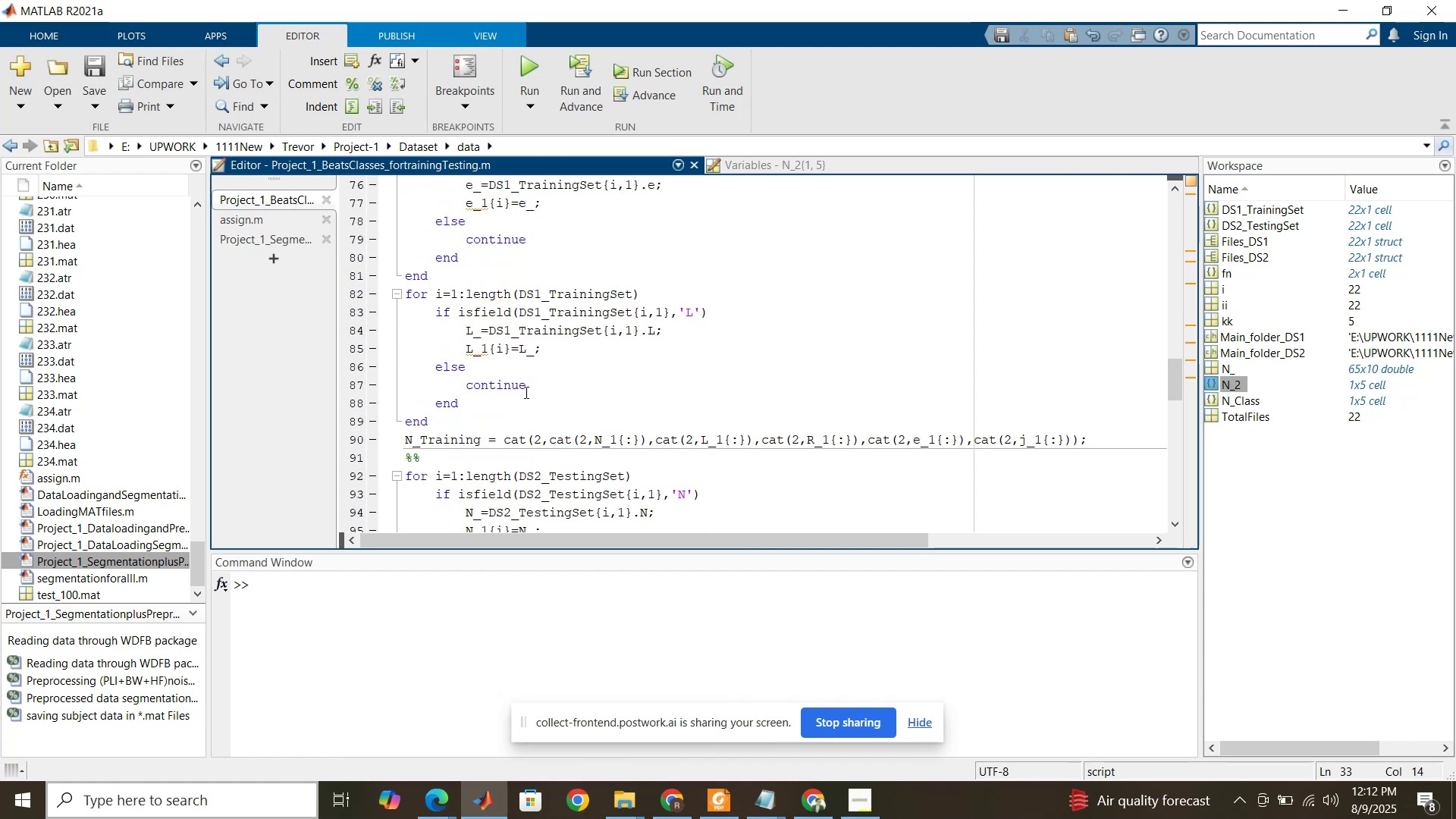 
wait(7.26)
 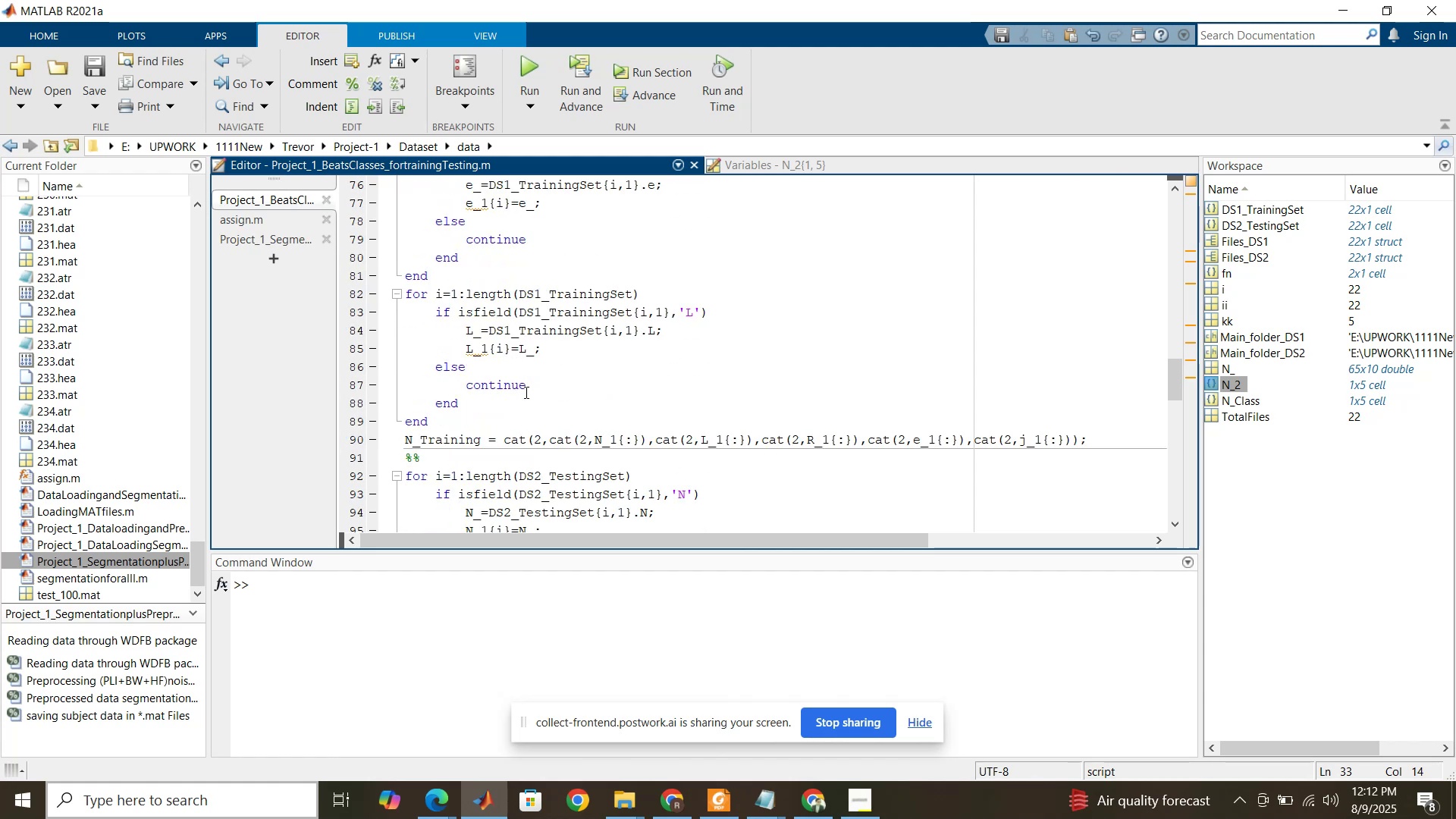 
scroll: coordinate [525, 392], scroll_direction: down, amount: 7.0
 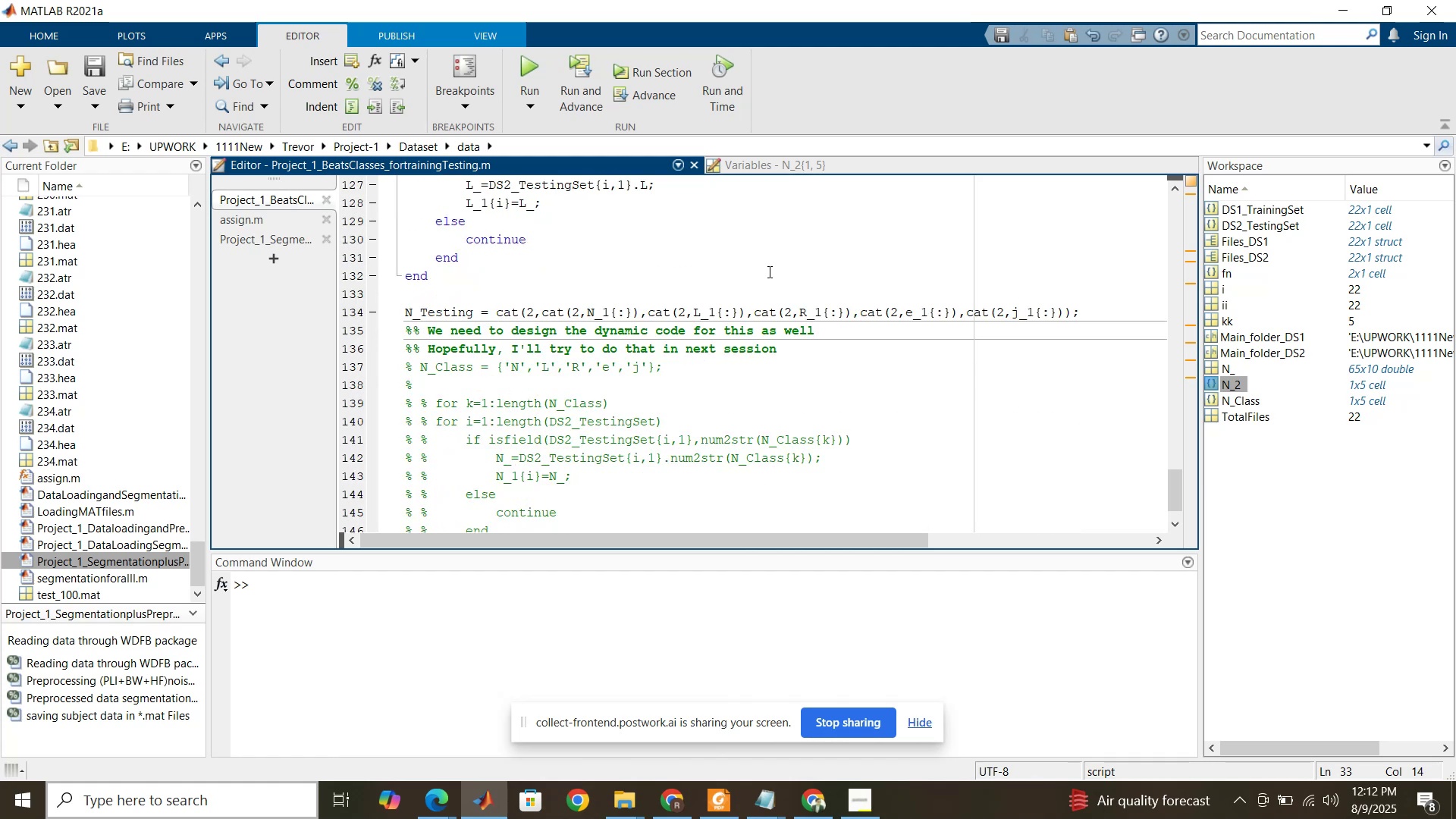 
left_click([796, 162])
 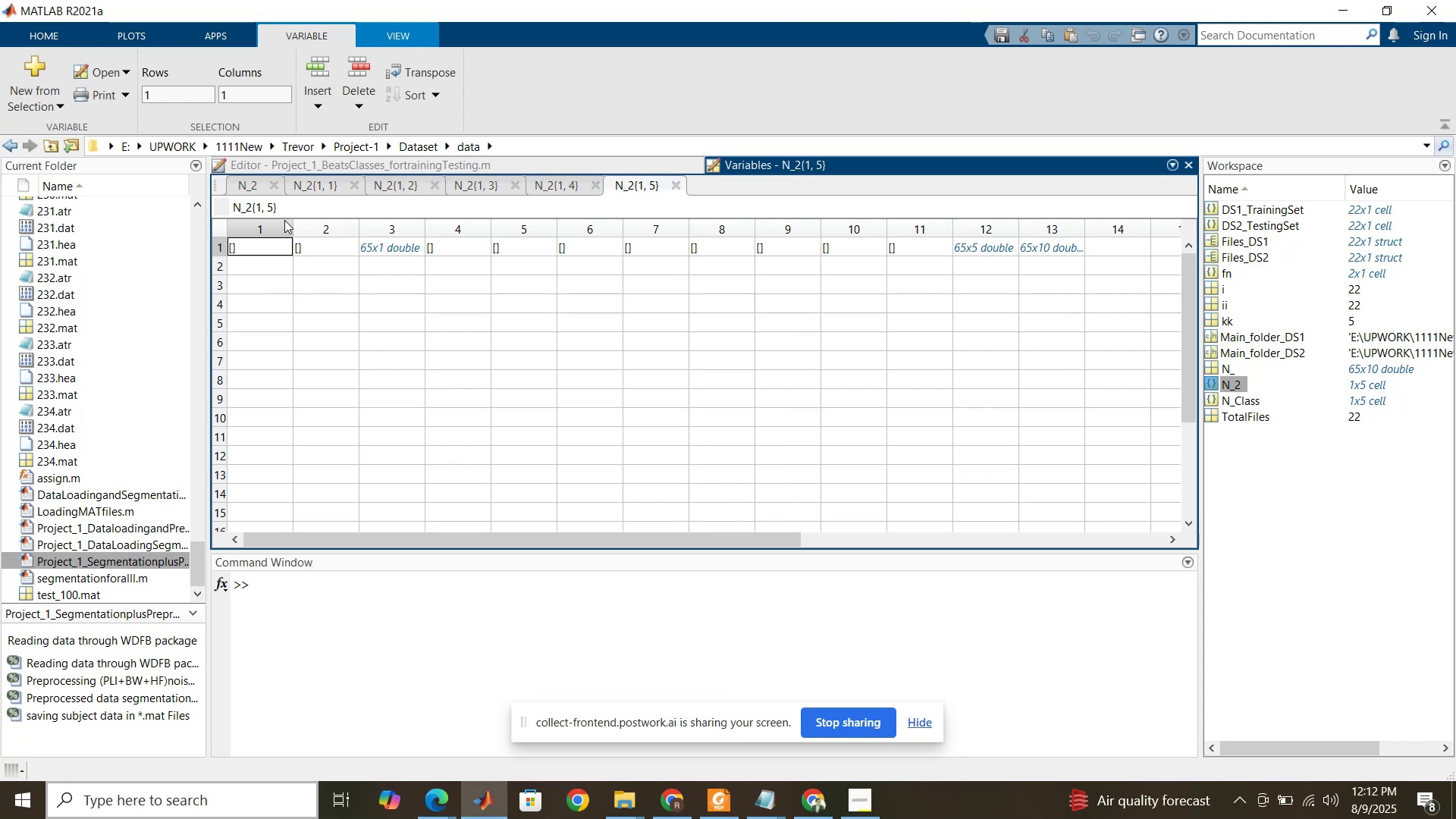 
wait(12.17)
 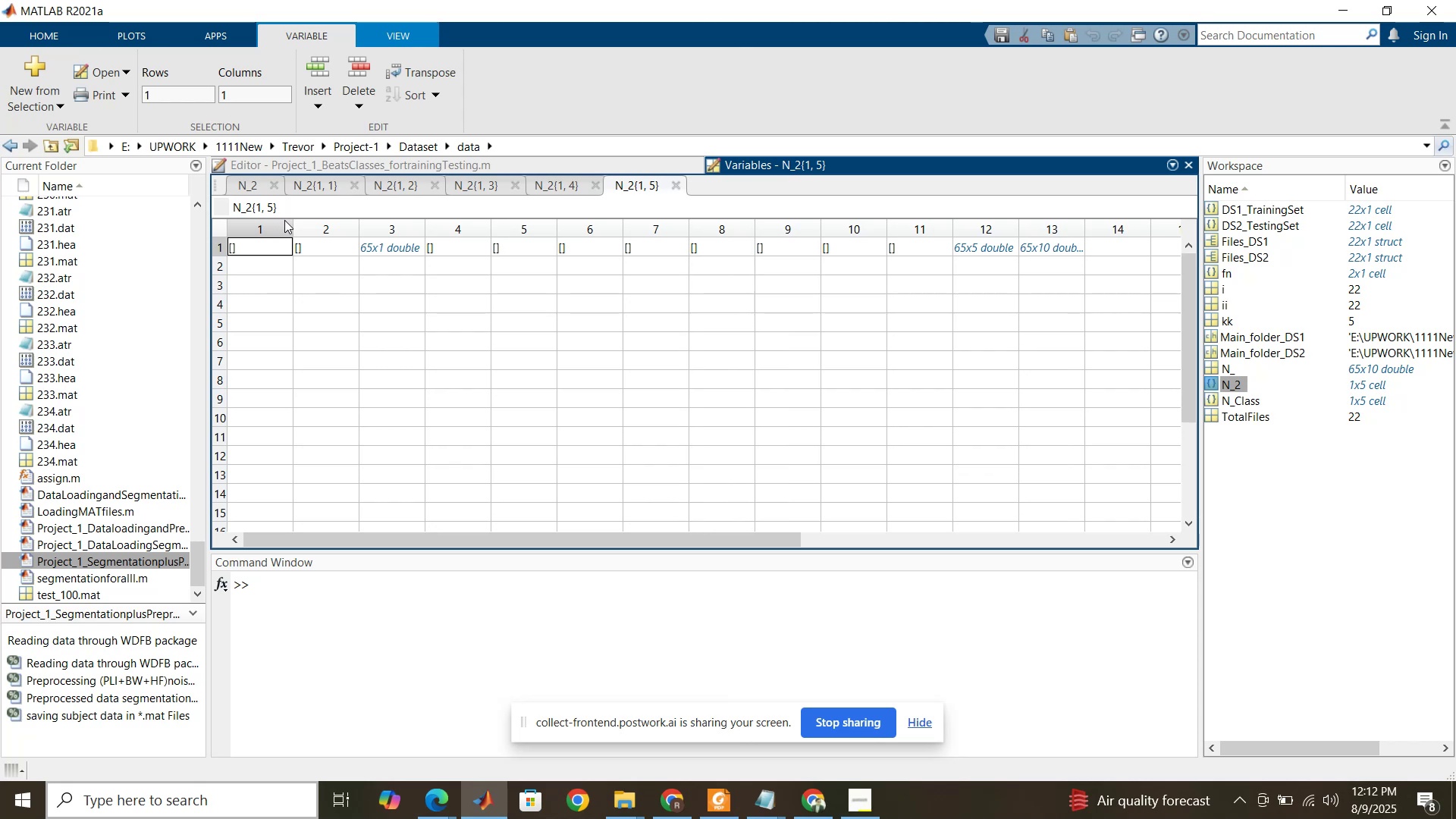 
left_click([625, 169])
 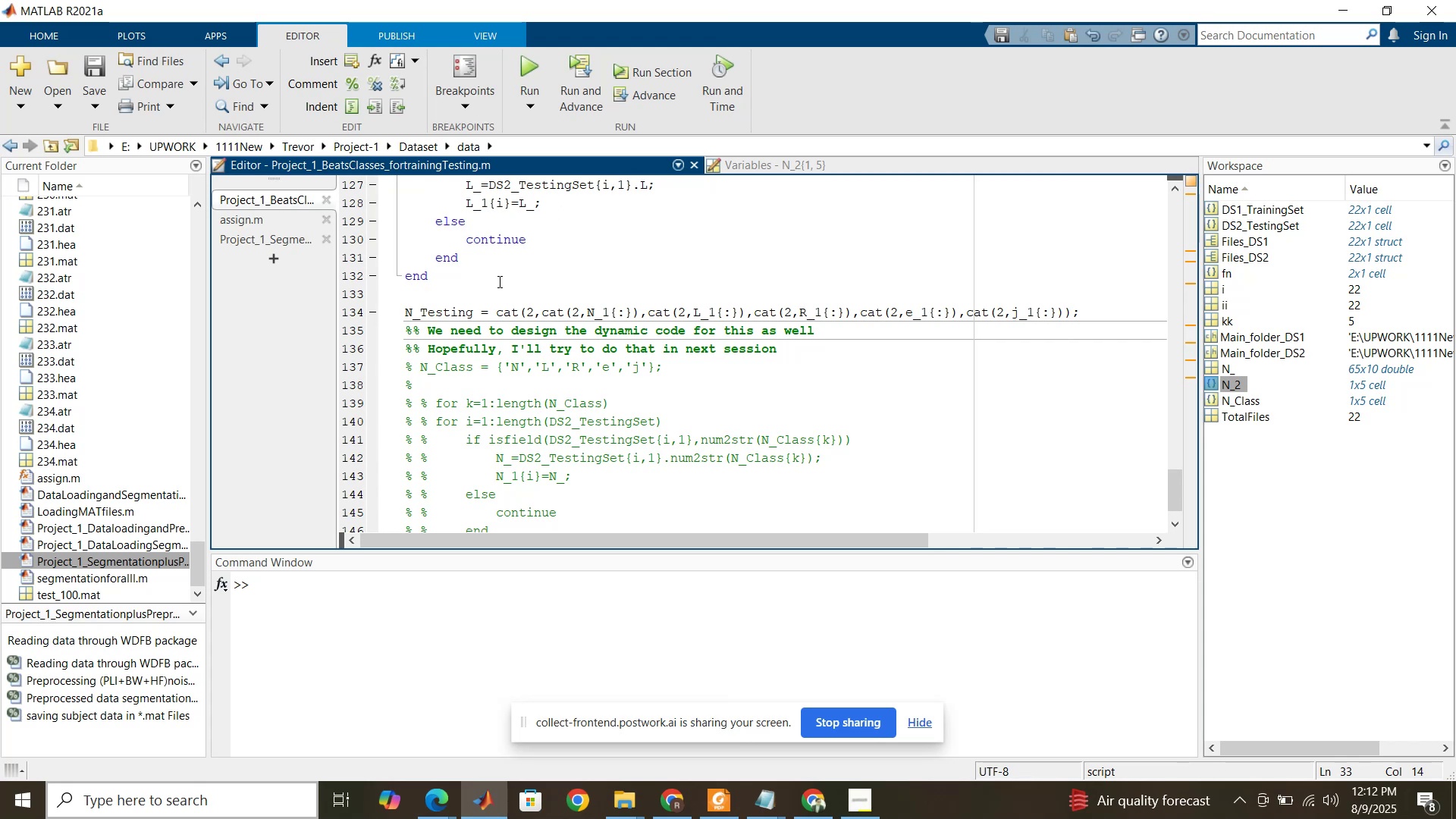 
scroll: coordinate [497, 287], scroll_direction: up, amount: 14.0
 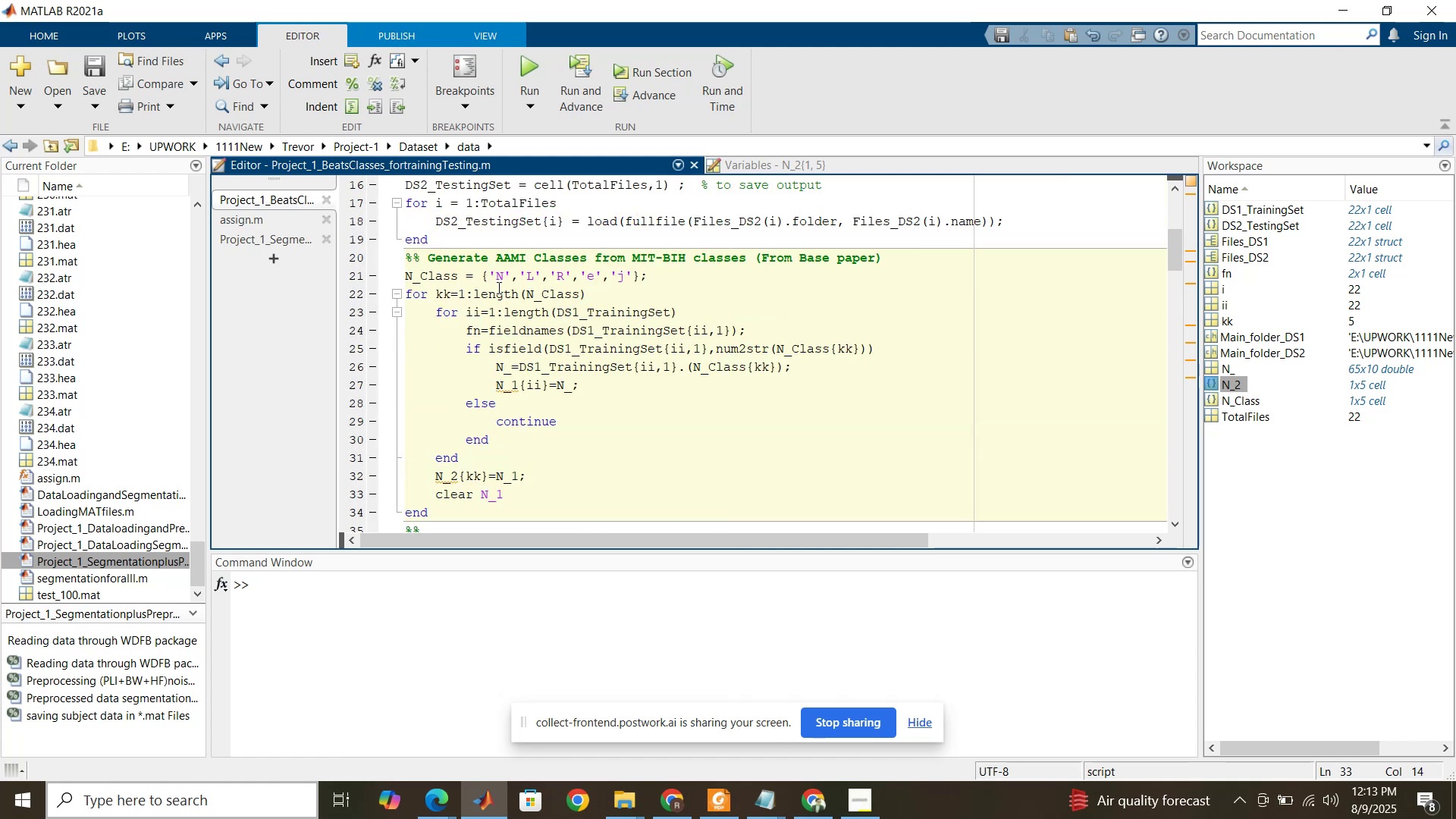 
scroll: coordinate [497, 287], scroll_direction: down, amount: 2.0
 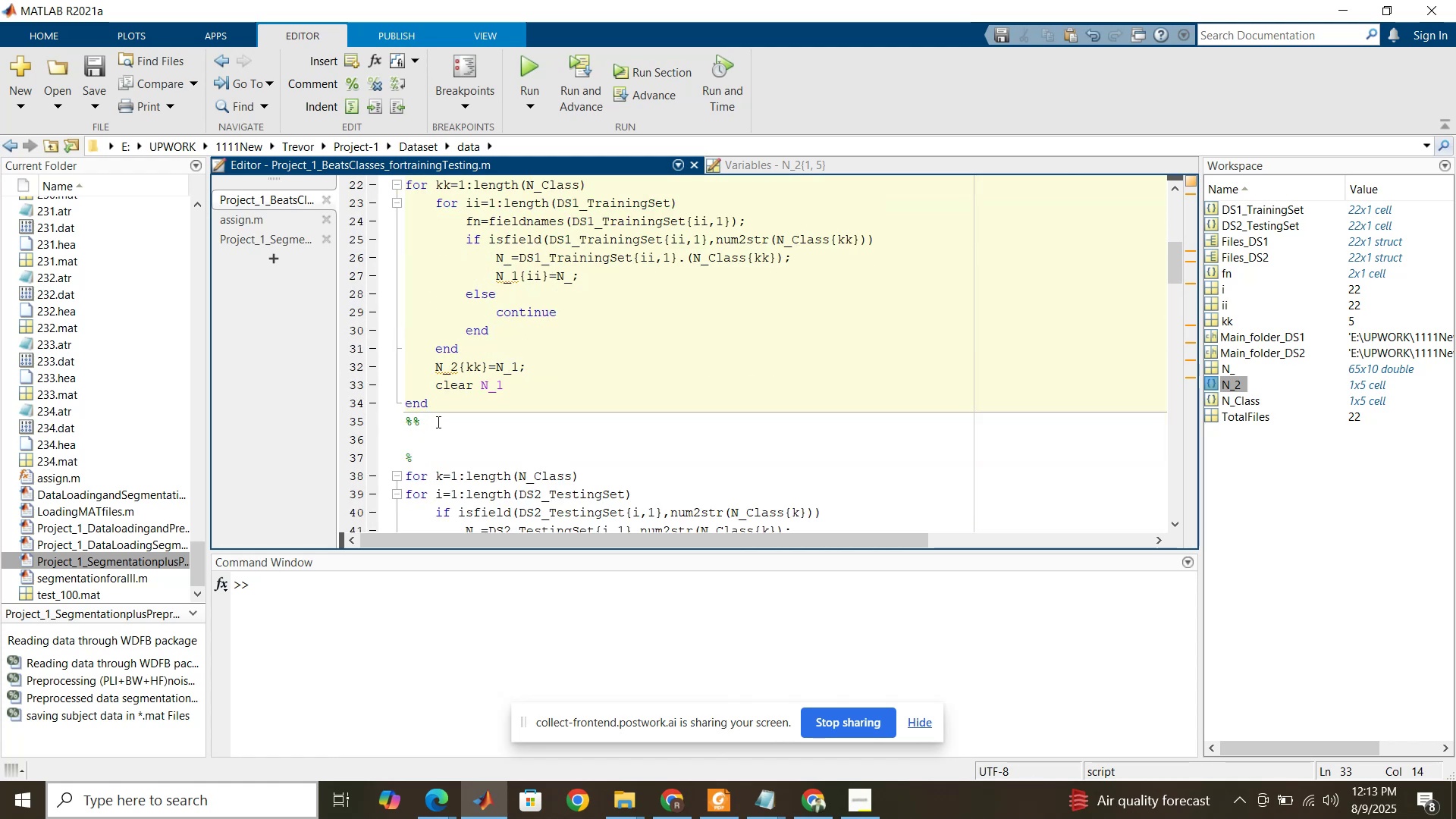 
left_click([444, 411])
 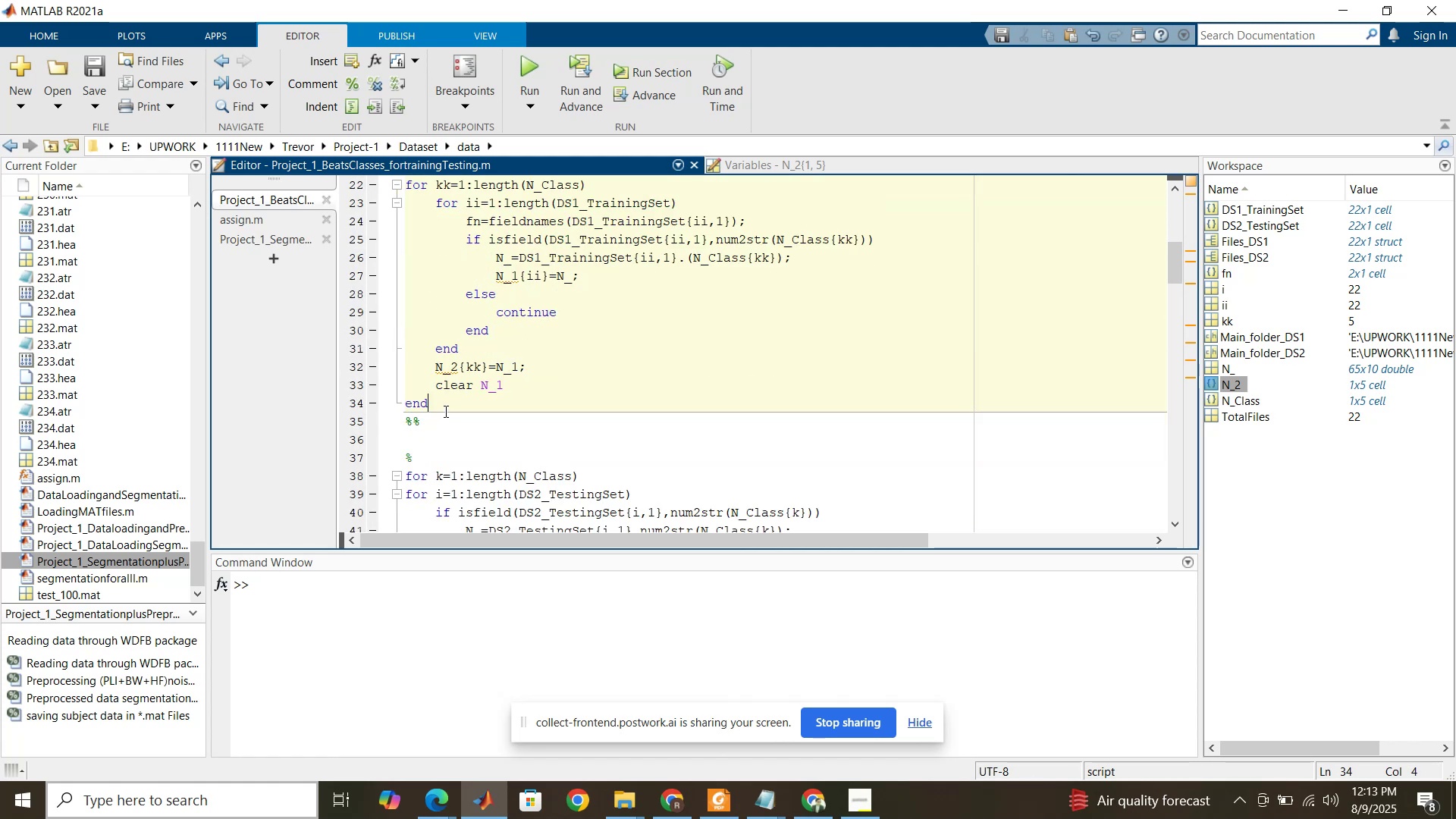 
scroll: coordinate [453, 403], scroll_direction: up, amount: 1.0
 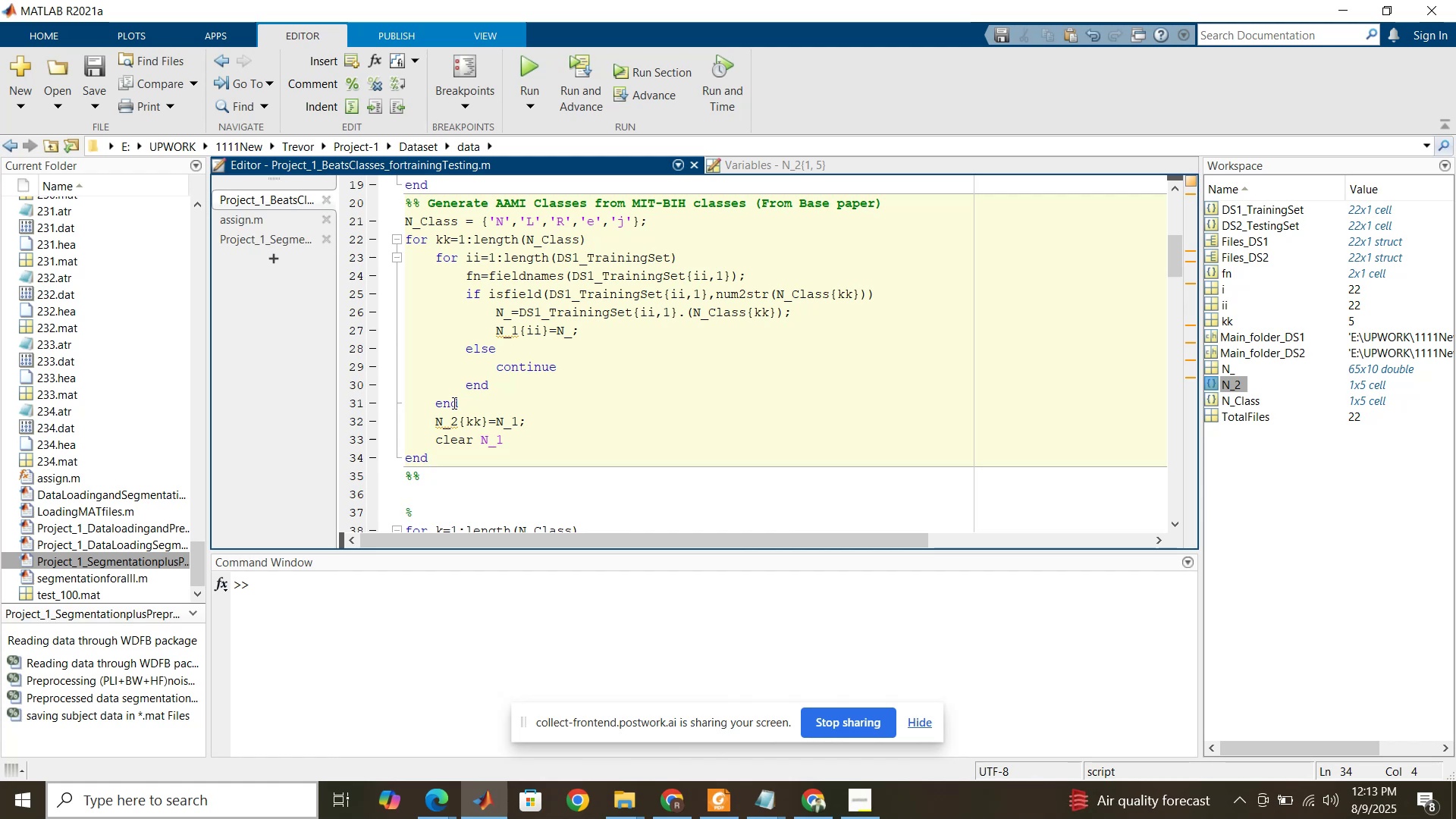 
wait(10.3)
 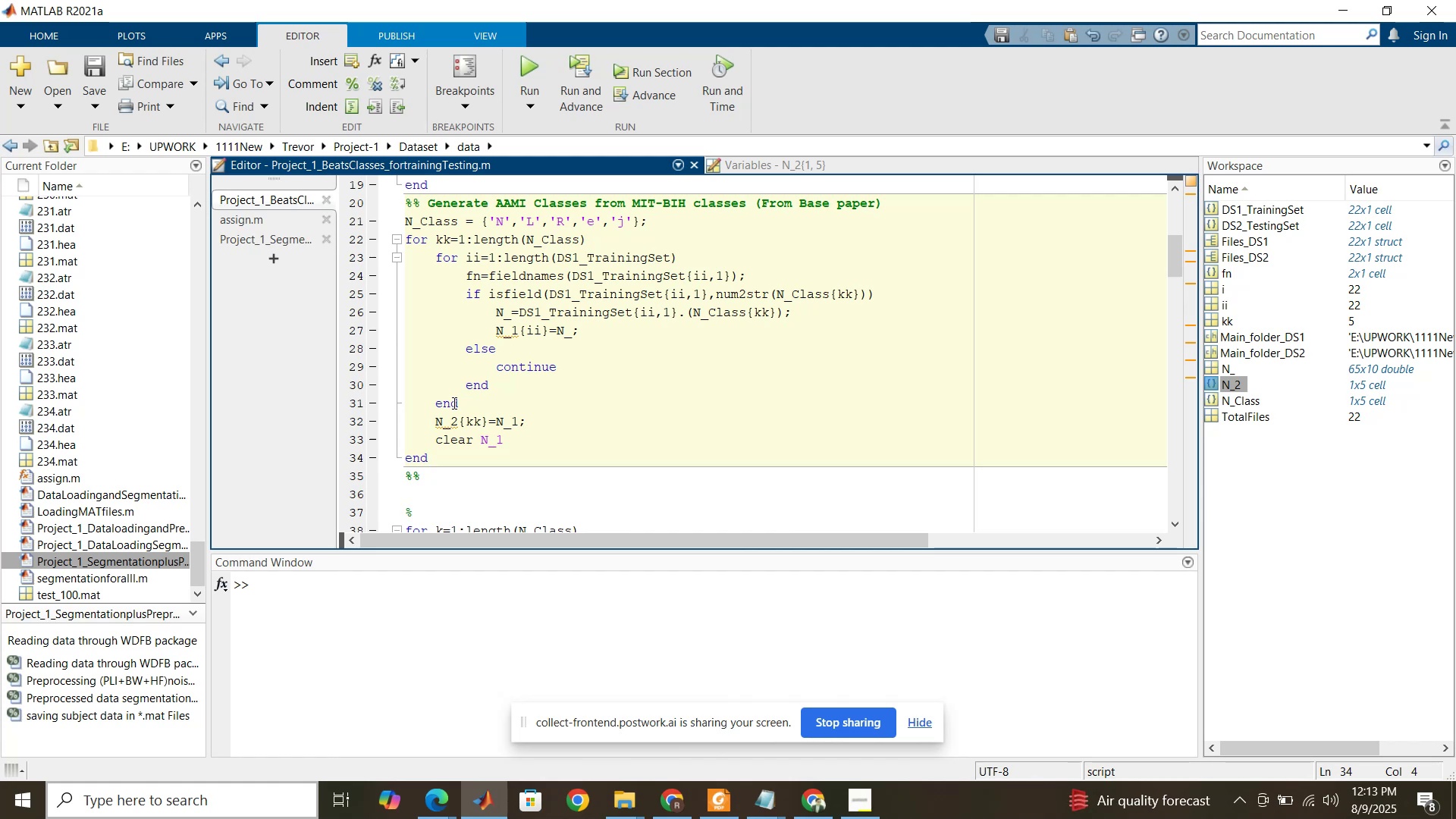 
scroll: coordinate [453, 403], scroll_direction: down, amount: 1.0
 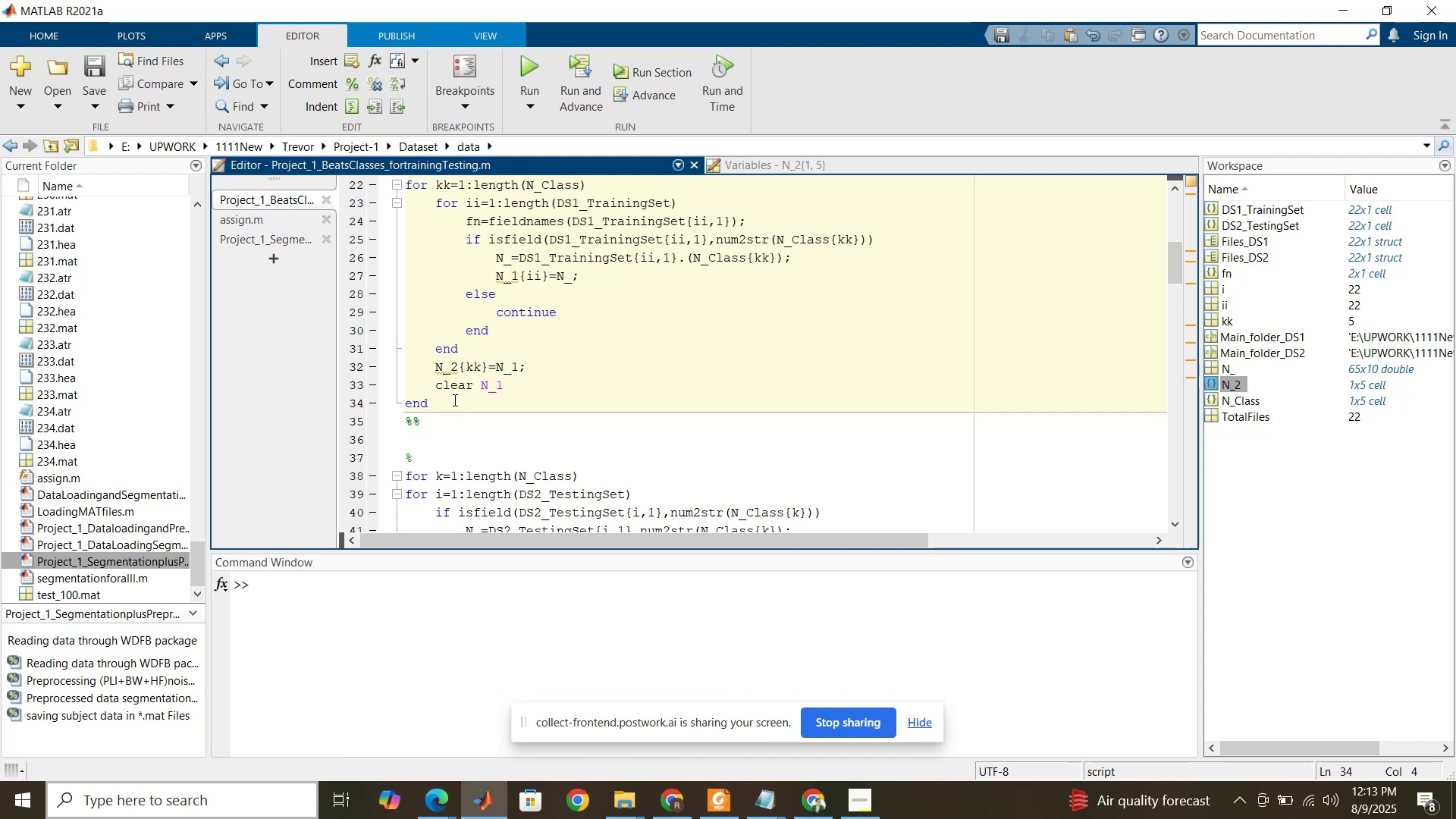 
wait(11.18)
 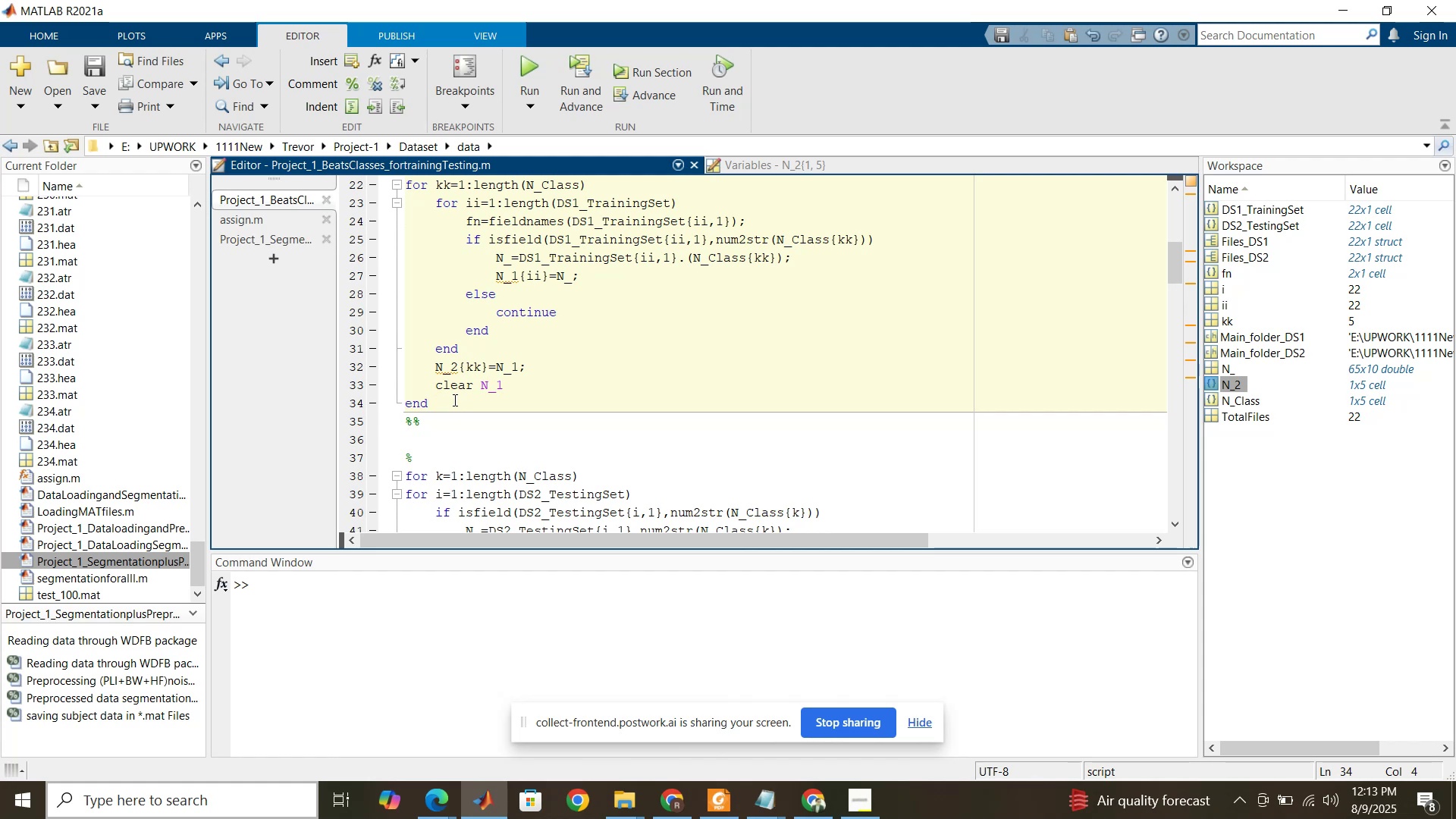 
mouse_move([638, 765])
 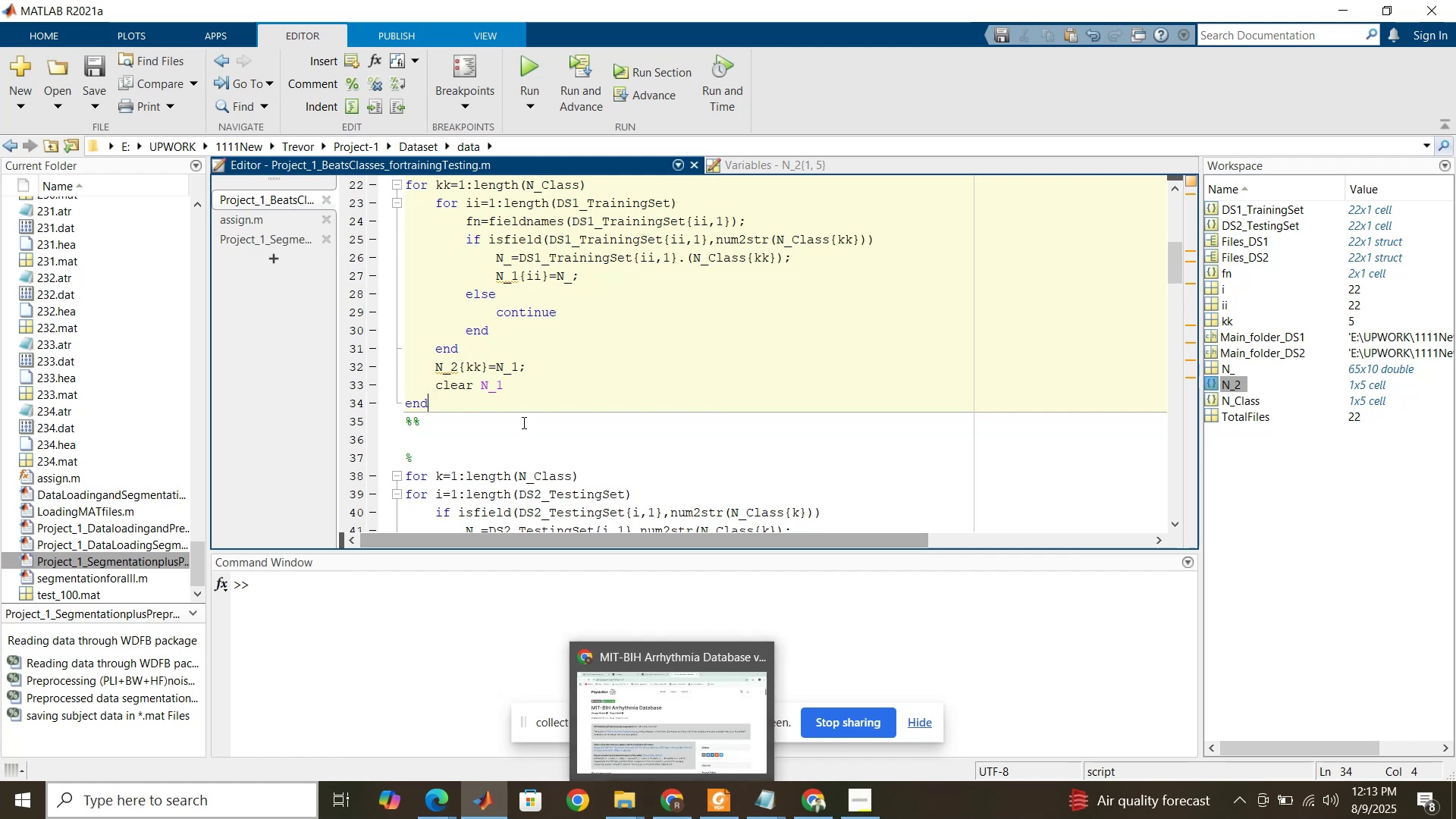 
scroll: coordinate [526, 441], scroll_direction: down, amount: 21.0
 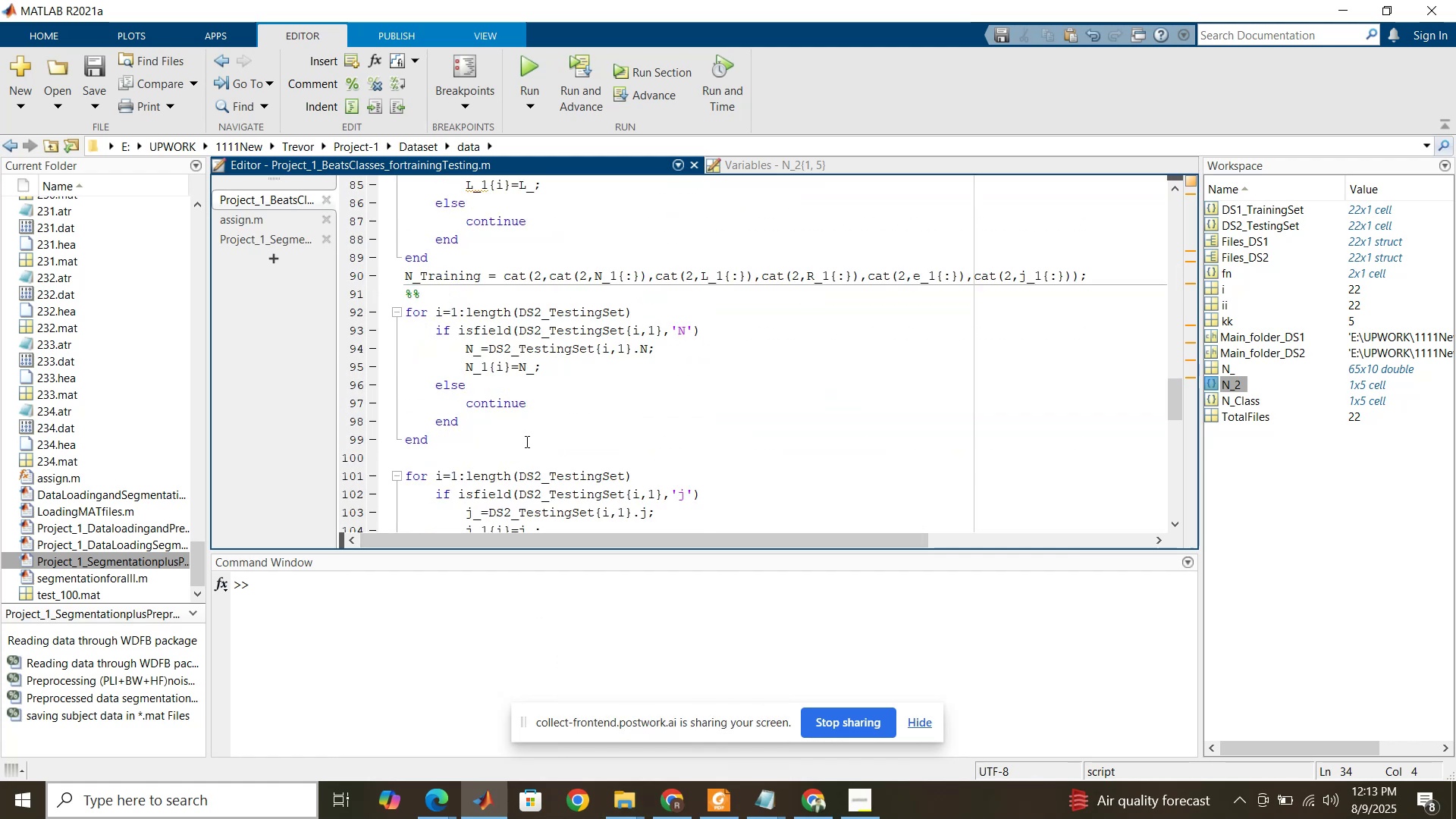 
scroll: coordinate [526, 441], scroll_direction: up, amount: 1.0
 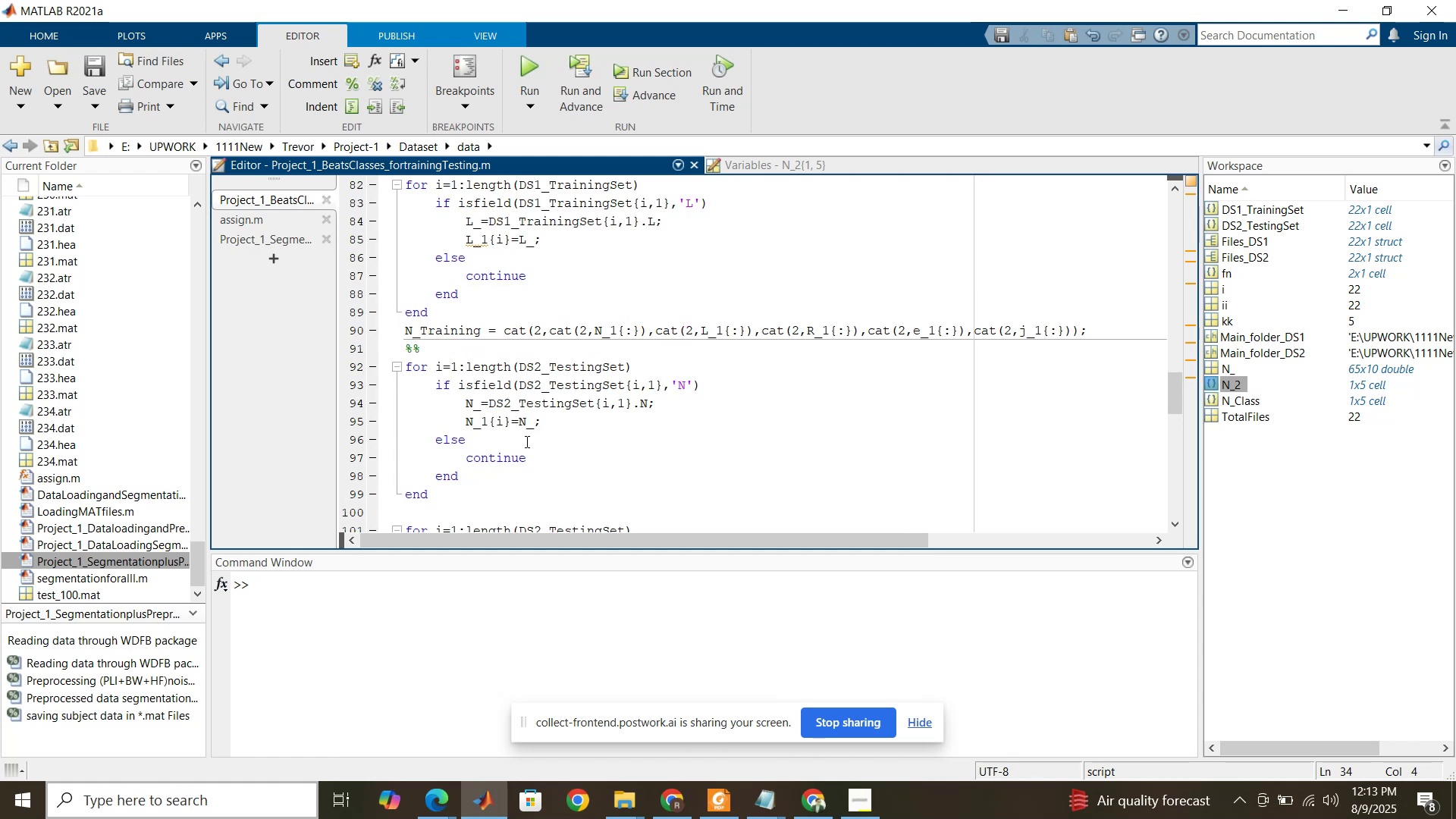 
scroll: coordinate [526, 441], scroll_direction: down, amount: 2.0
 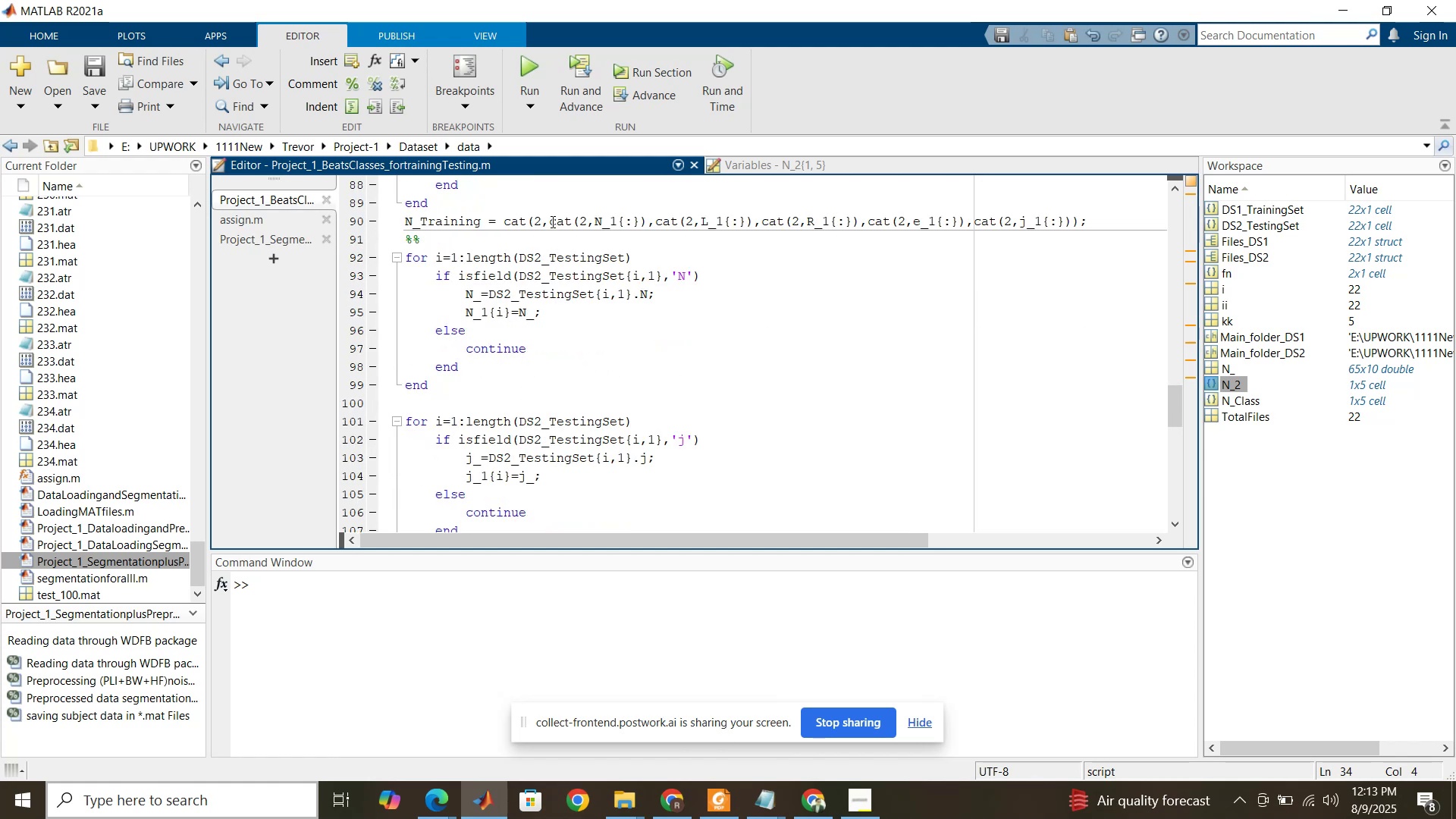 
wait(13.28)
 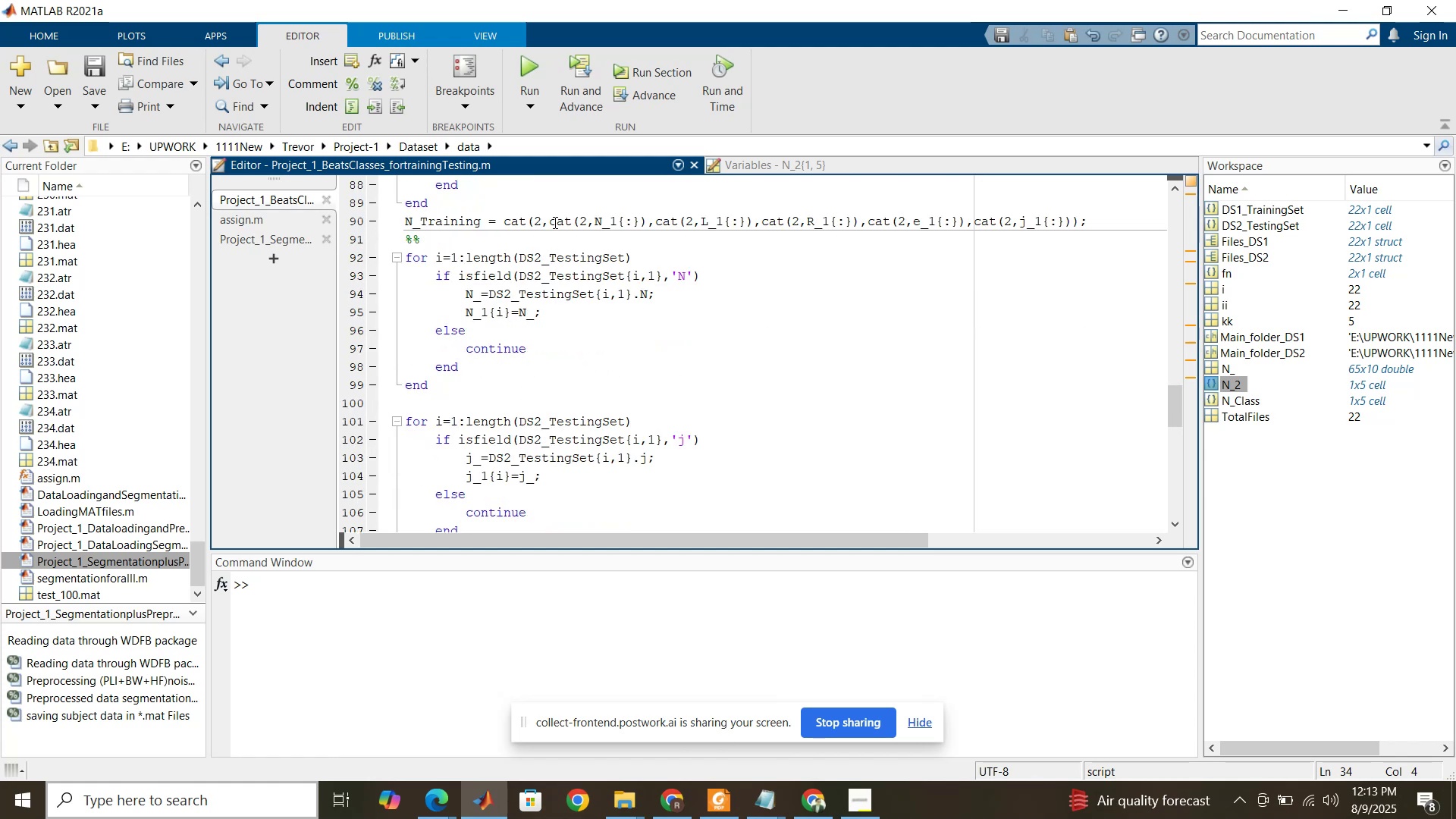 
key(Control+C)
 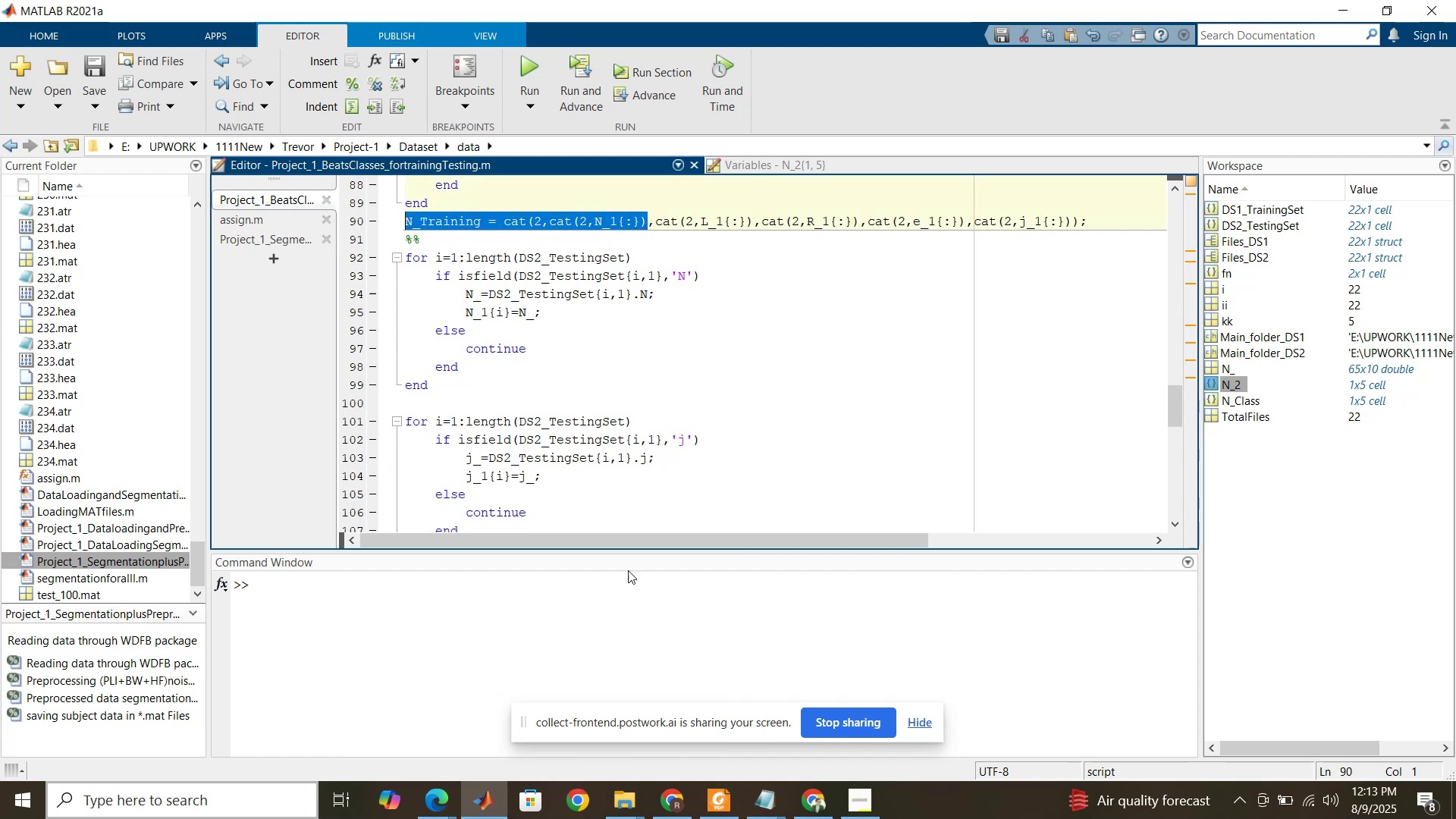 
scroll: coordinate [607, 416], scroll_direction: up, amount: 23.0
 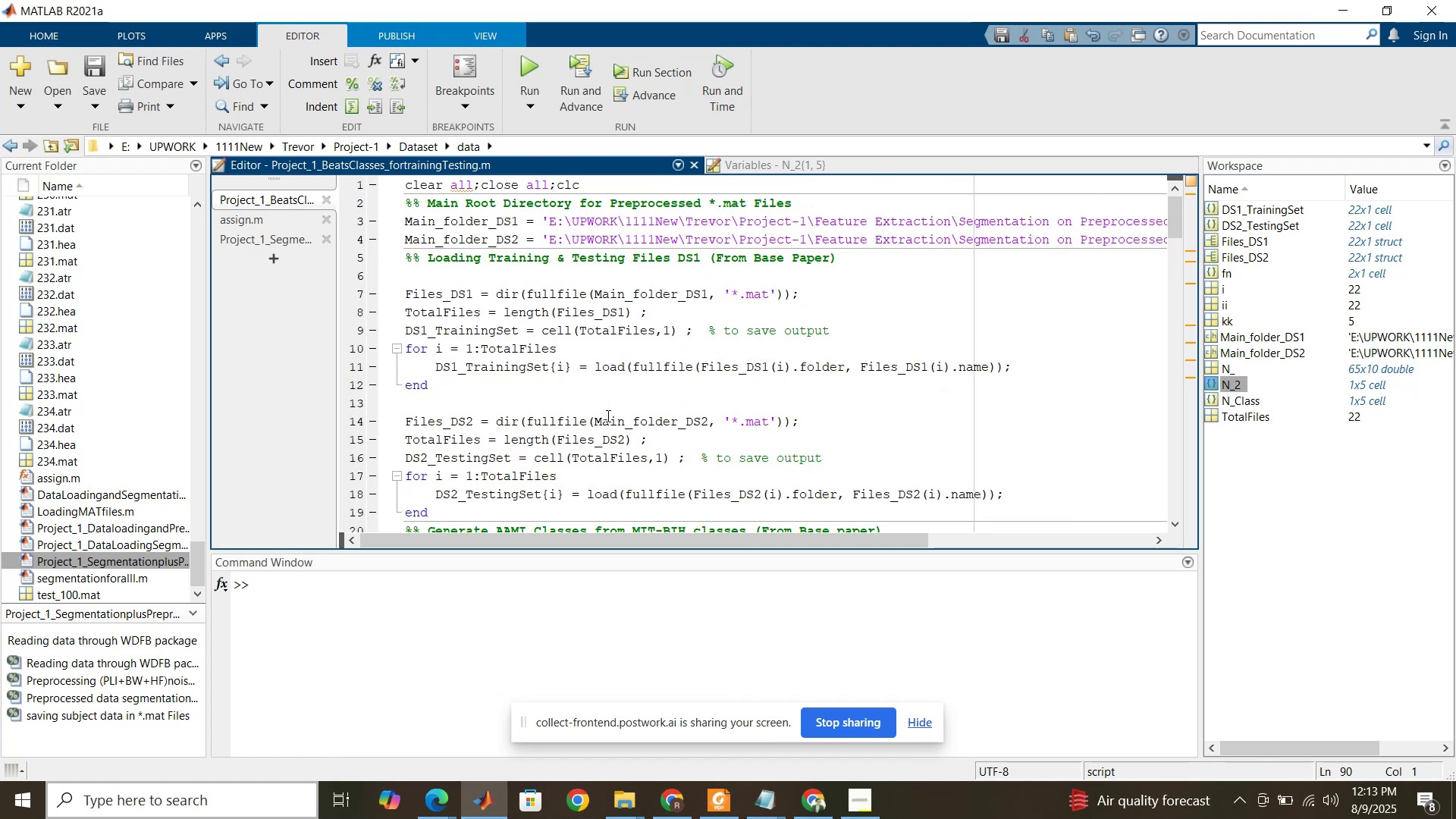 
scroll: coordinate [607, 416], scroll_direction: down, amount: 8.0
 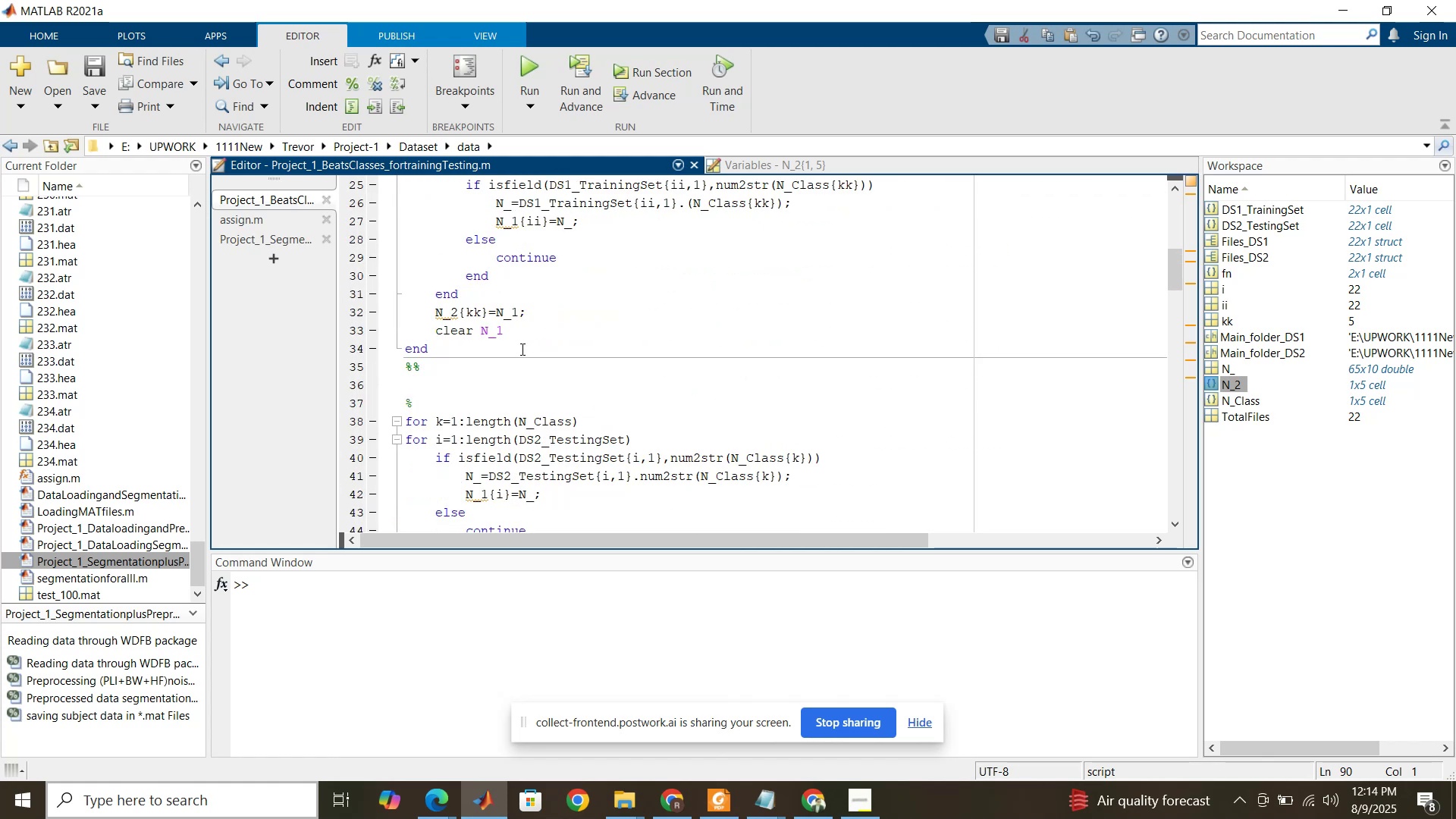 
left_click([520, 344])
 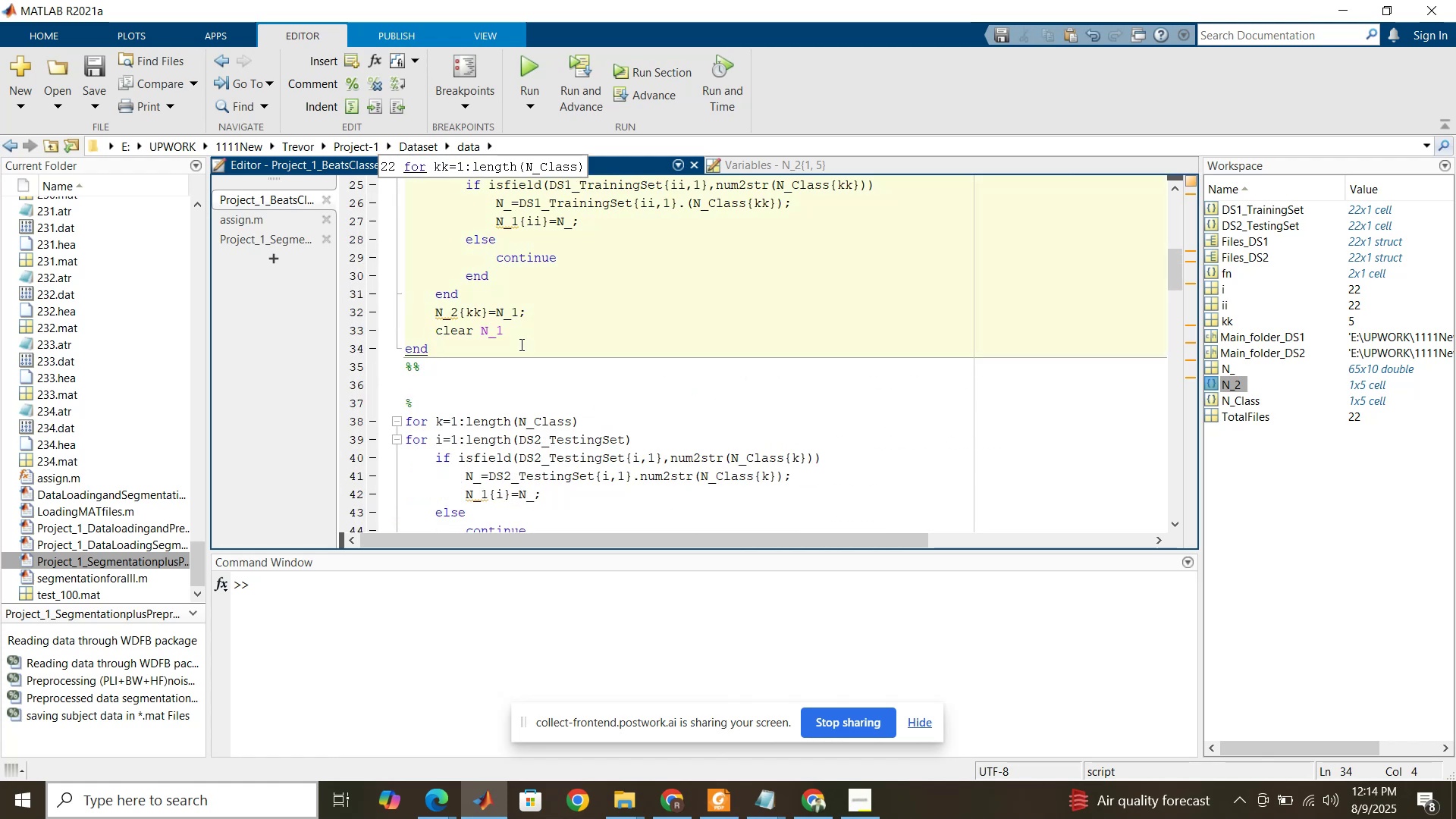 
key(Enter)
 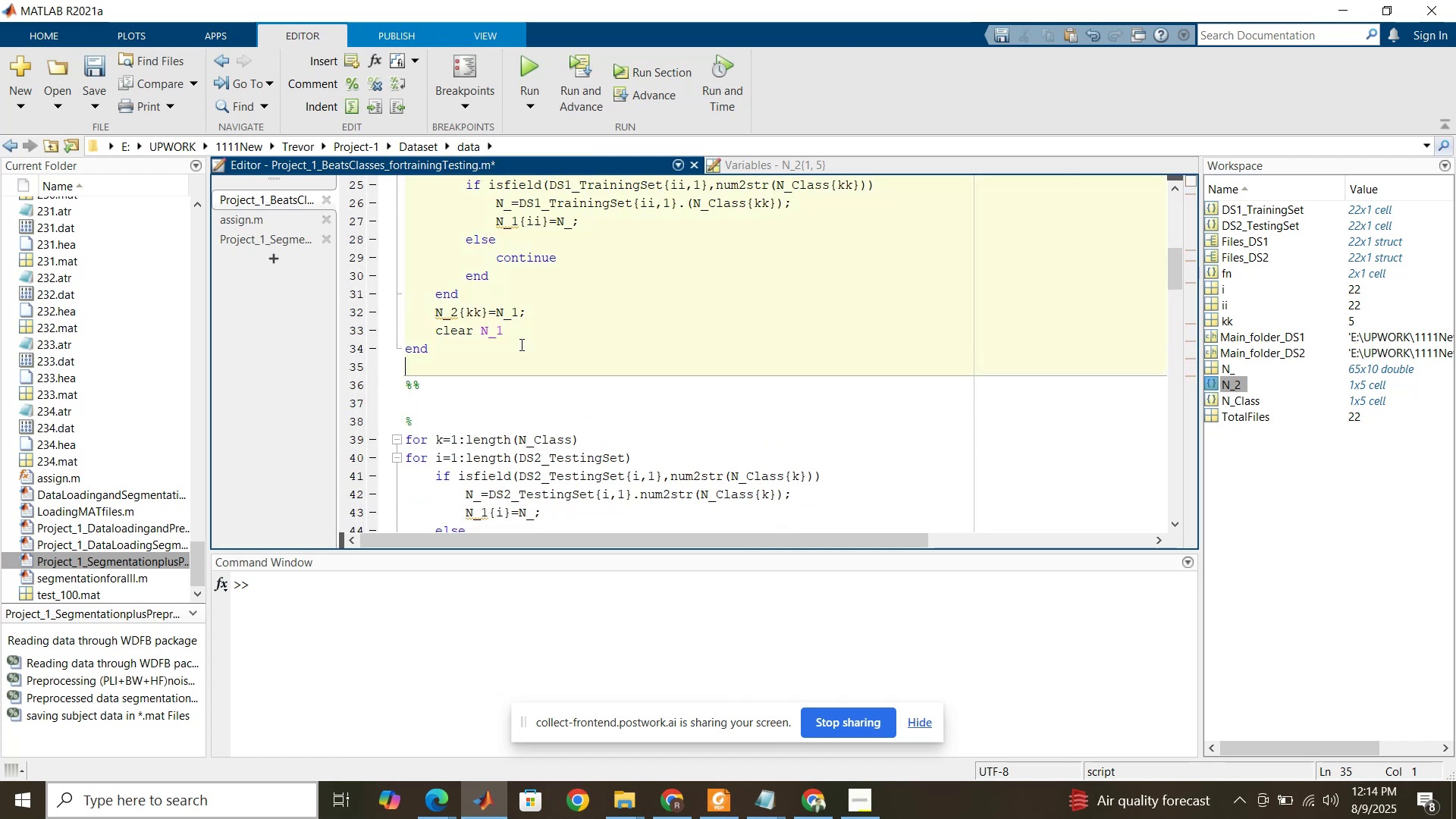 
type(%%)
 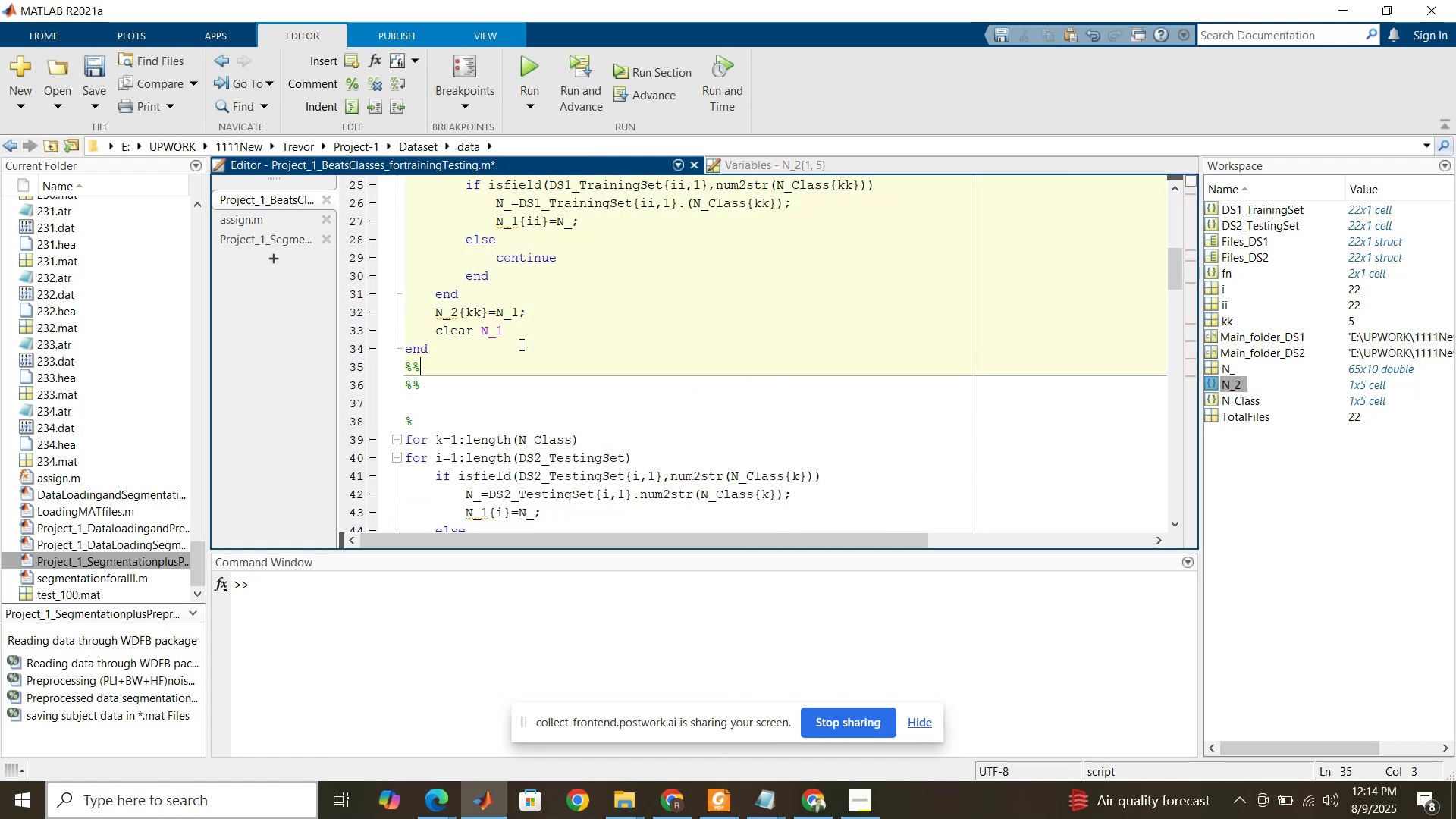 
key(Enter)
 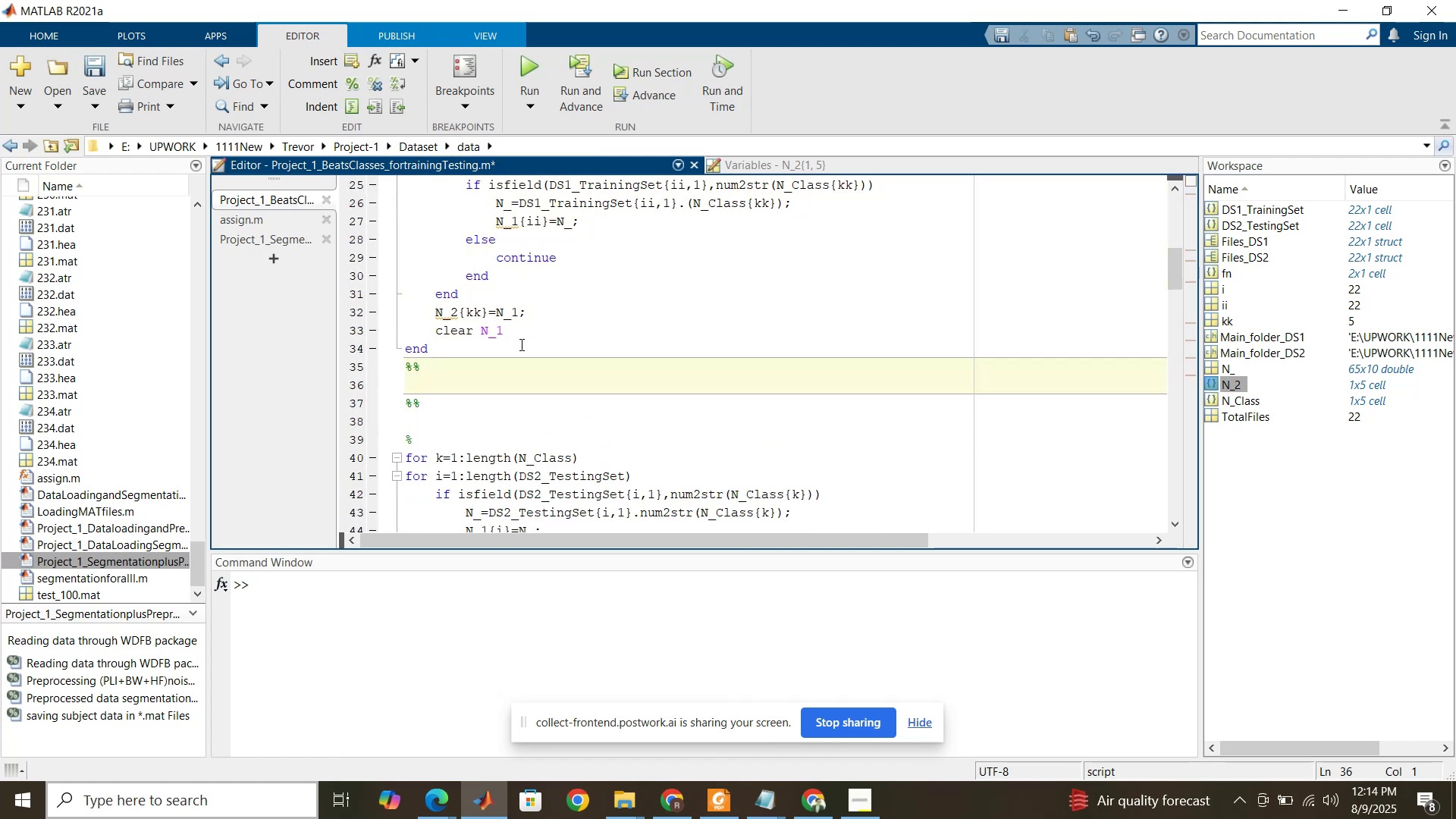 
key(Control+V)
 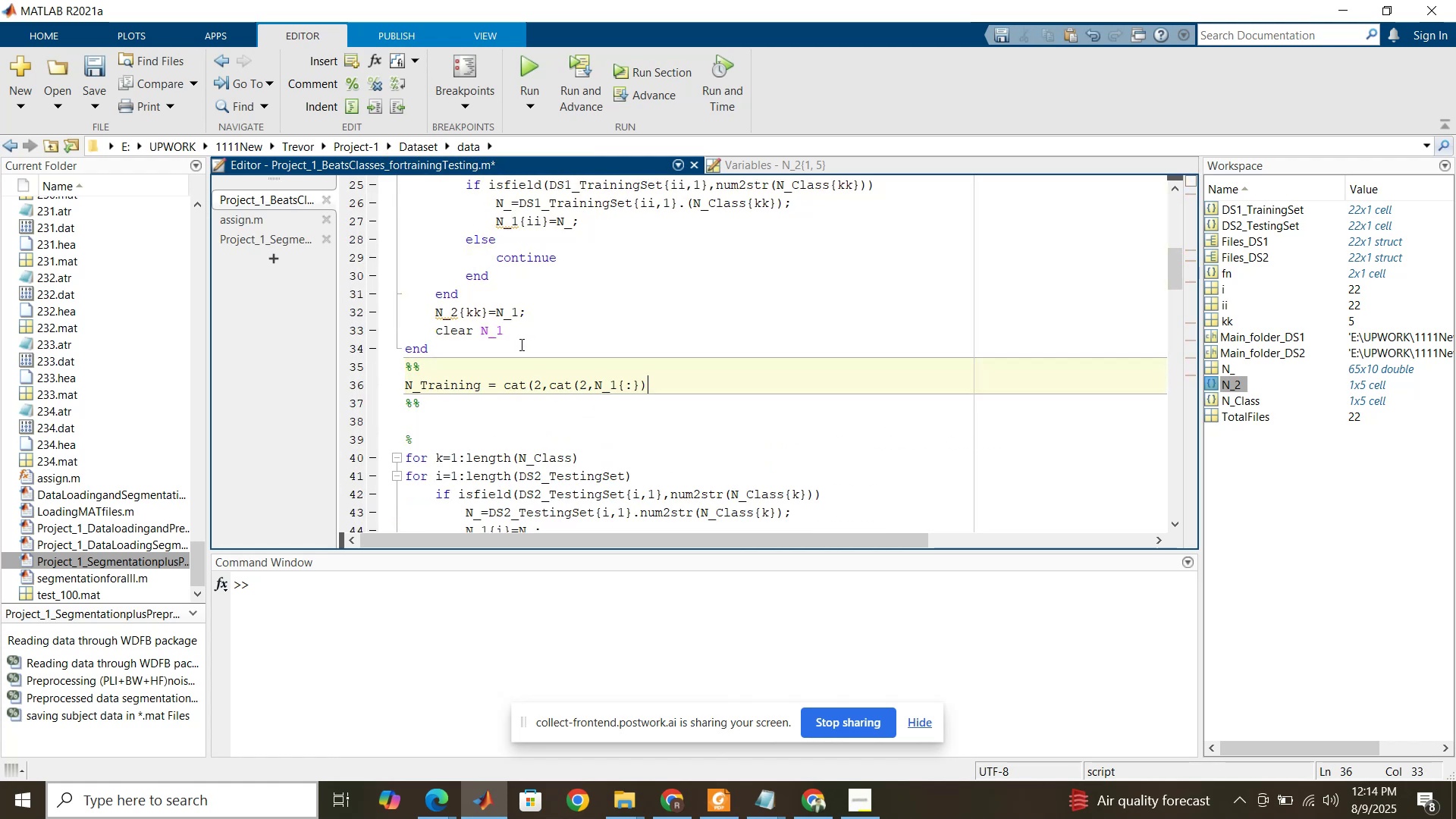 
scroll: coordinate [534, 350], scroll_direction: down, amount: 1.0
 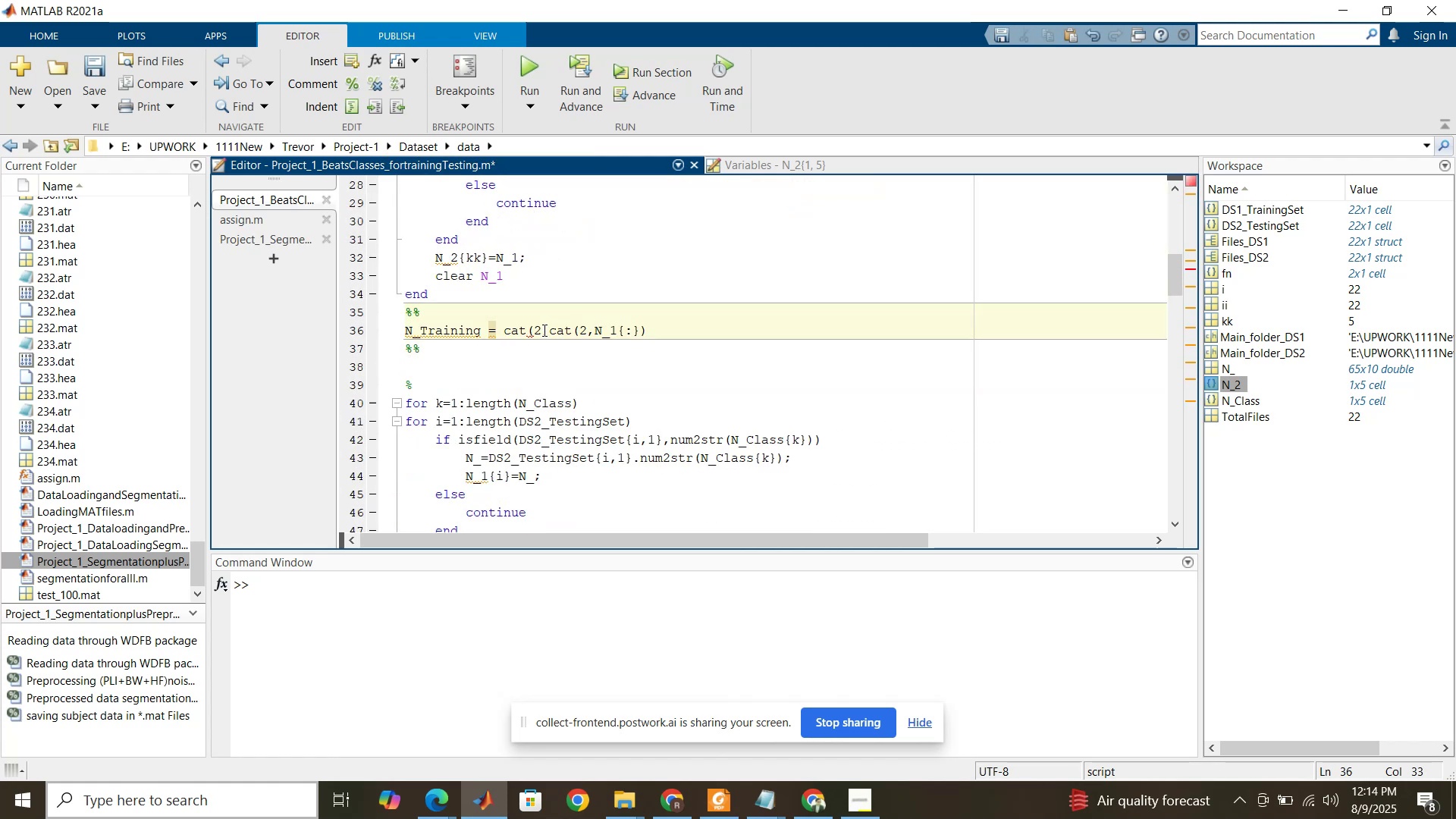 
left_click([543, 329])
 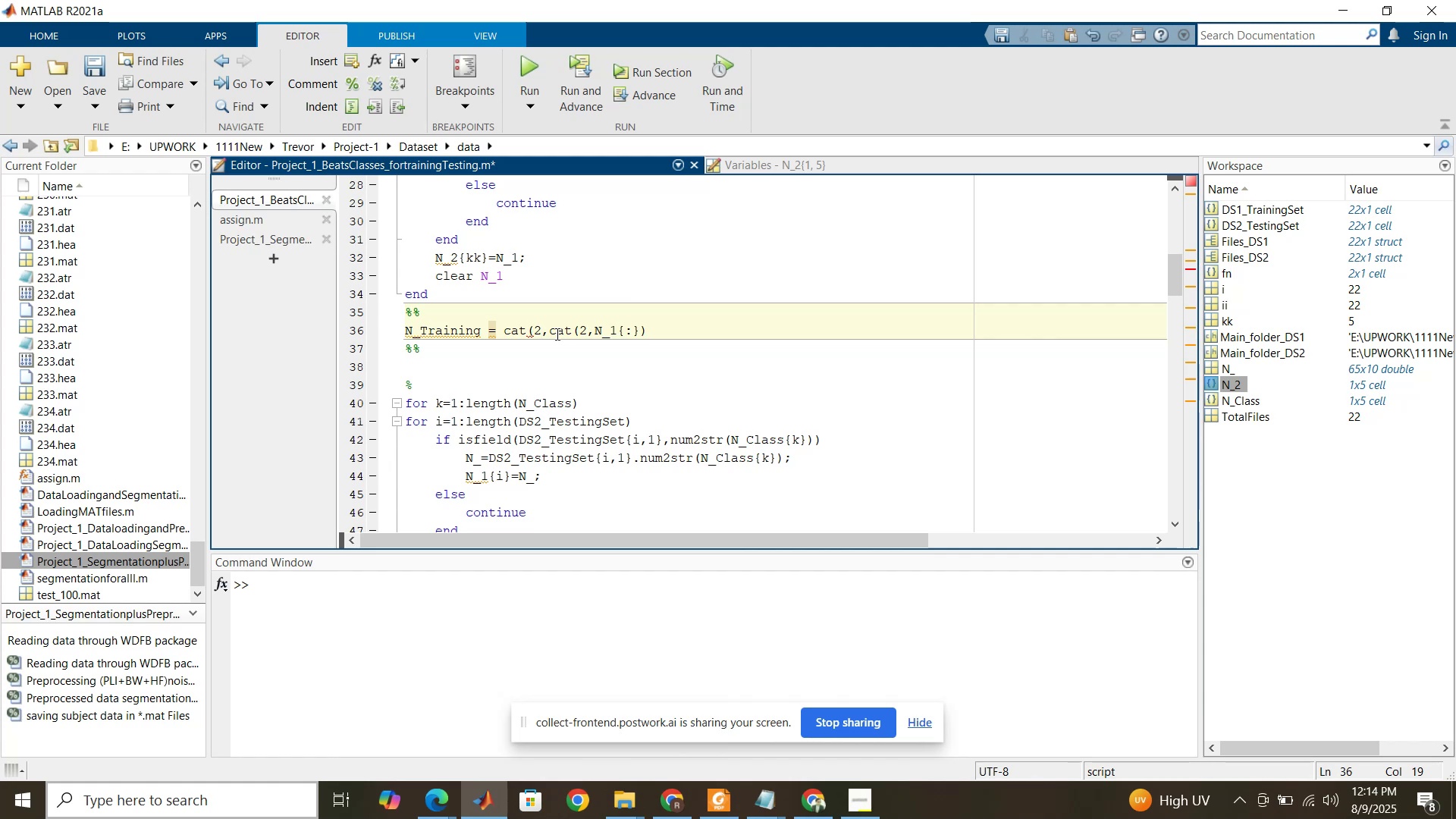 
wait(15.52)
 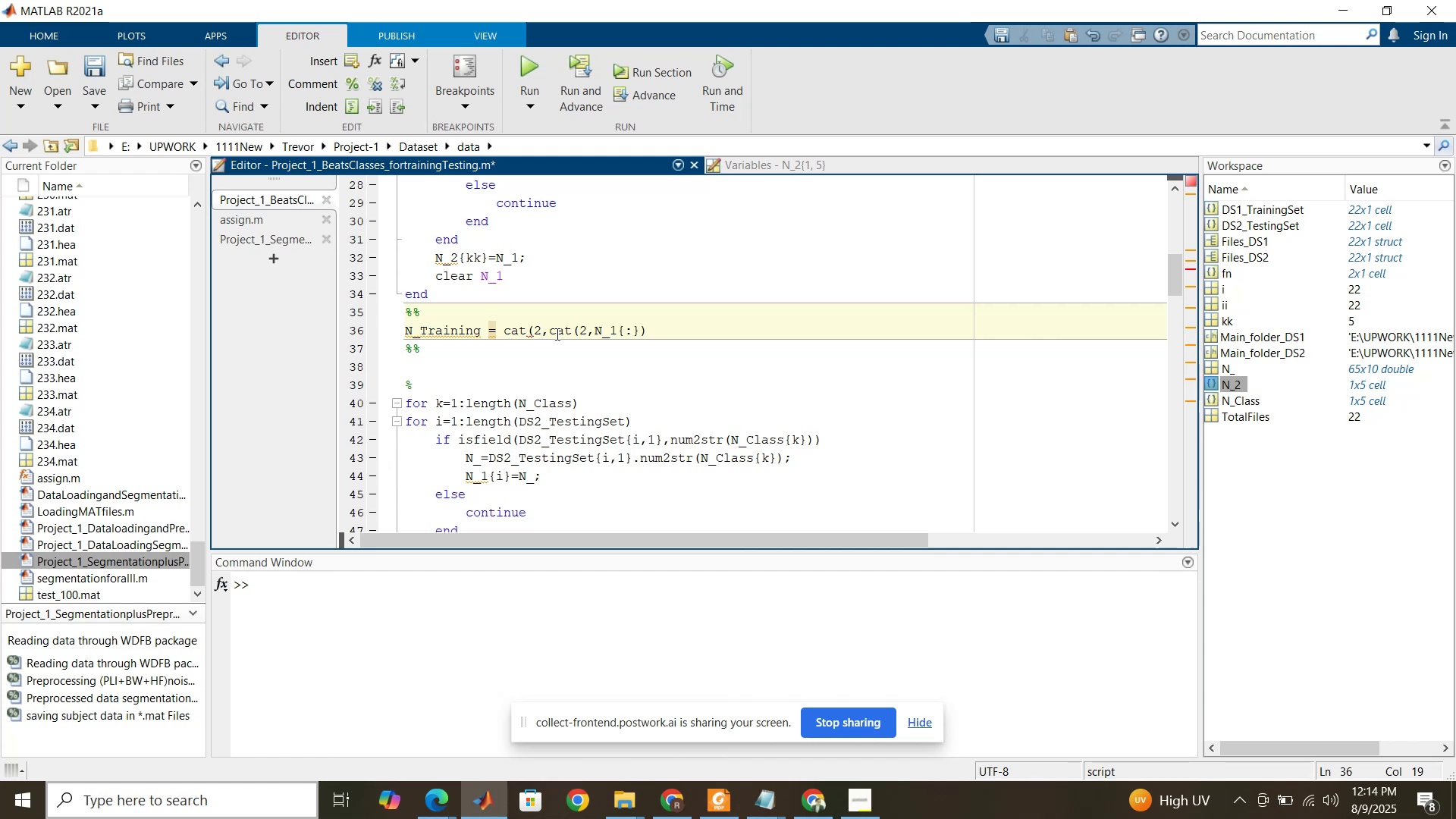 
key(2)
 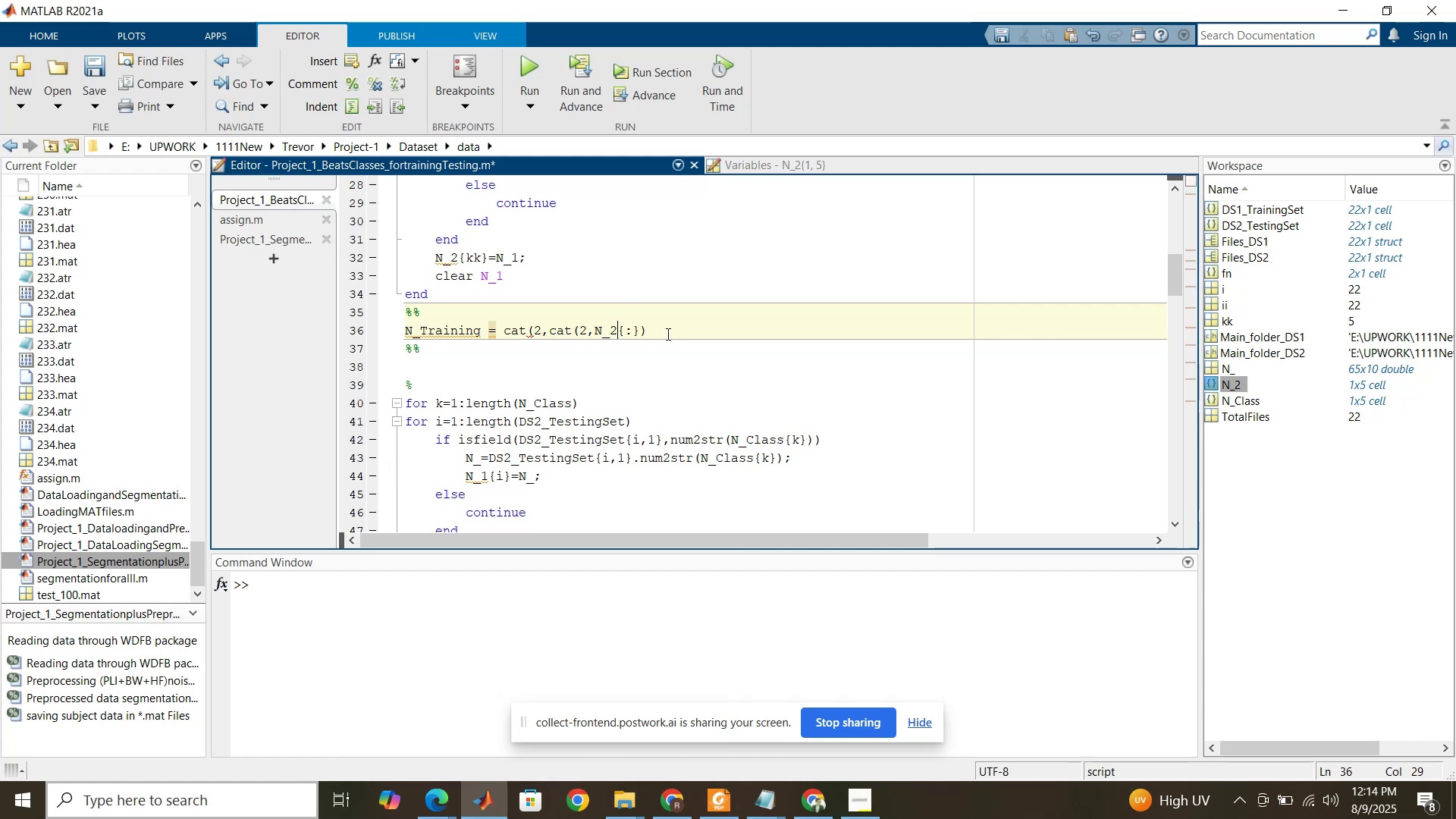 
left_click([667, 334])
 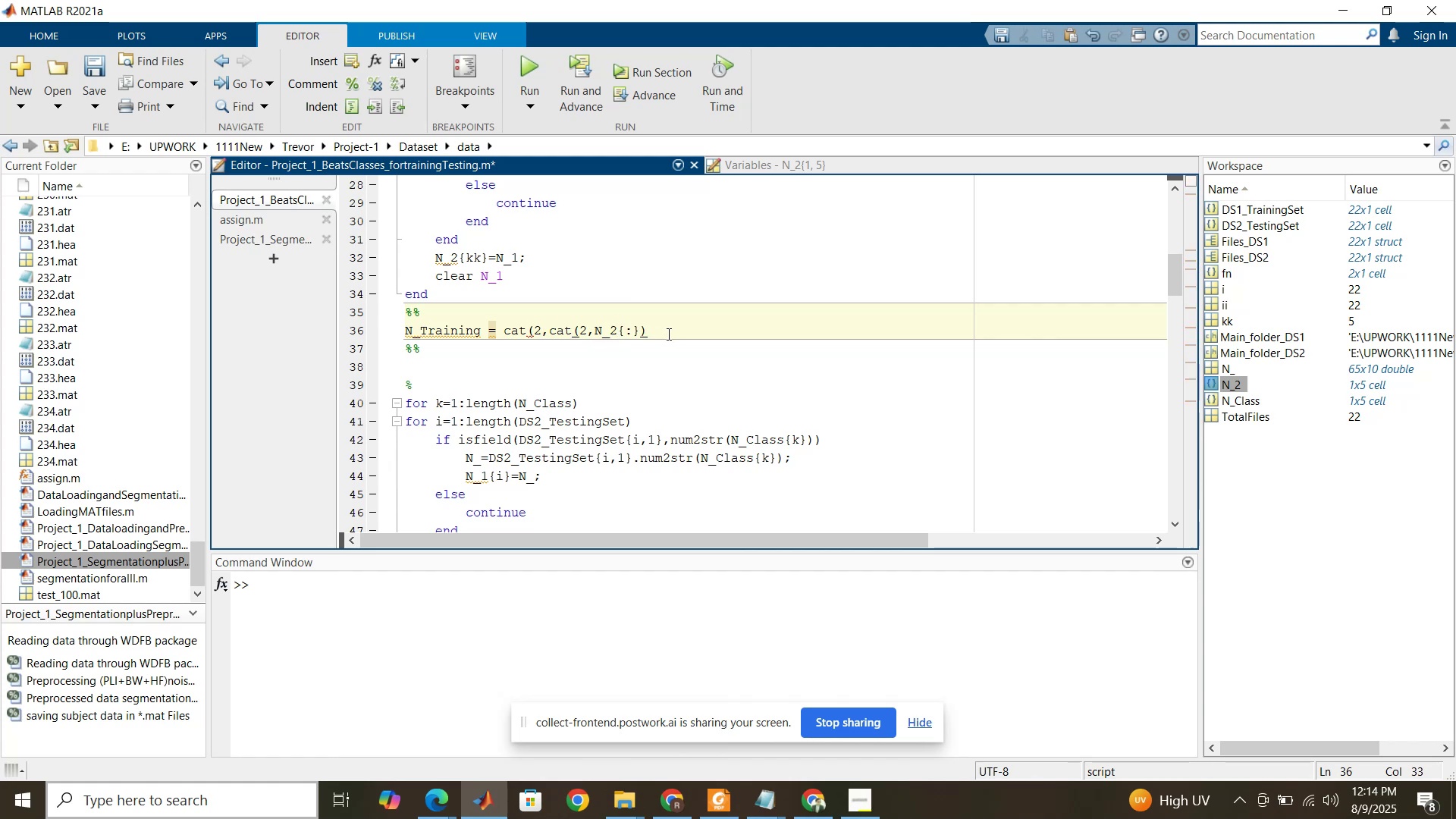 
key(Semicolon)
 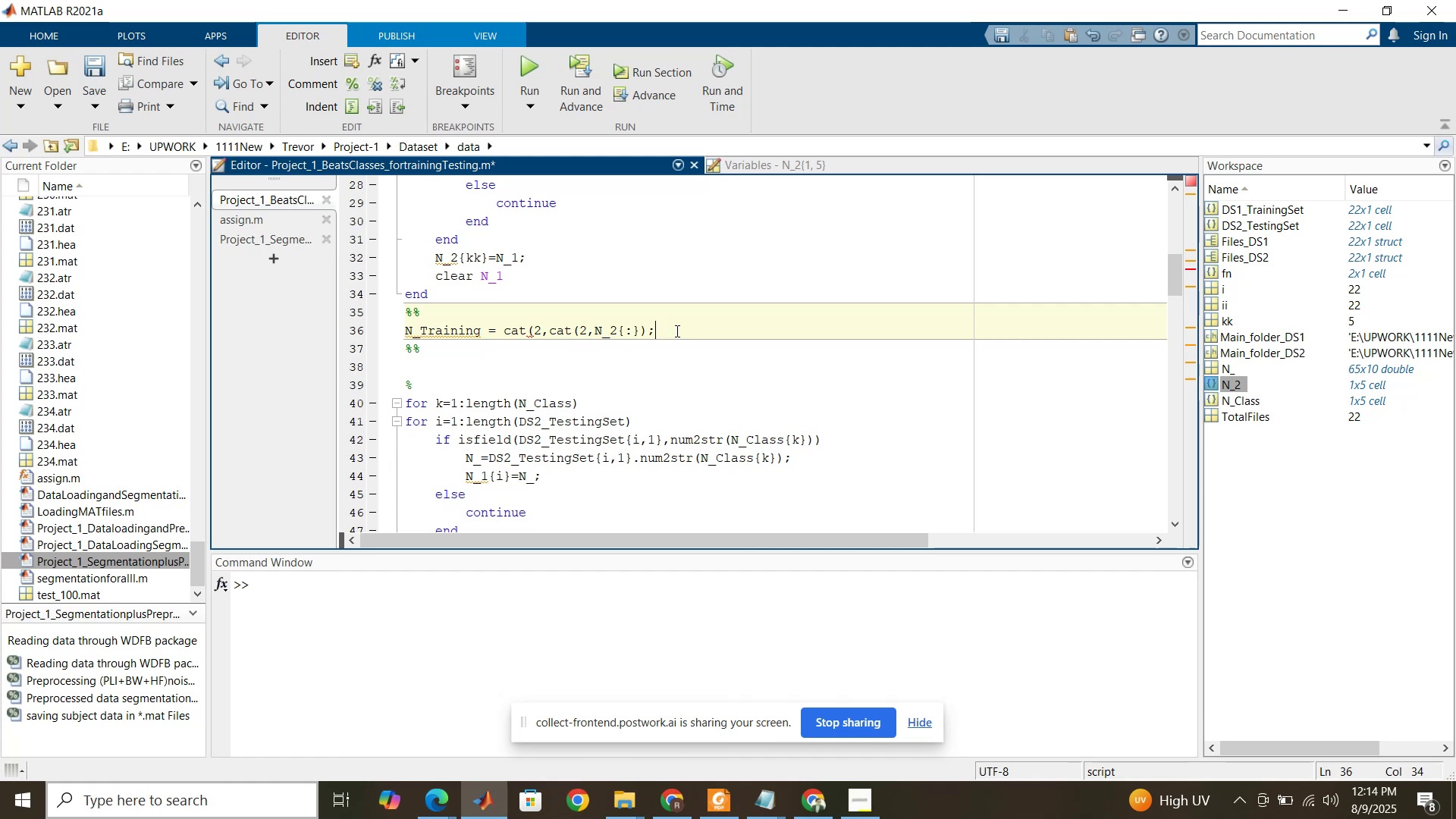 
wait(8.41)
 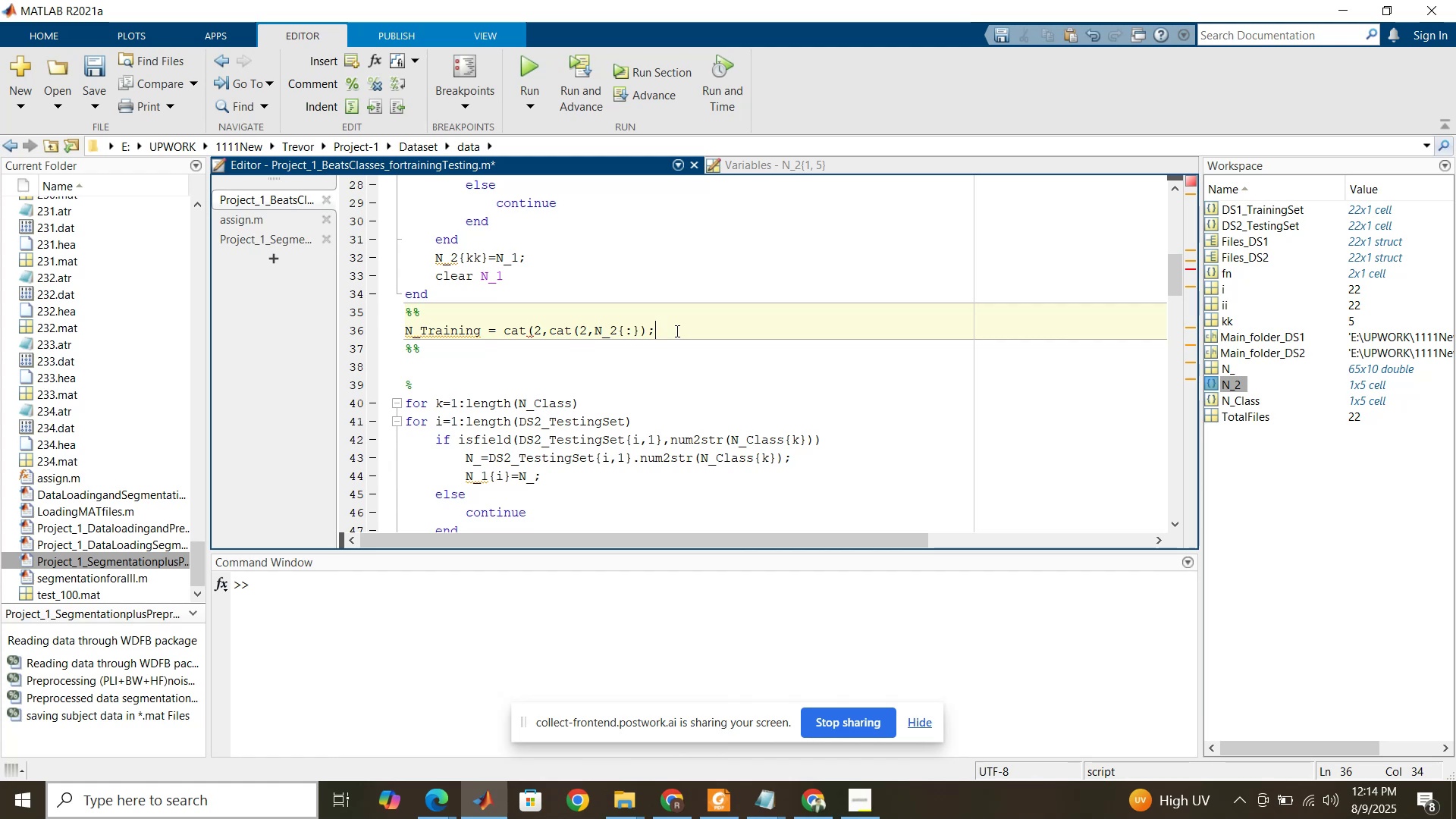 
double_click([1219, 386])
 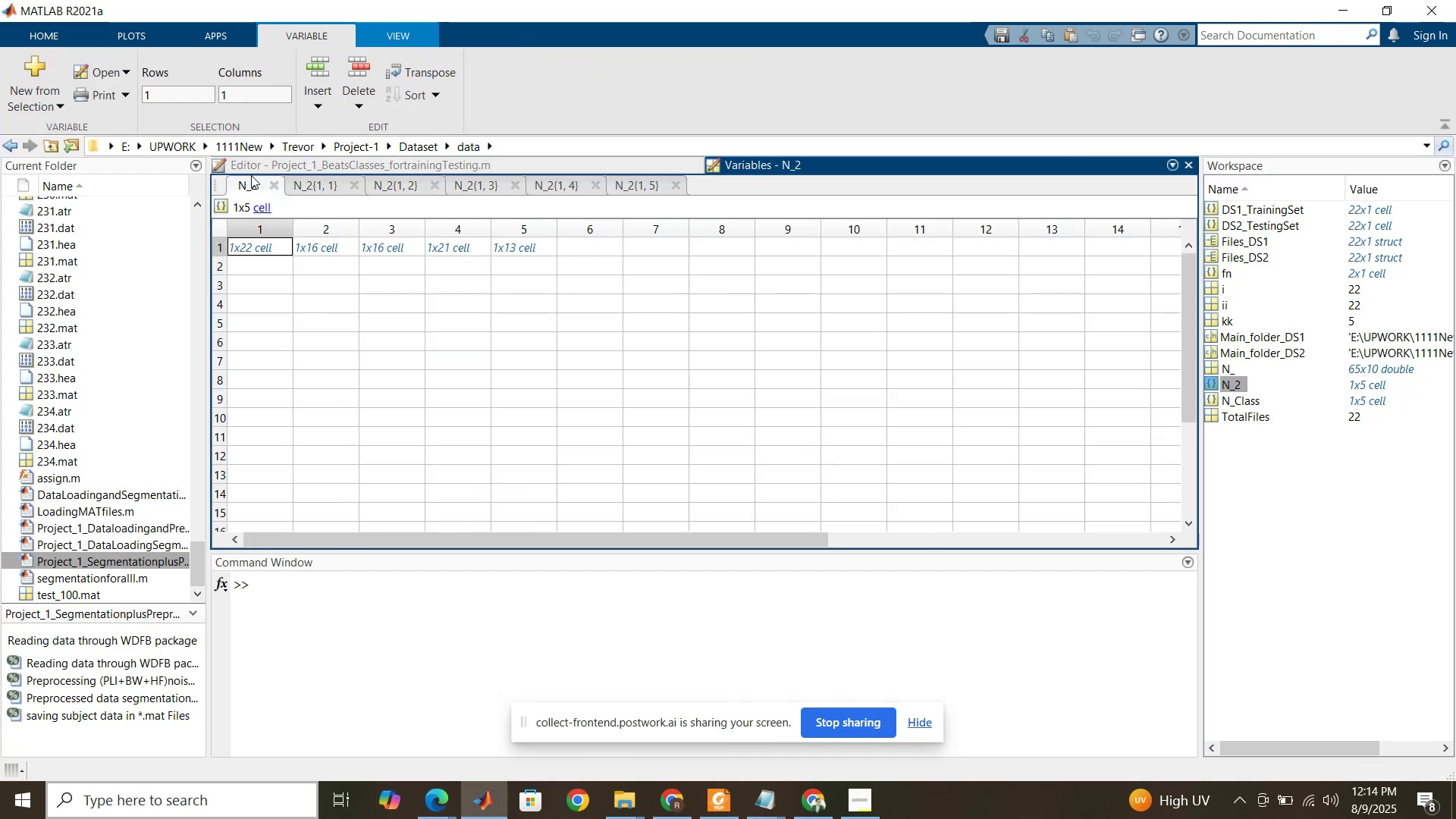 
wait(5.3)
 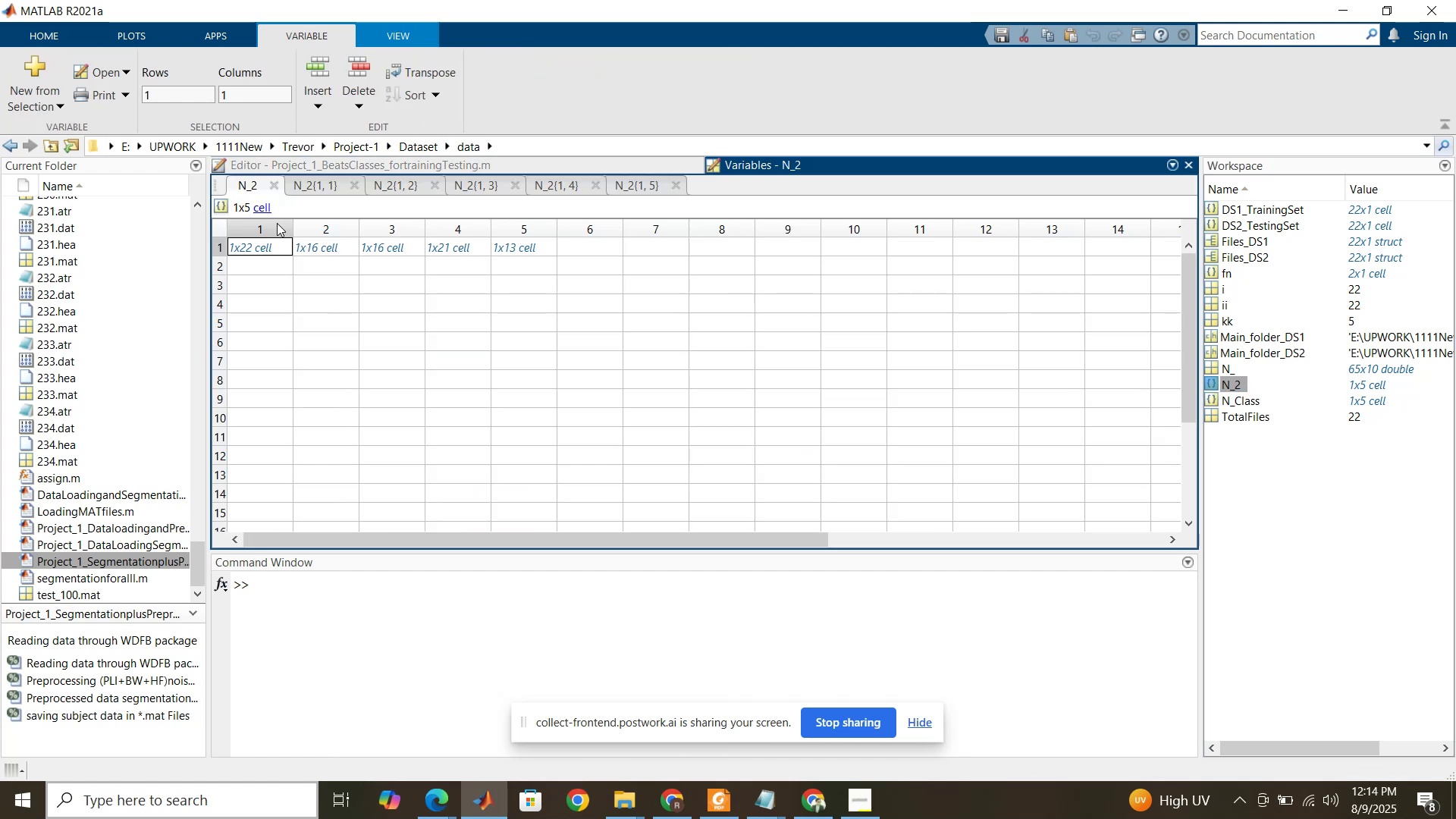 
double_click([244, 250])
 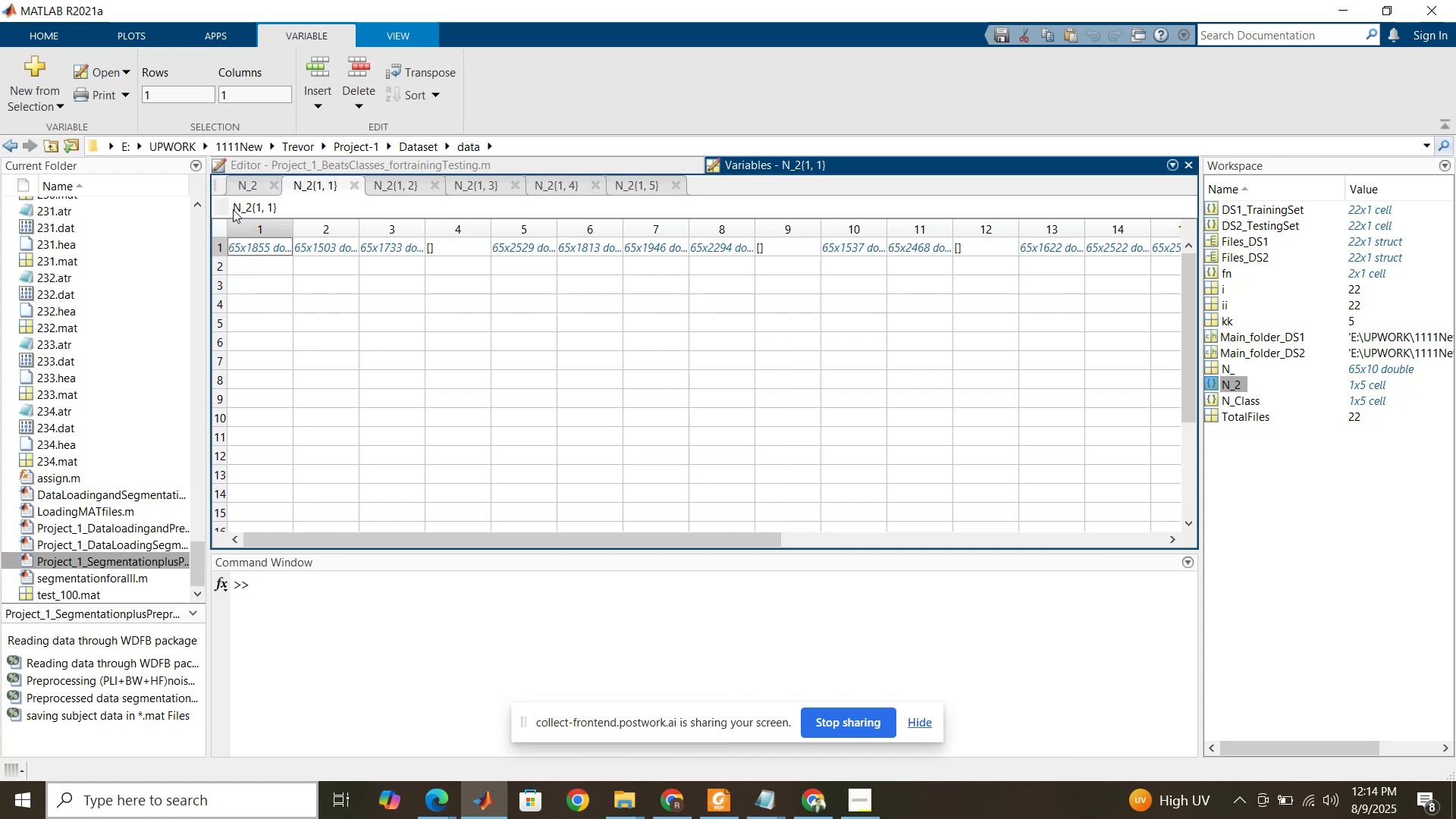 
key(Control+C)
 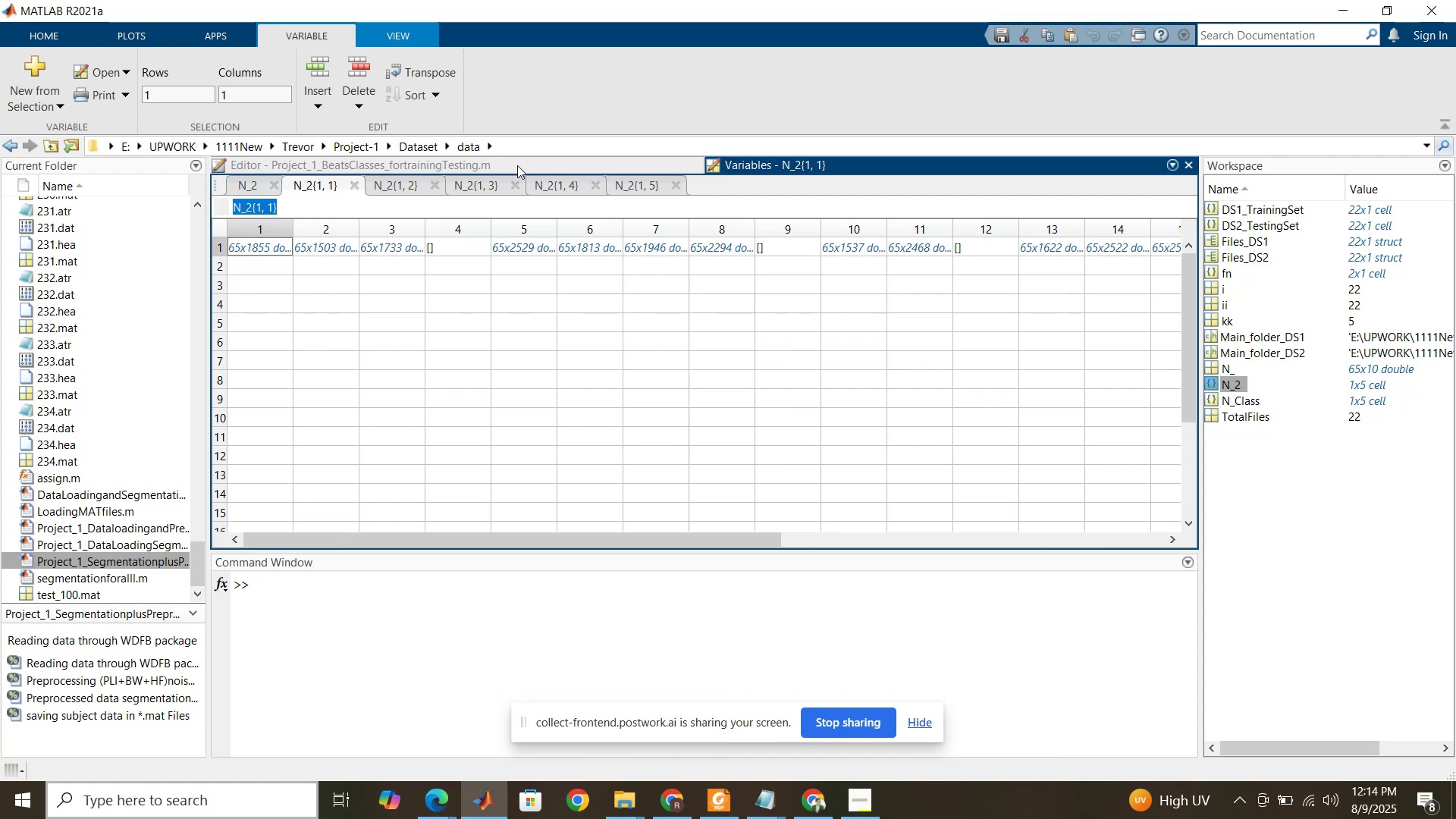 
left_click([517, 165])
 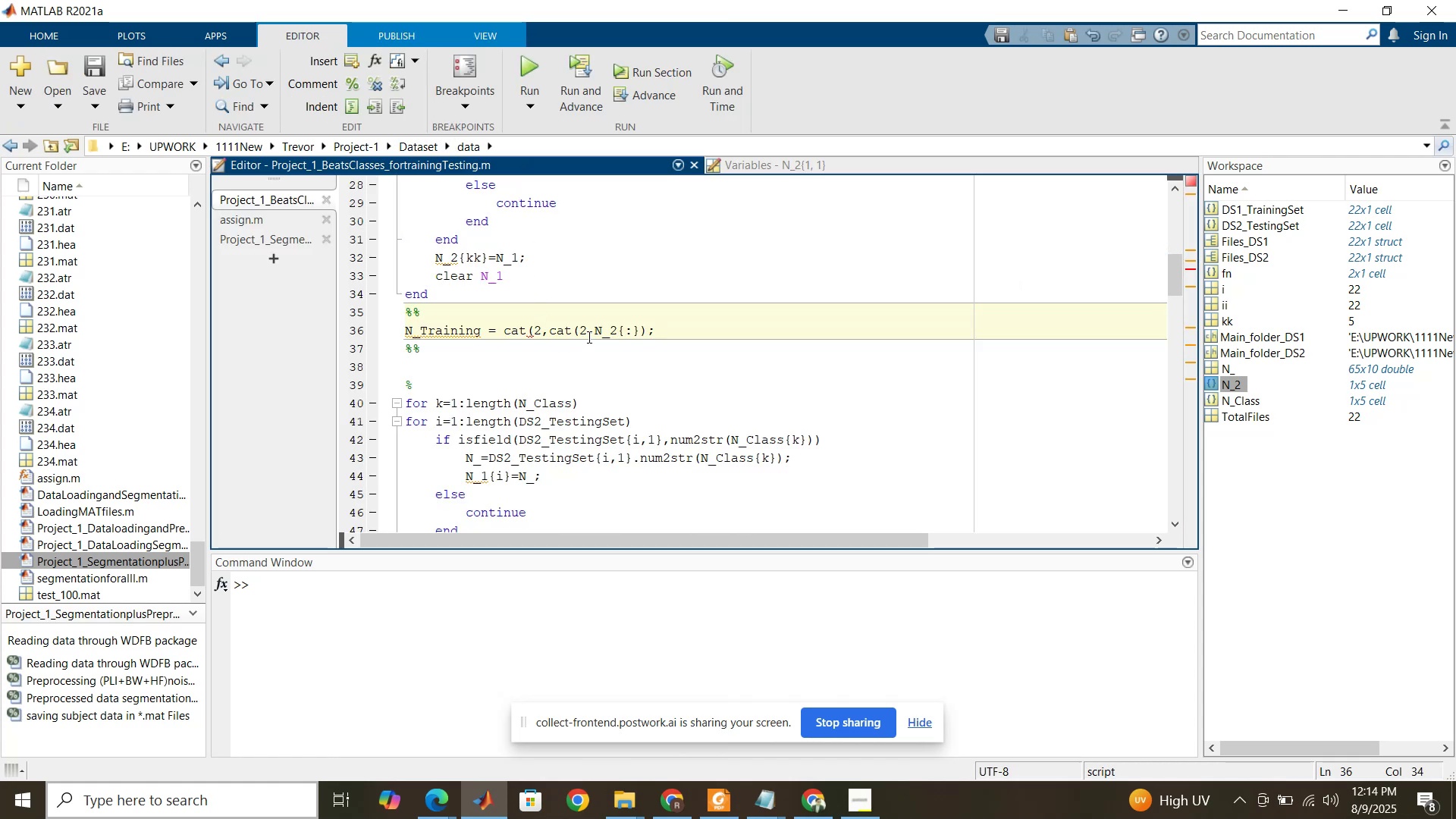 
left_click([620, 329])
 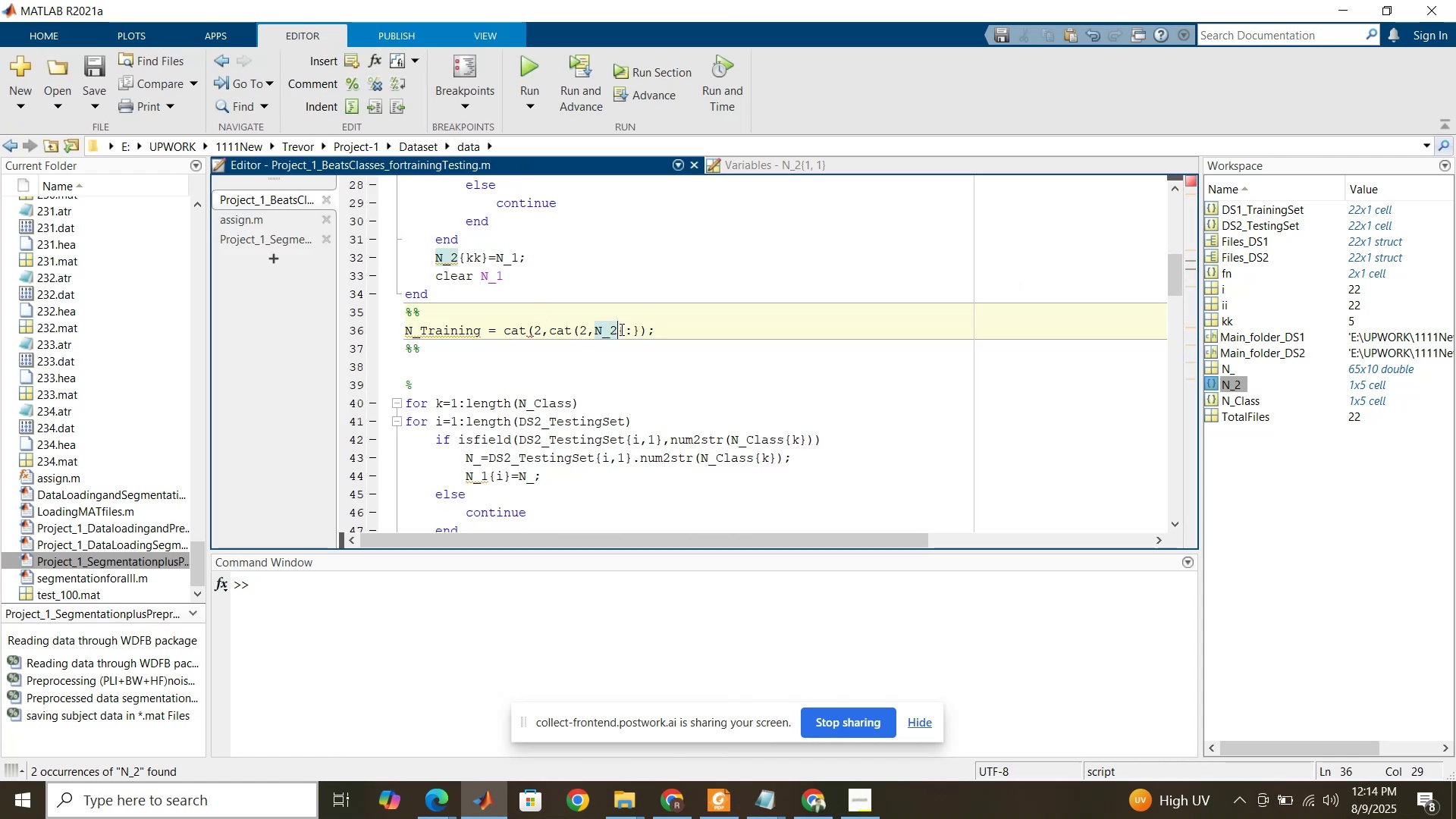 
key(Control+V)
 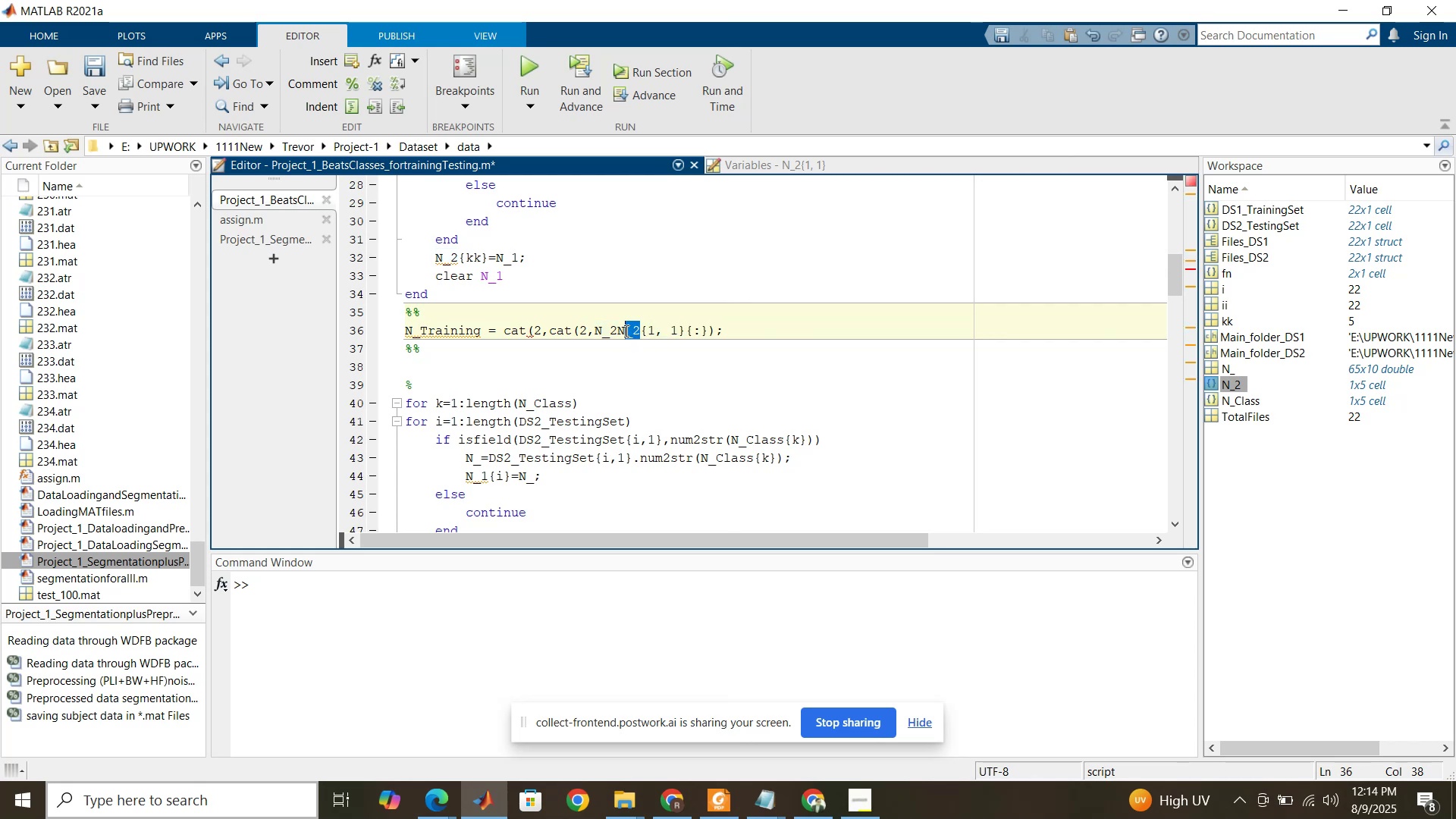 
key(Backspace)
 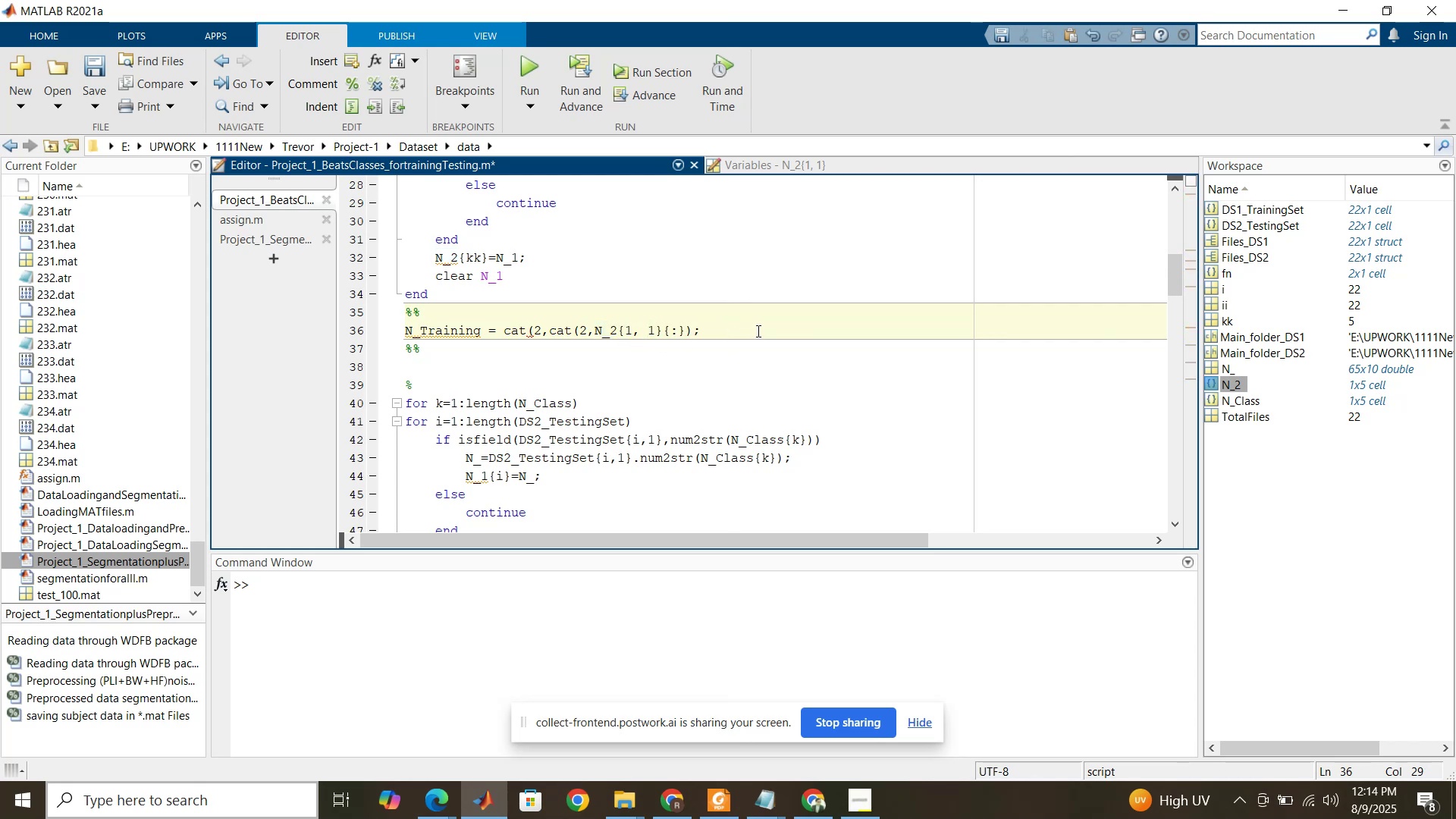 
left_click([757, 331])
 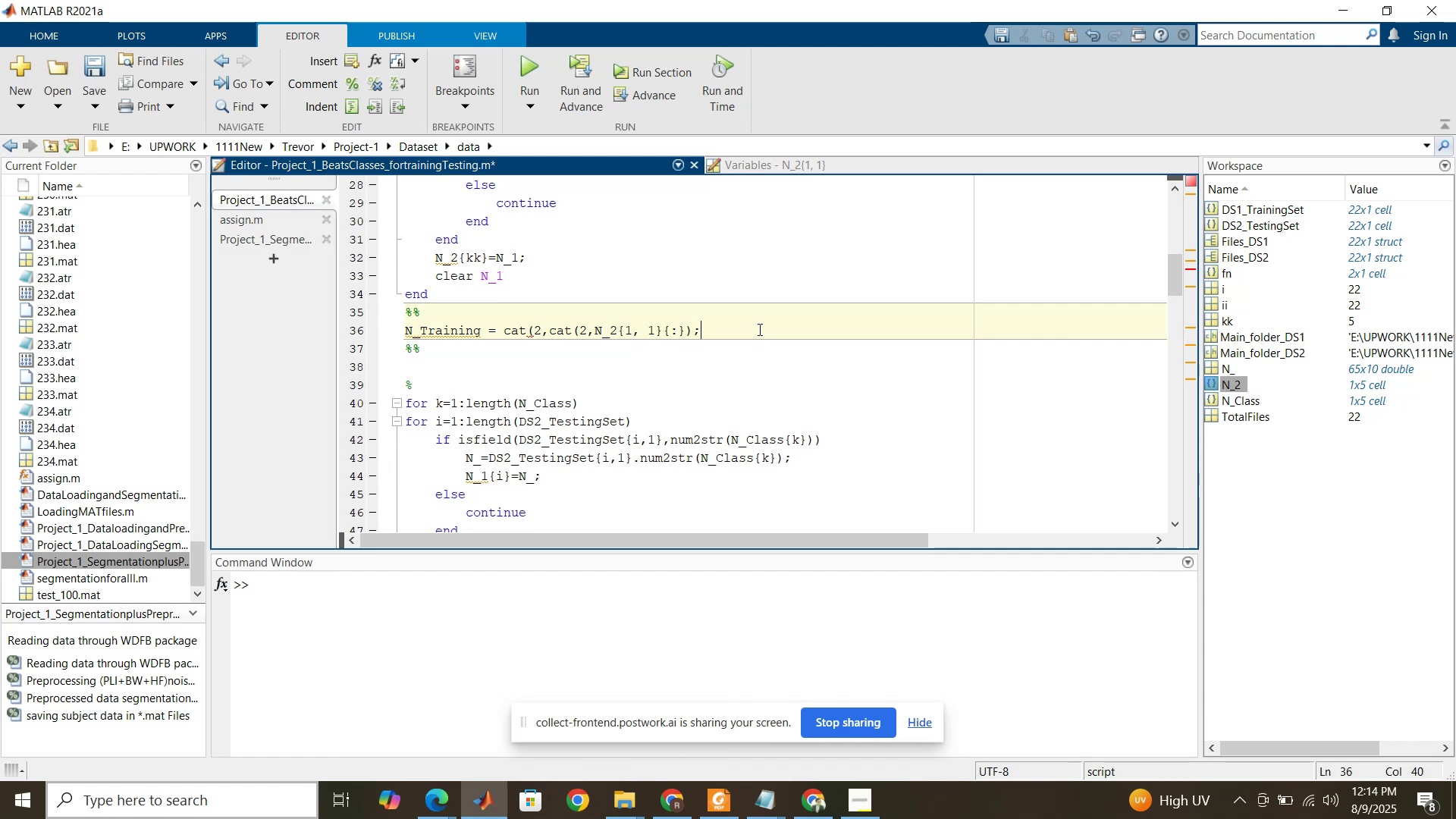 
wait(10.84)
 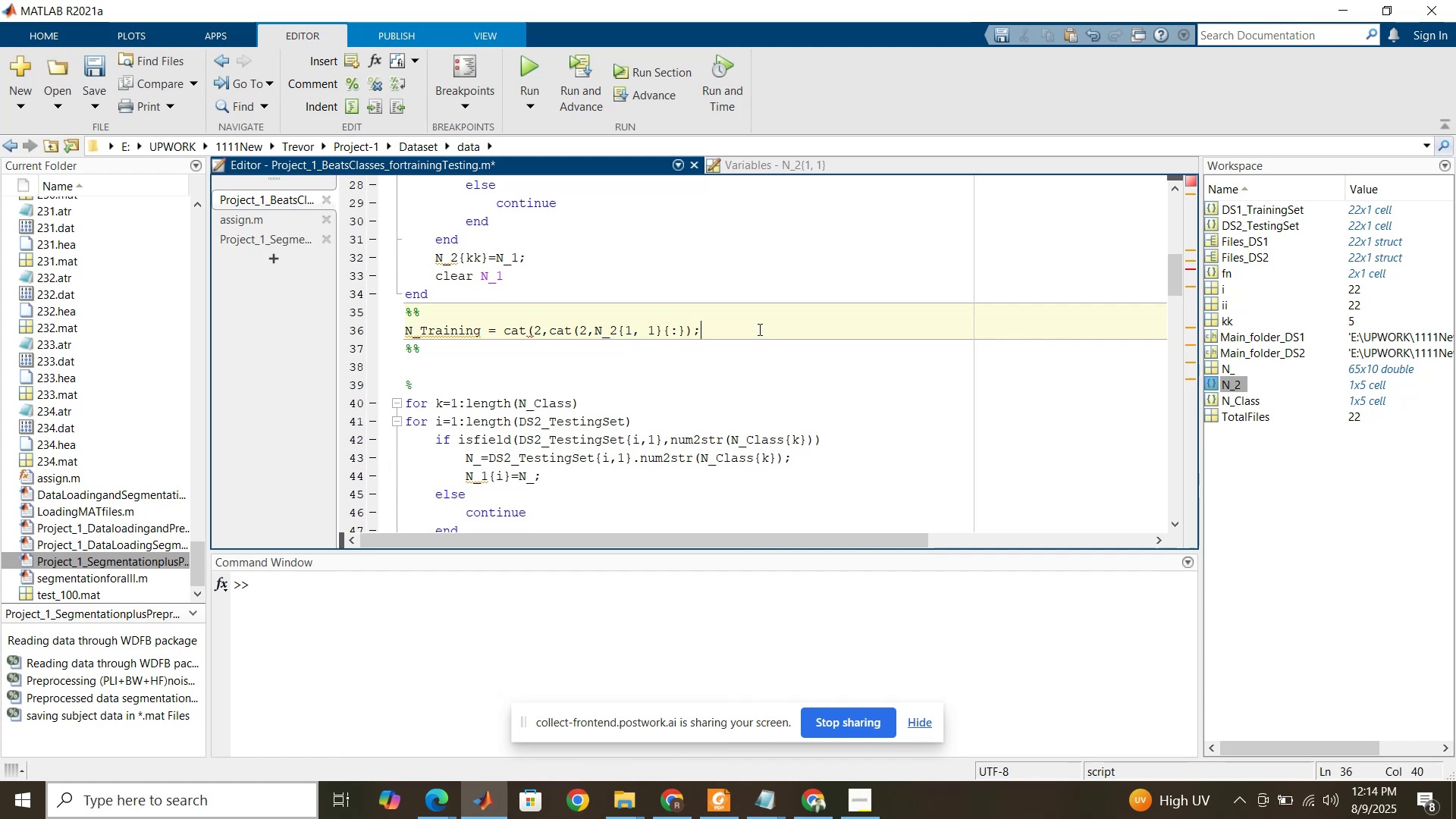 
key(Backspace)
 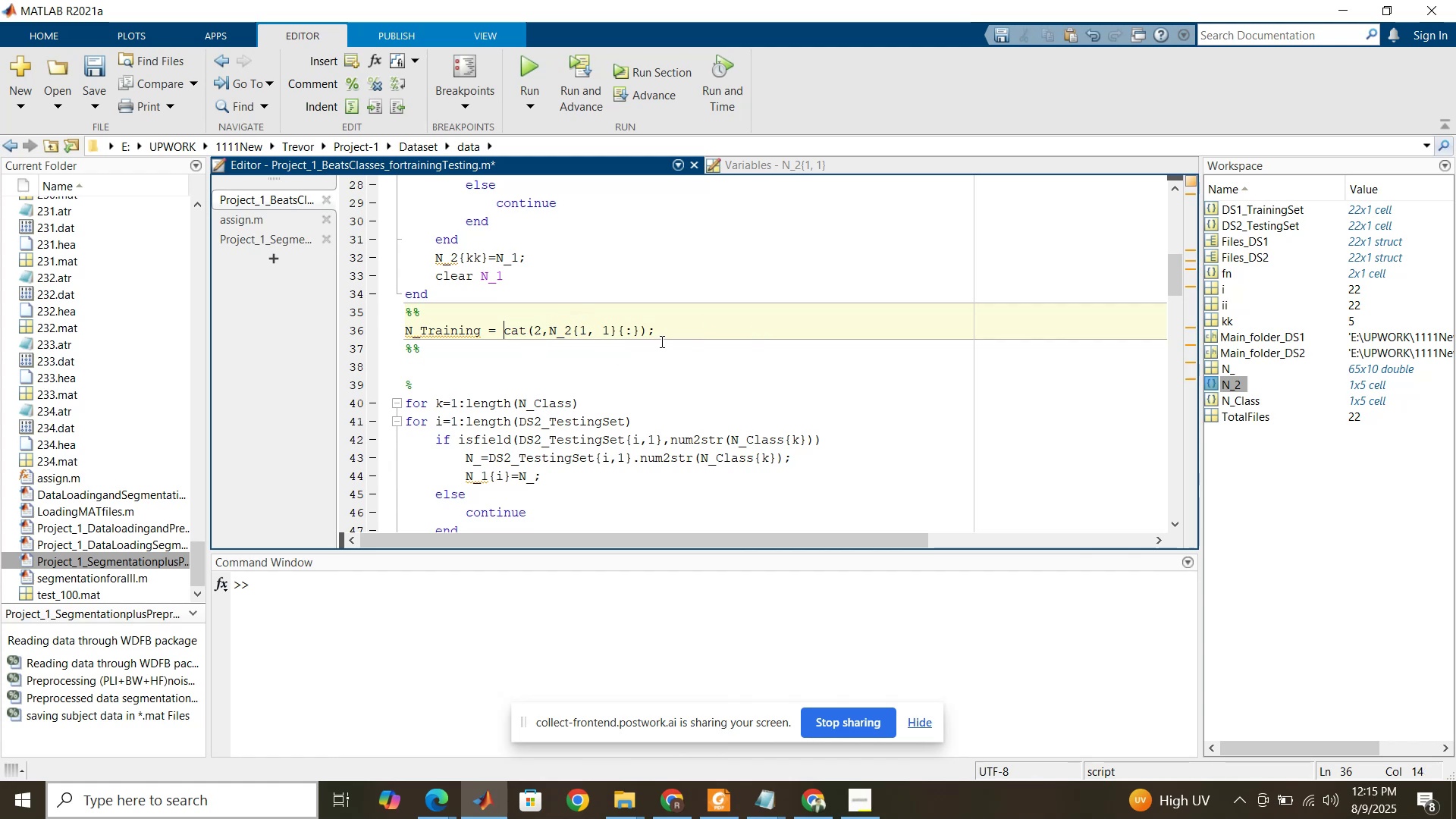 
left_click([685, 331])
 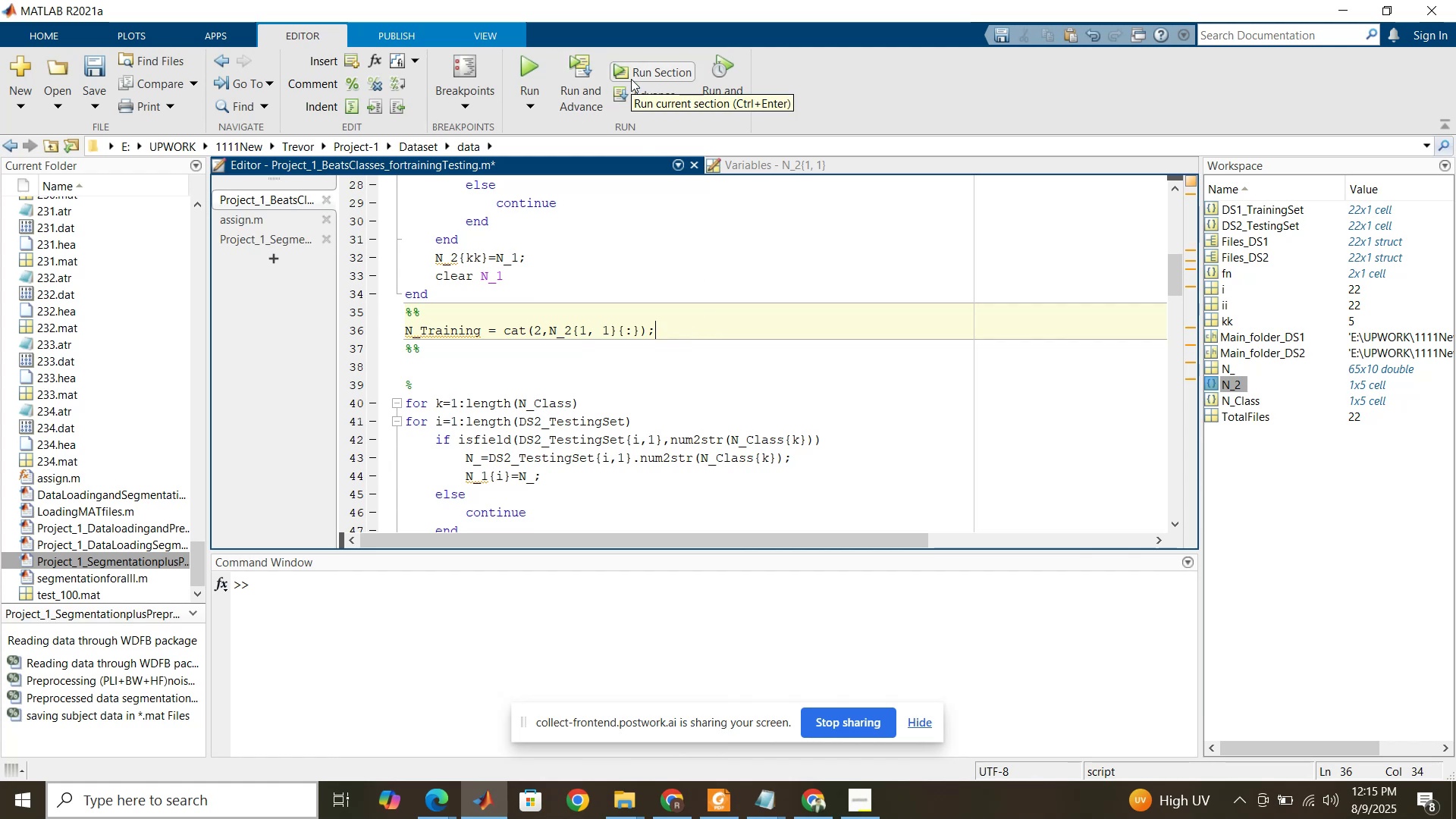 
wait(11.65)
 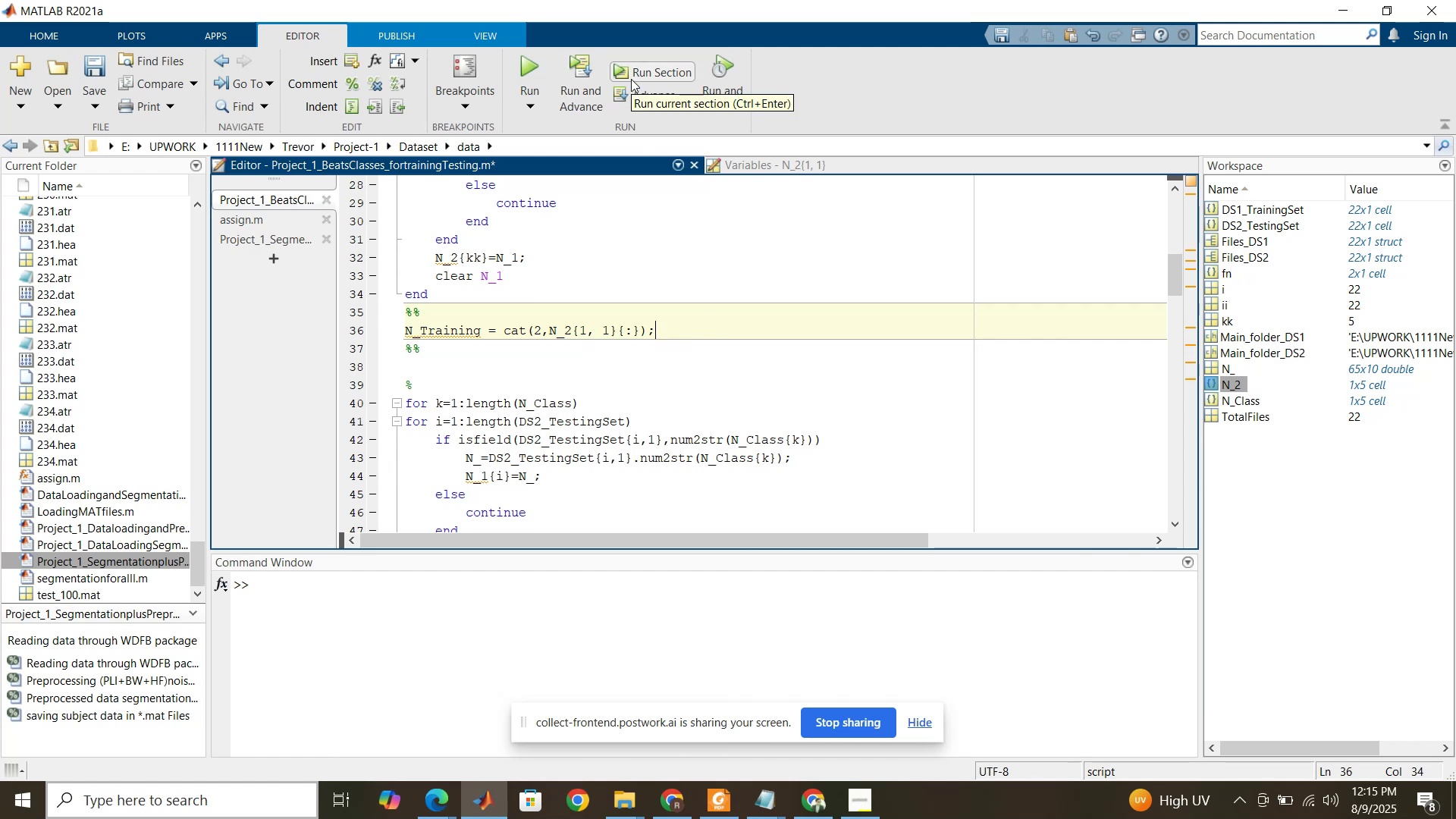 
mouse_move([1345, 415])
 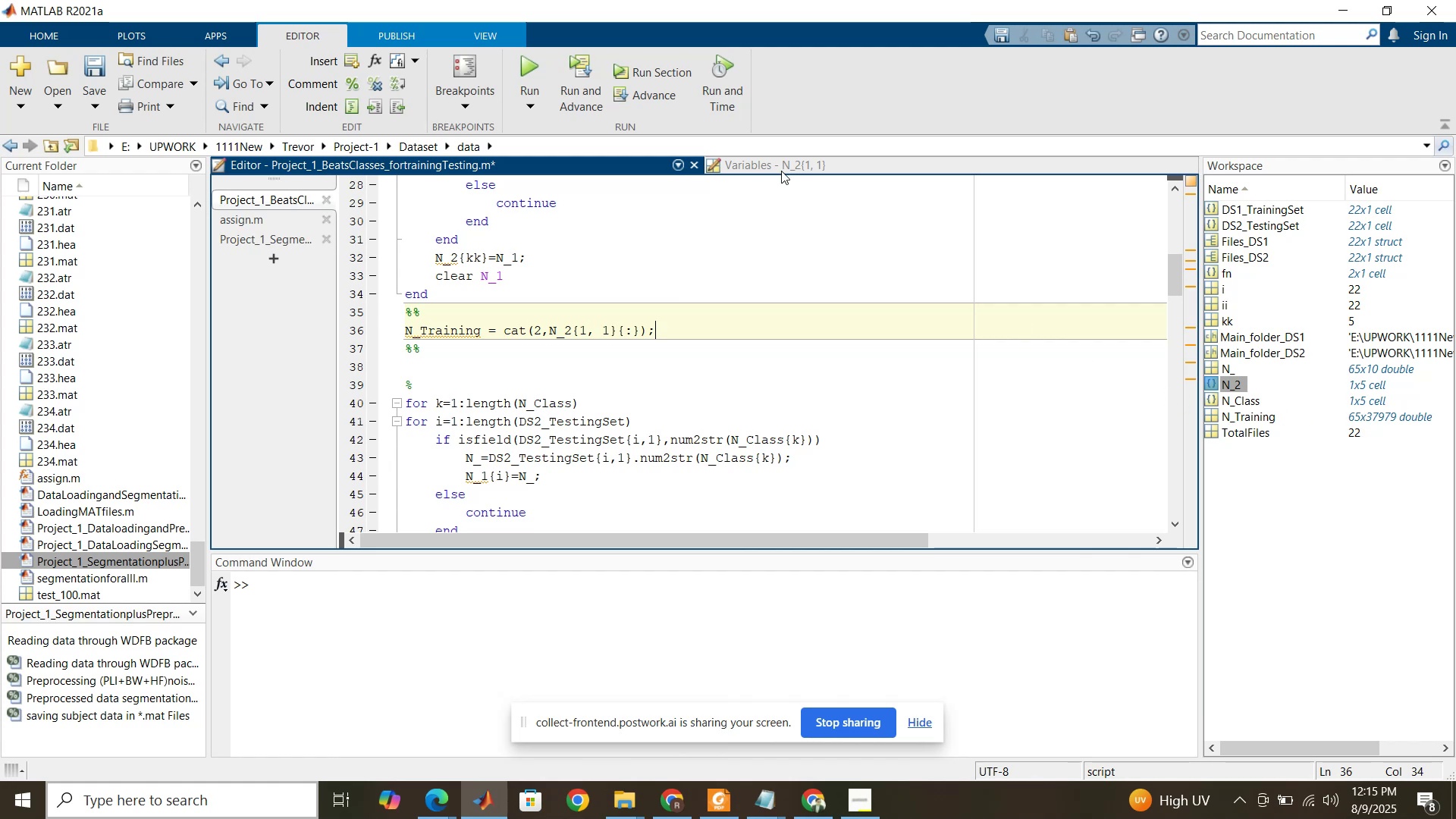 
left_click([786, 166])
 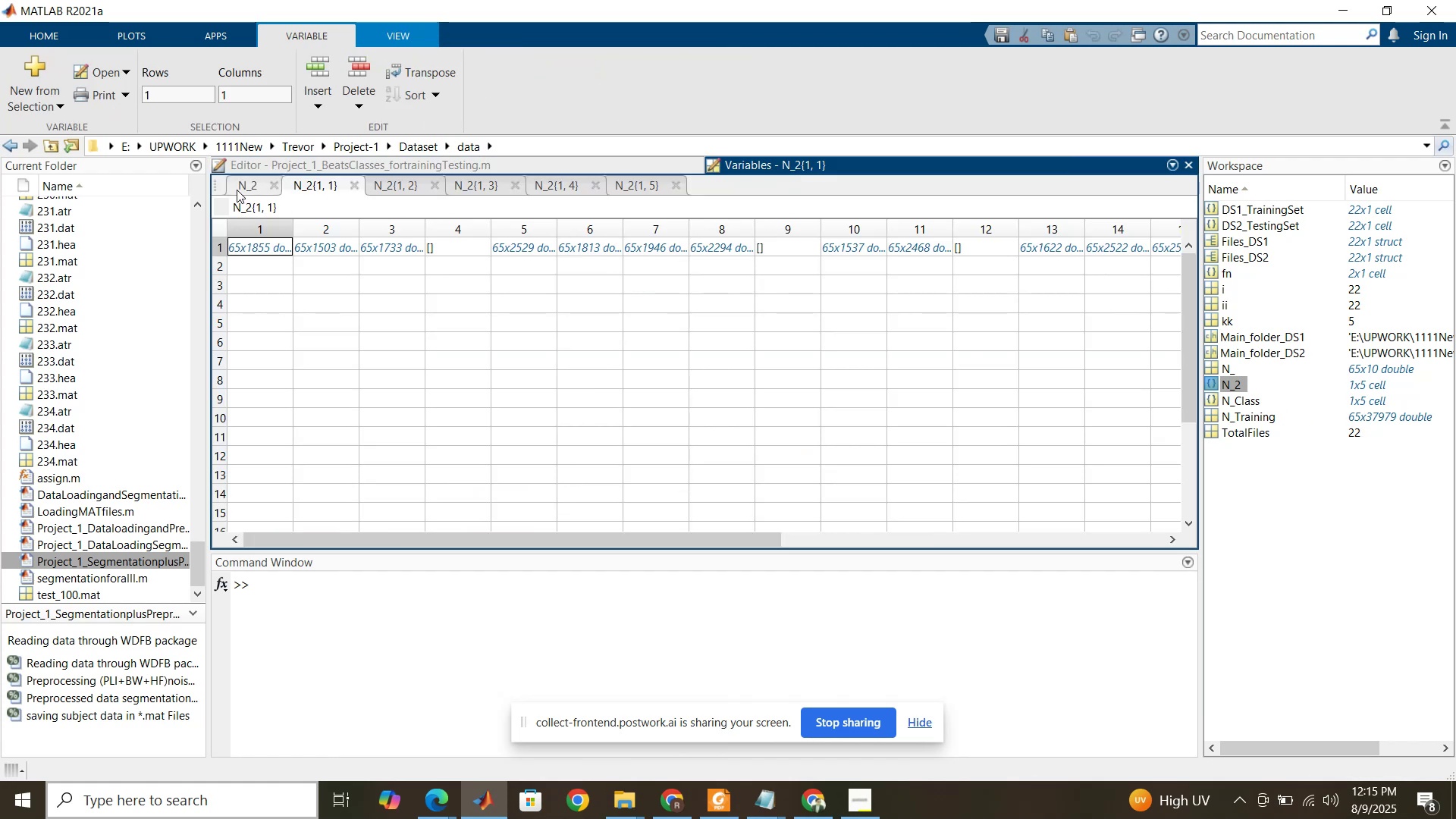 
left_click([246, 187])
 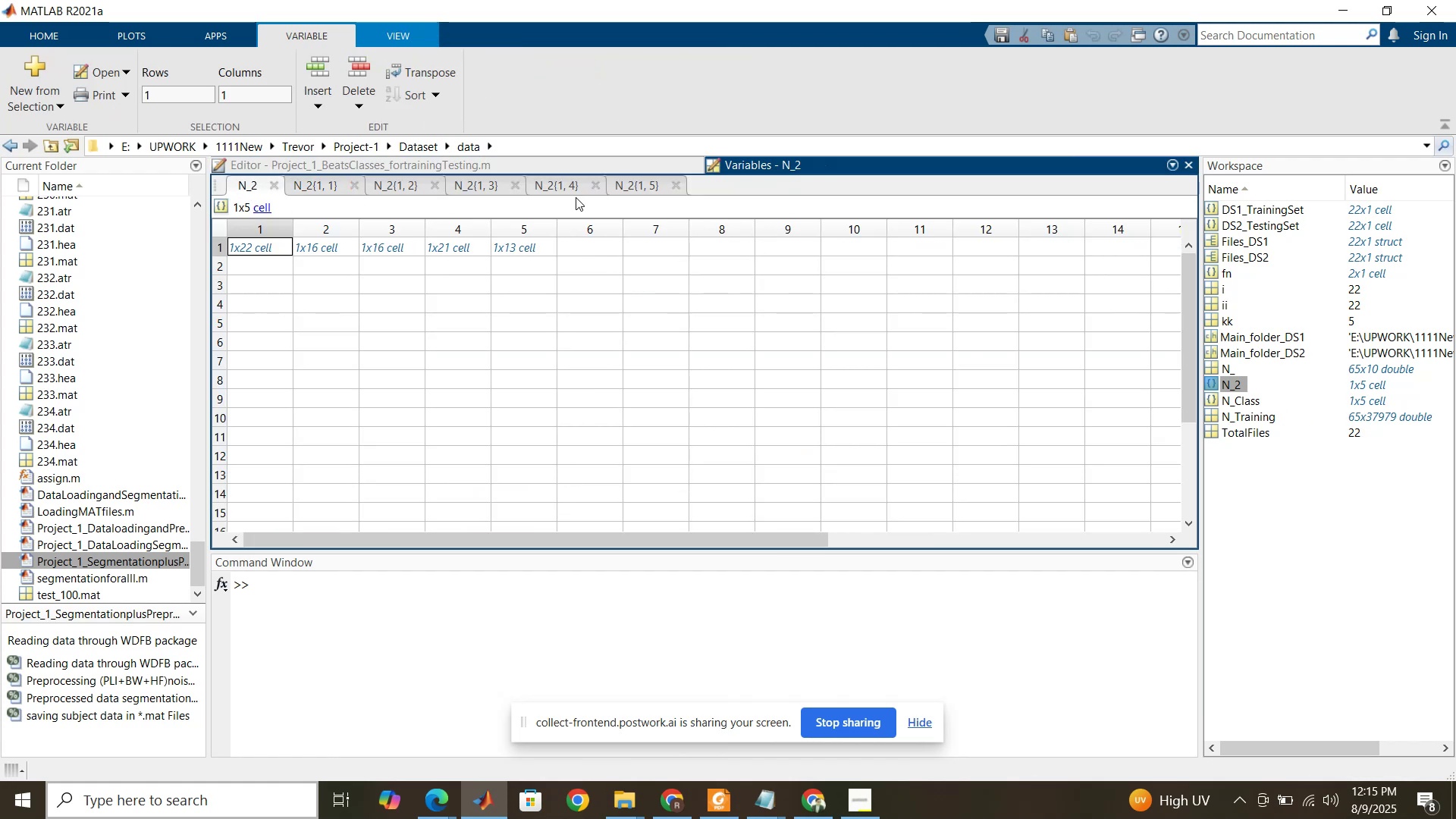 
left_click([628, 187])
 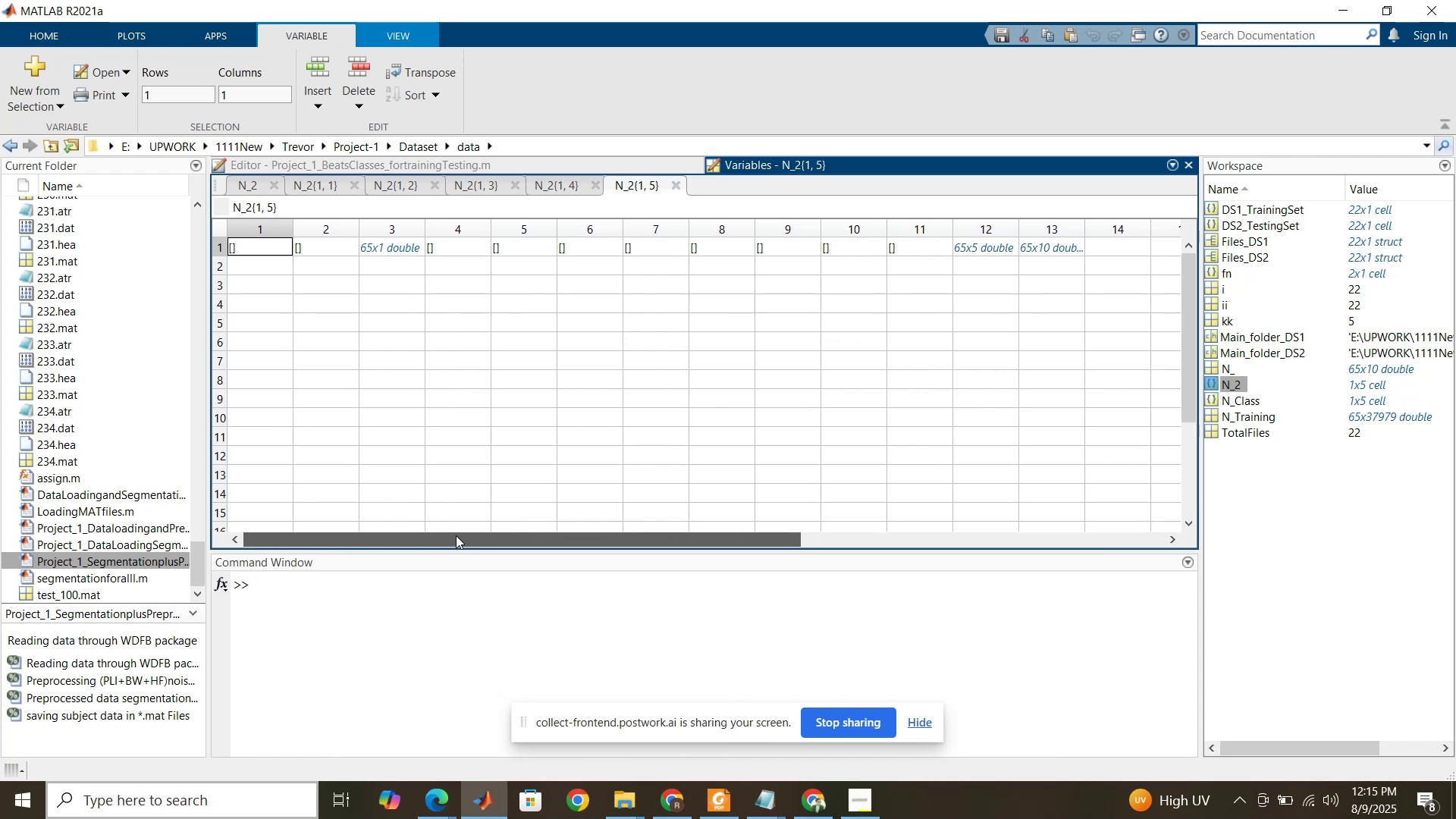 
wait(9.66)
 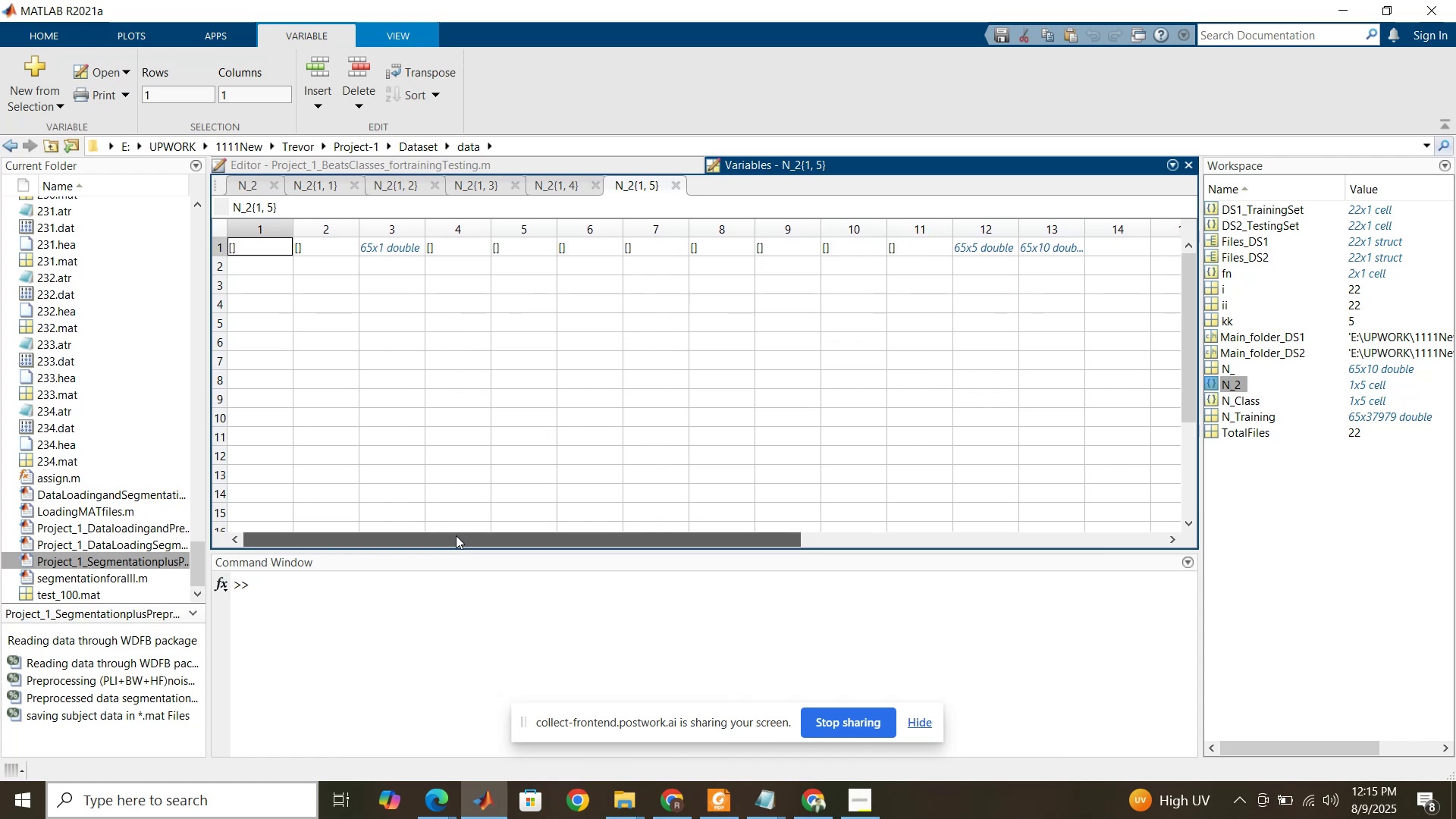 
left_click([555, 162])
 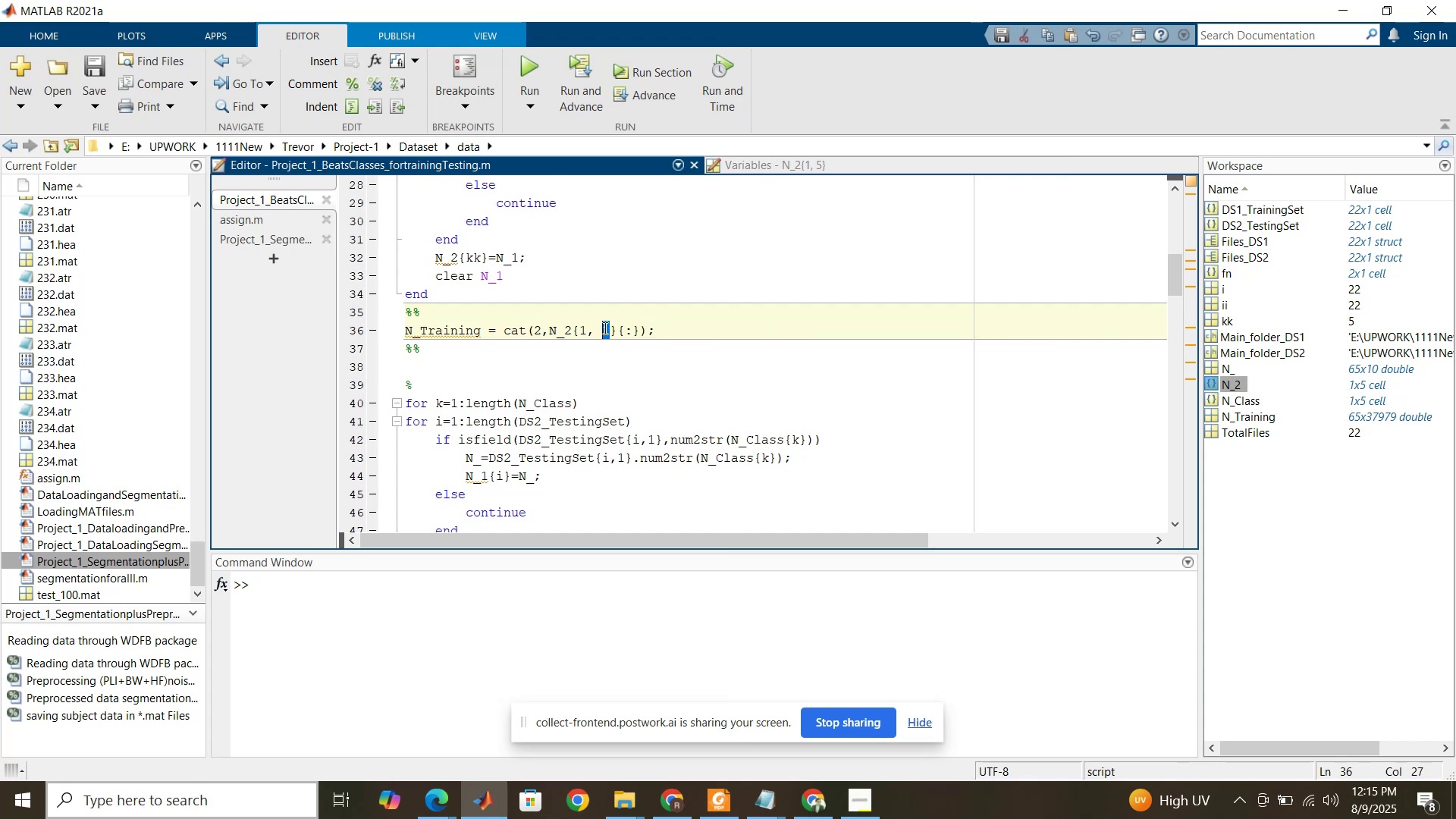 
key(5)
 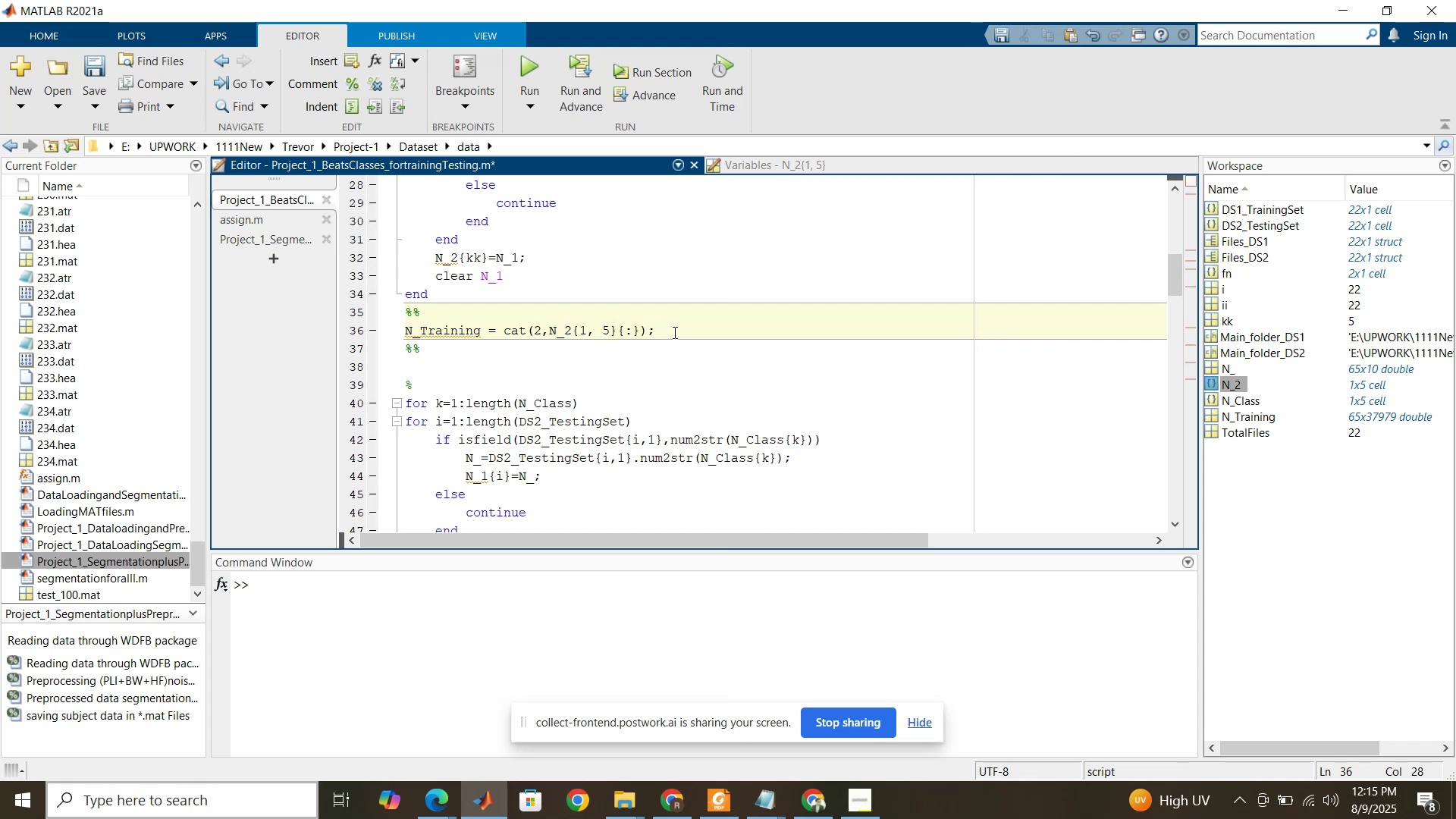 
left_click([679, 333])
 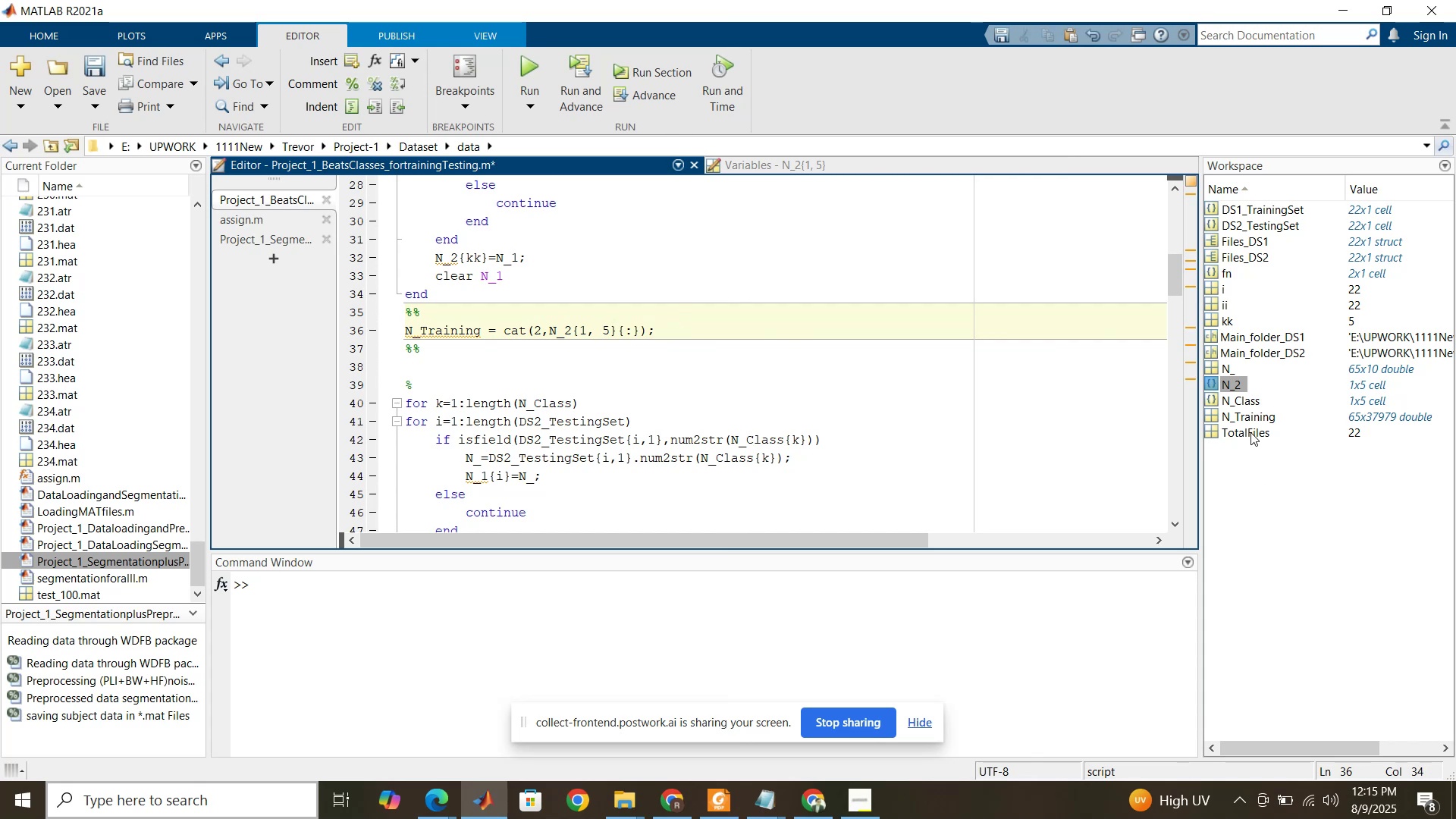 
left_click([1248, 417])
 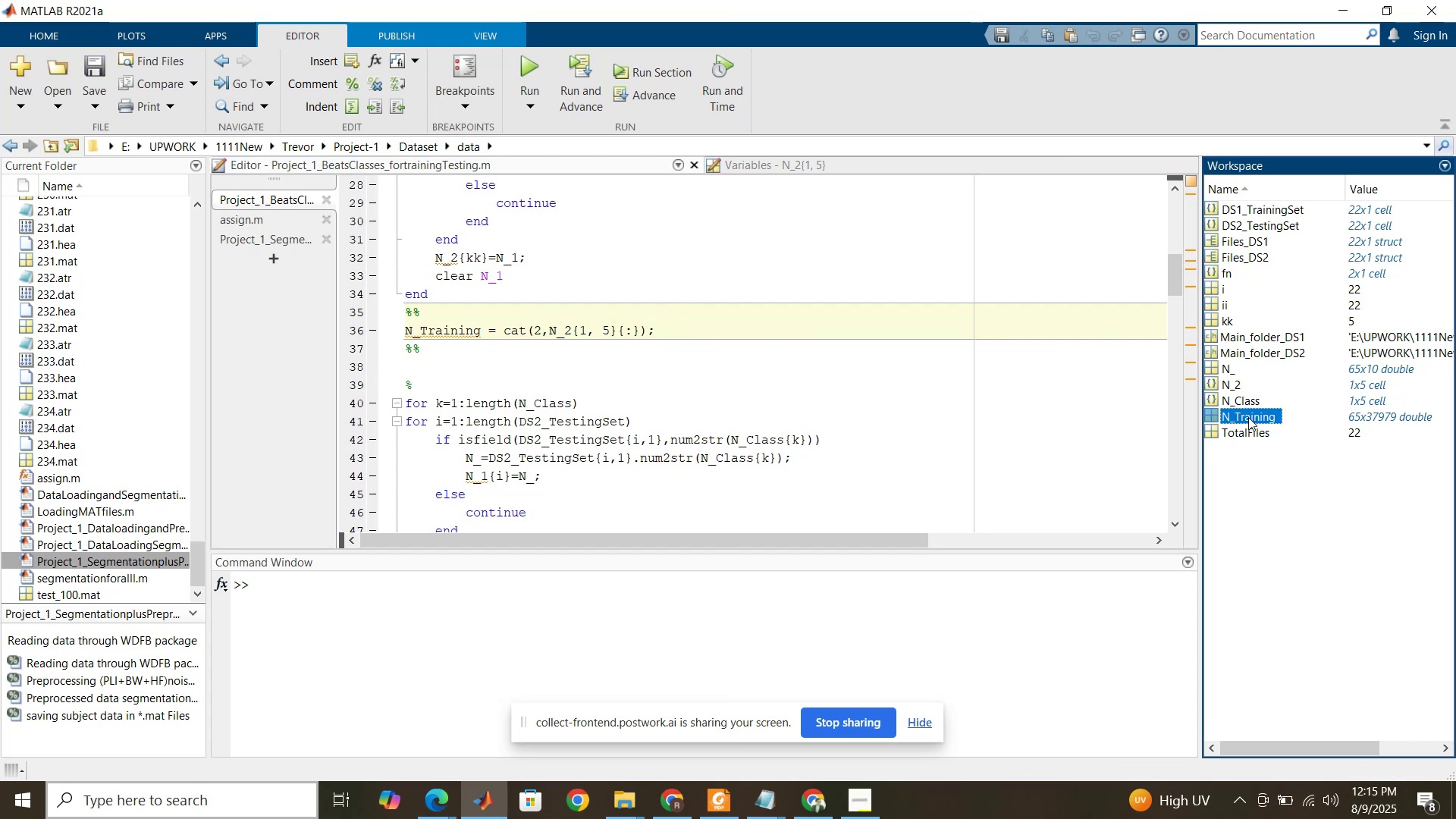 
key(Delete)
 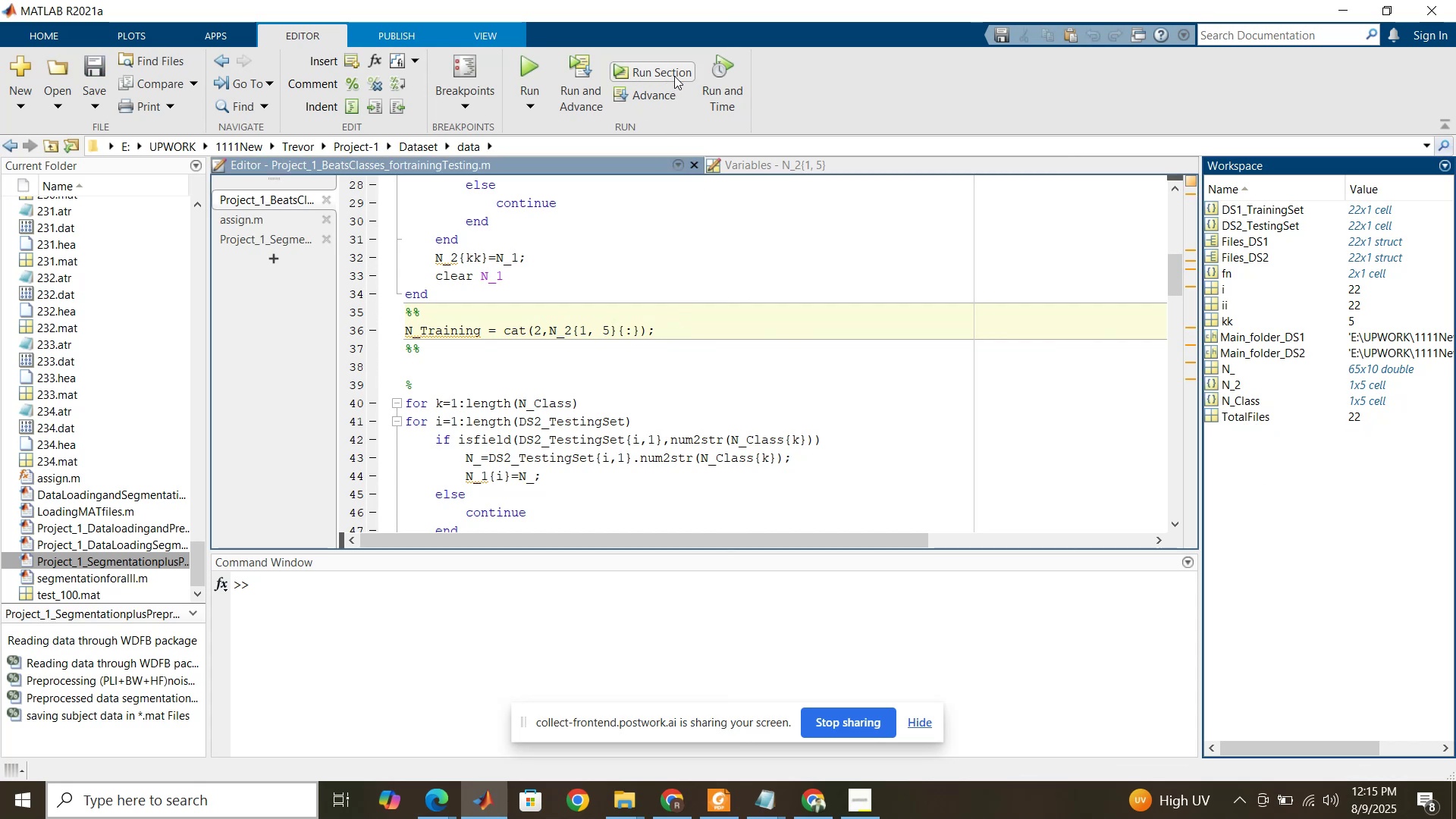 
left_click([674, 76])
 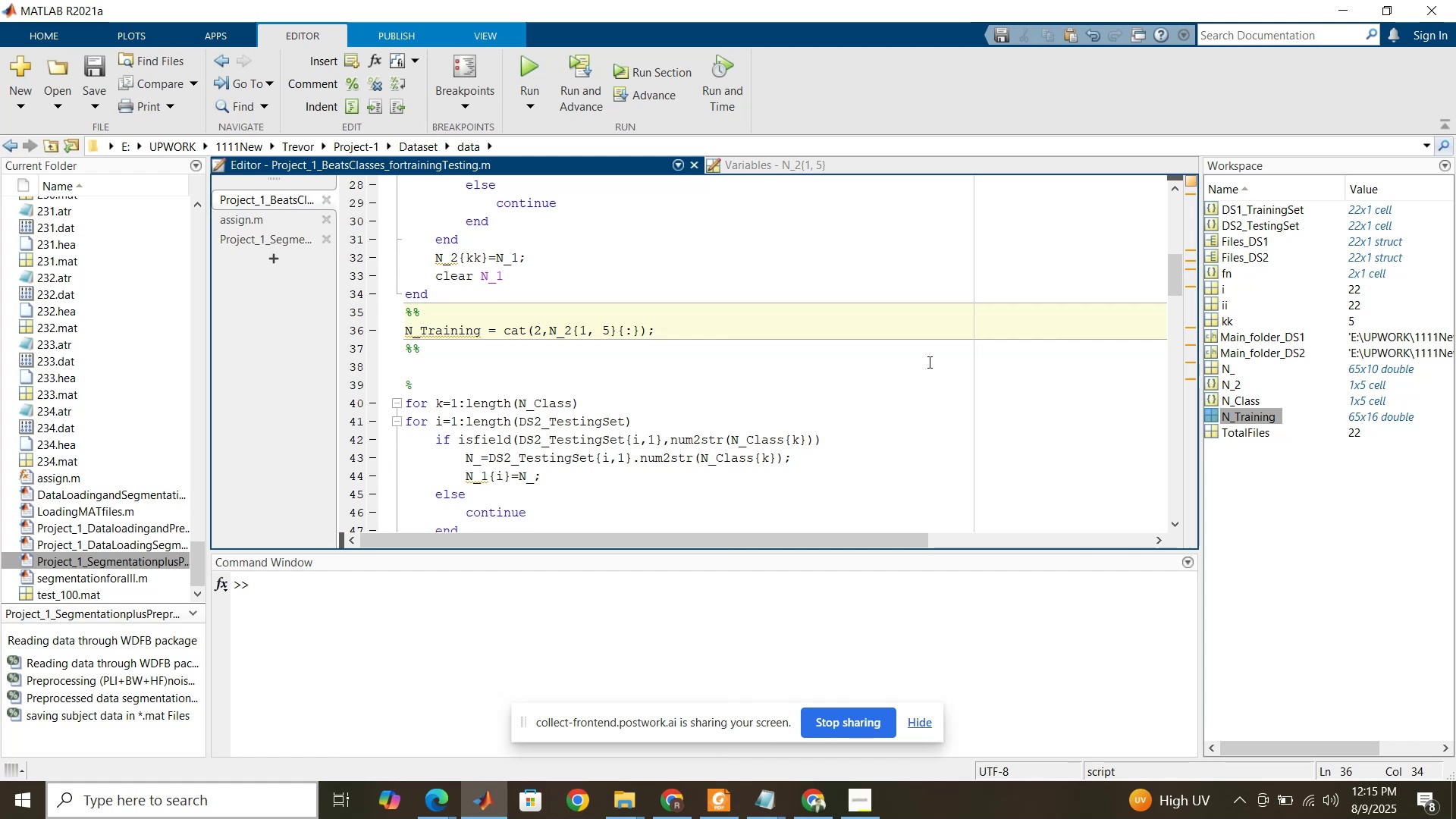 
wait(16.85)
 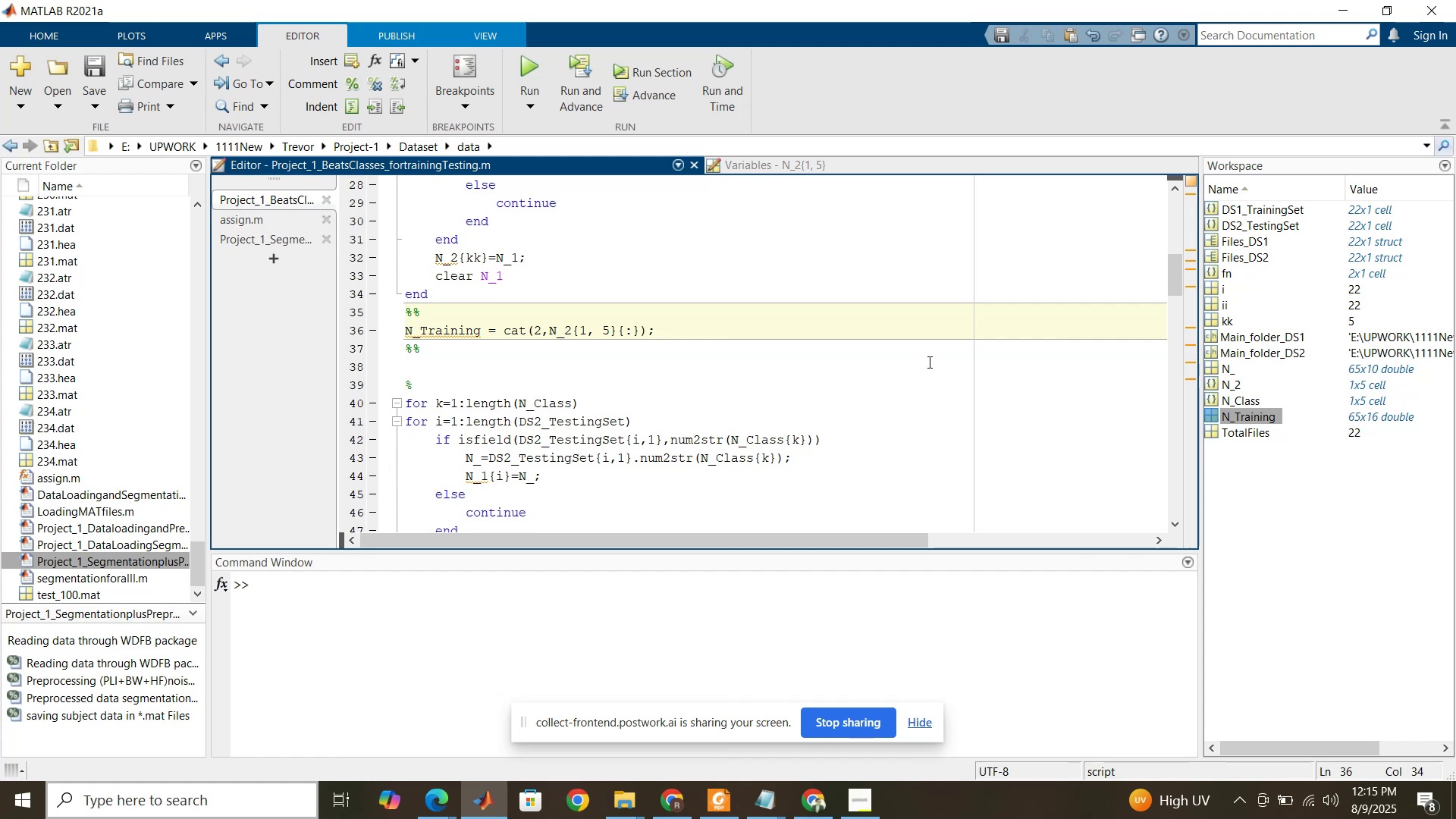 
left_click([774, 158])
 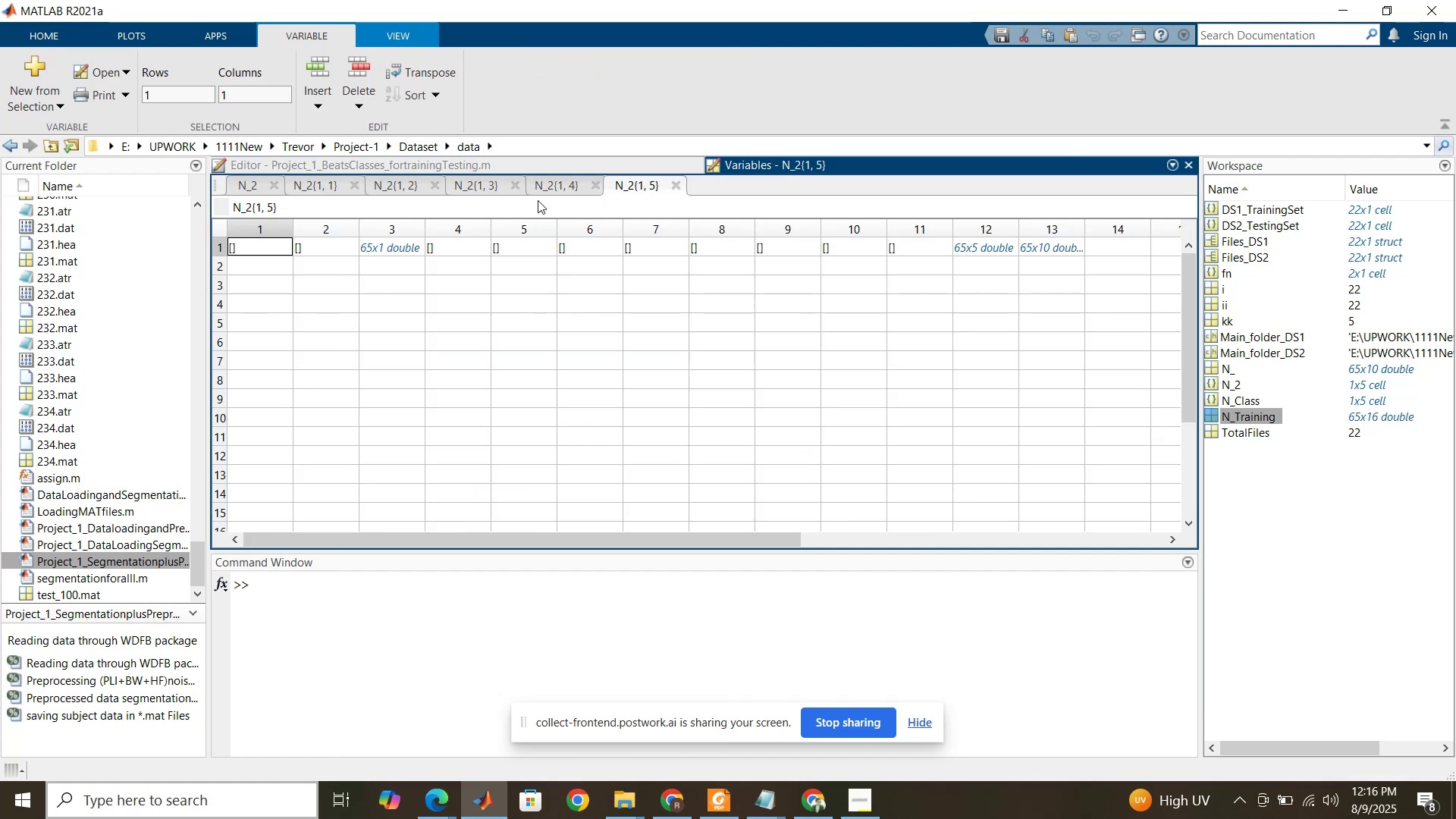 
left_click([551, 190])
 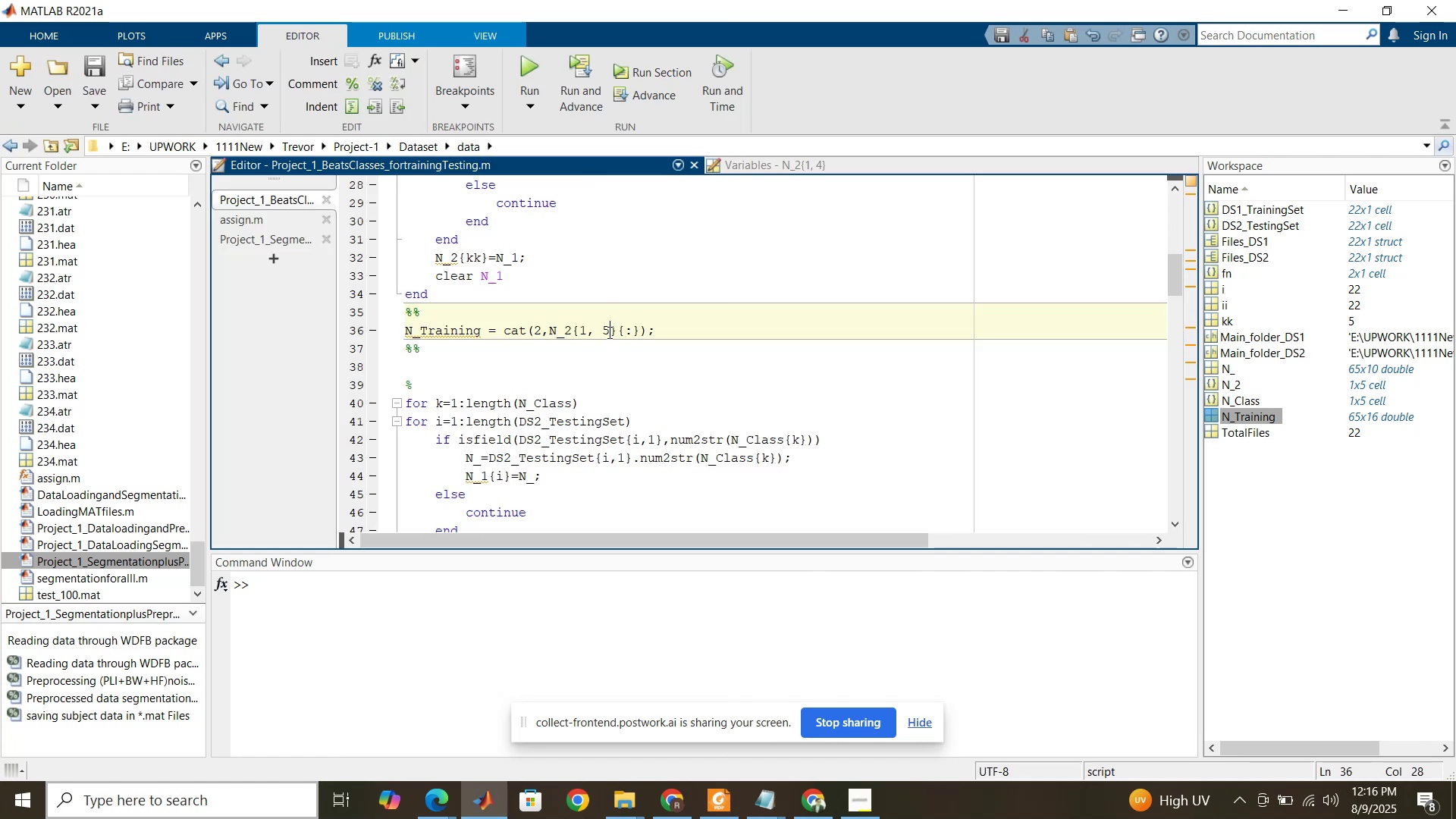 
wait(12.94)
 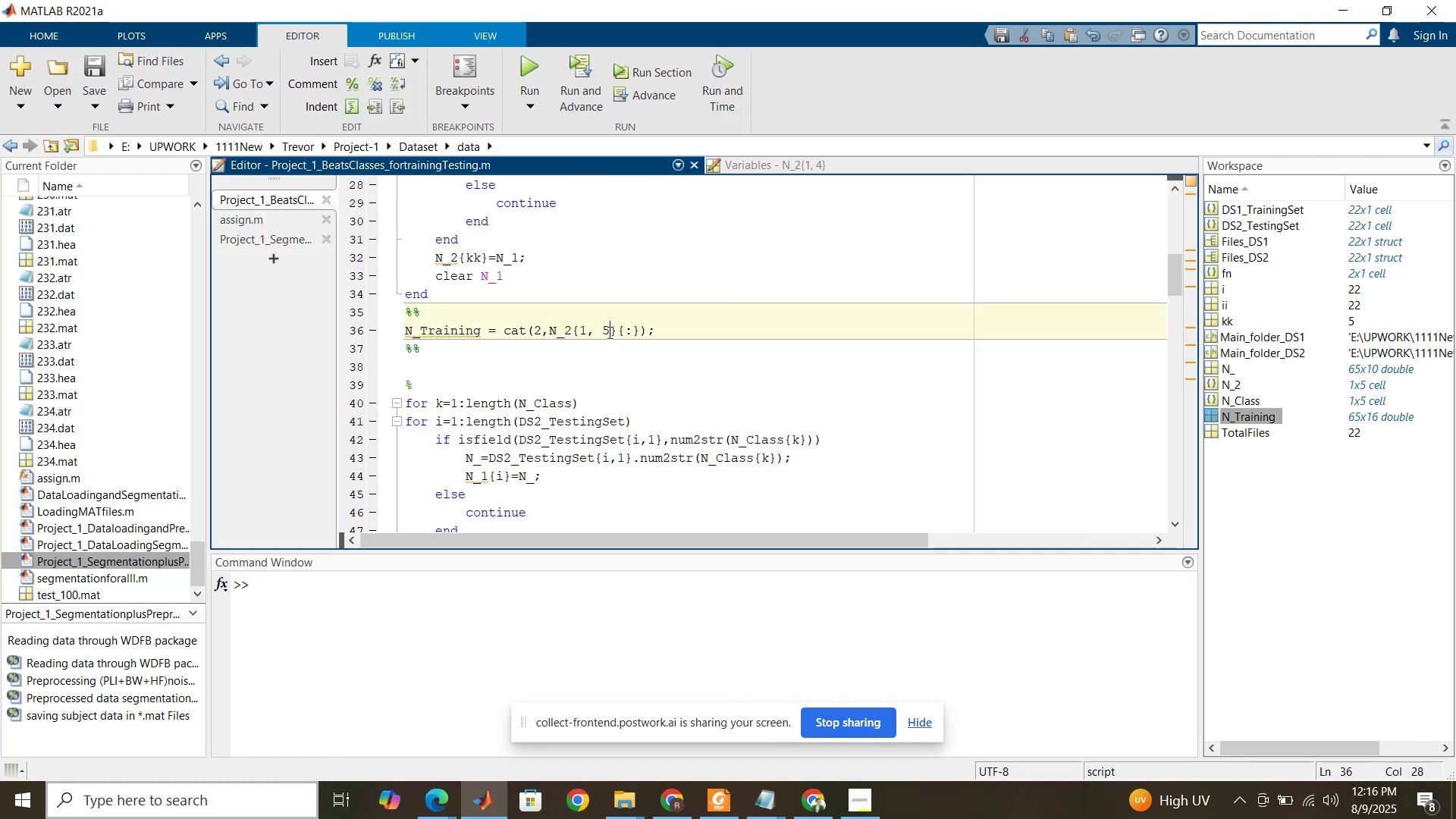 
key(4)
 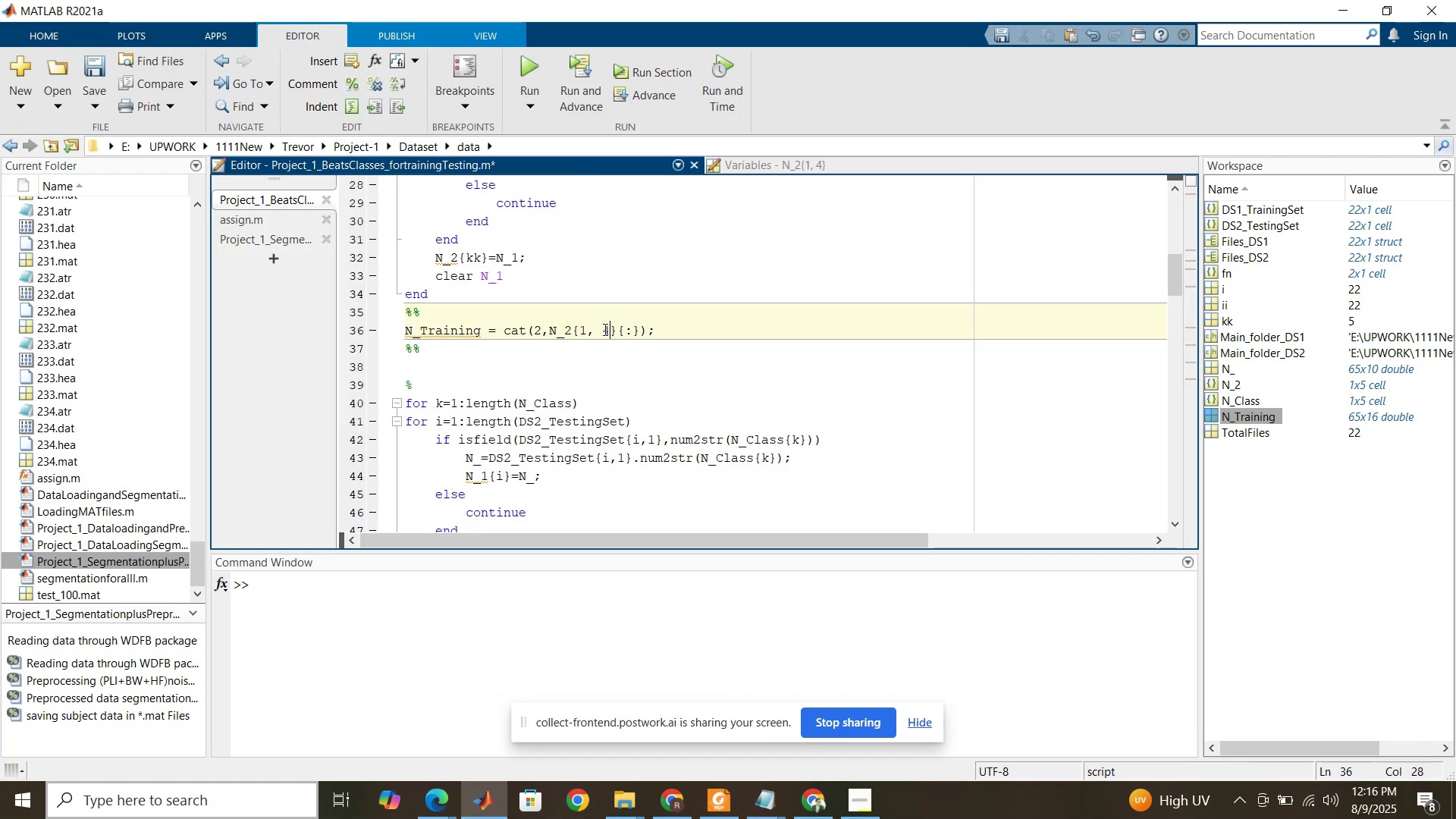 
key(Shift+Semicolon)
 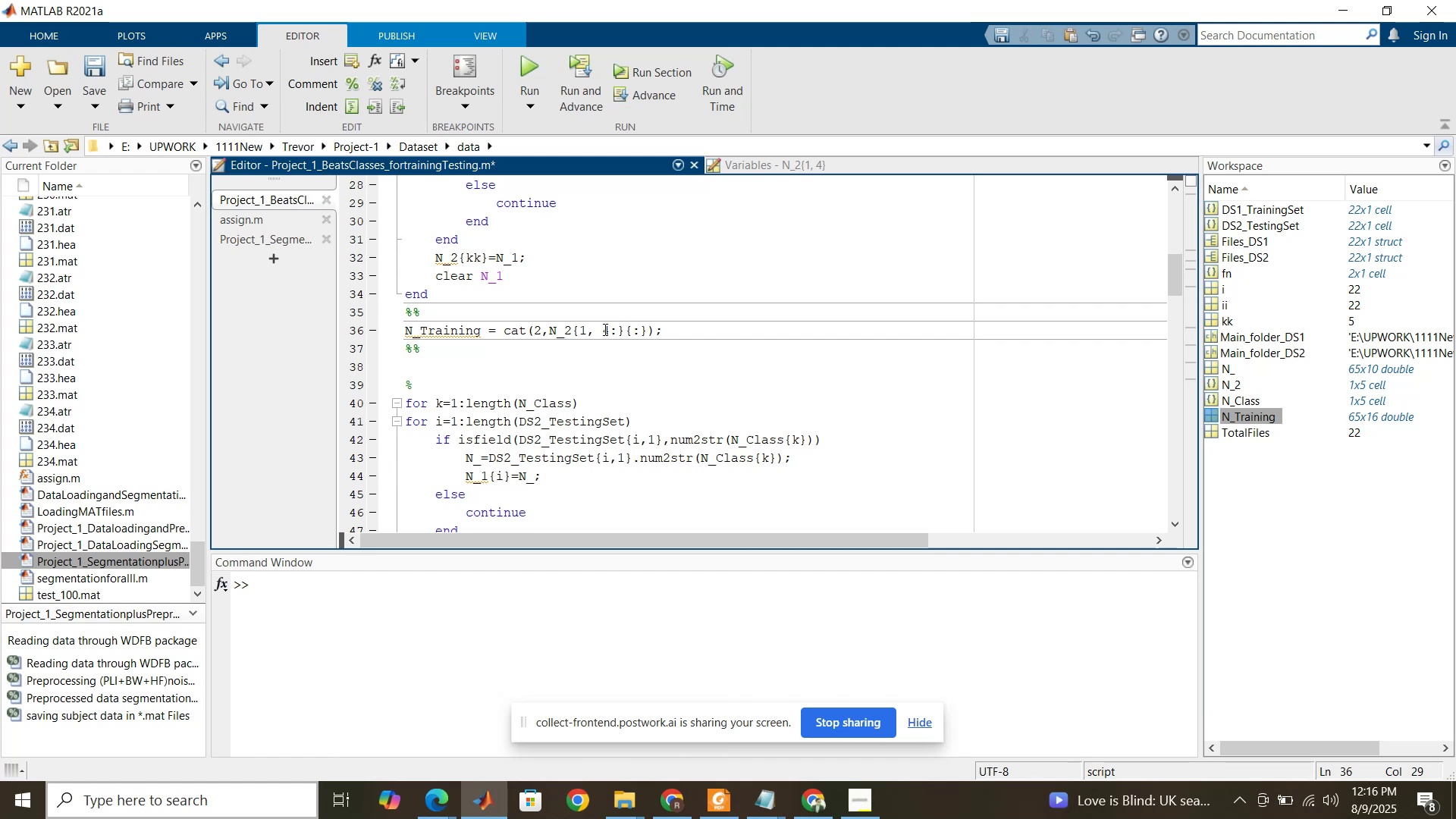 
key(5)
 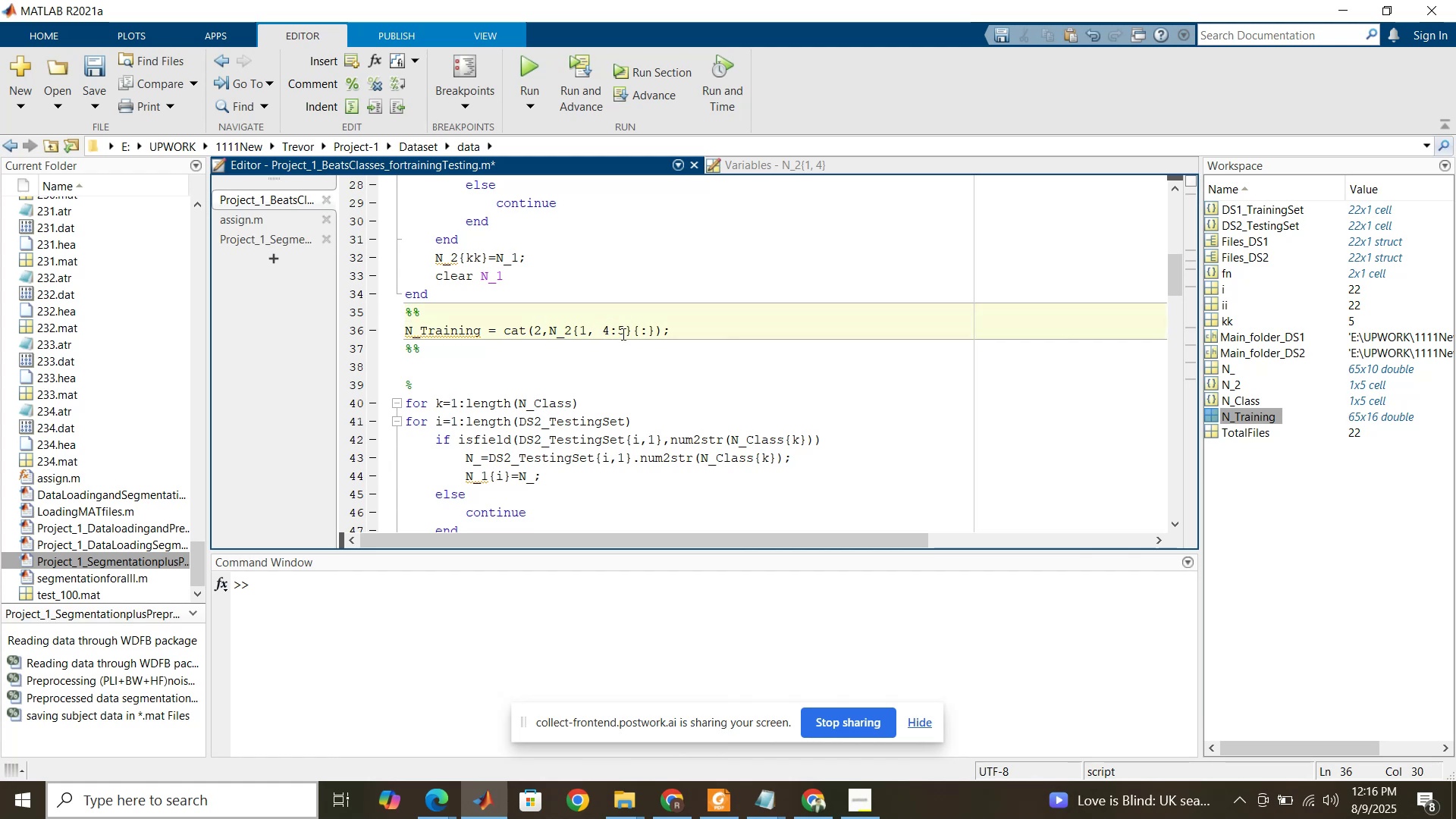 
left_click([640, 329])
 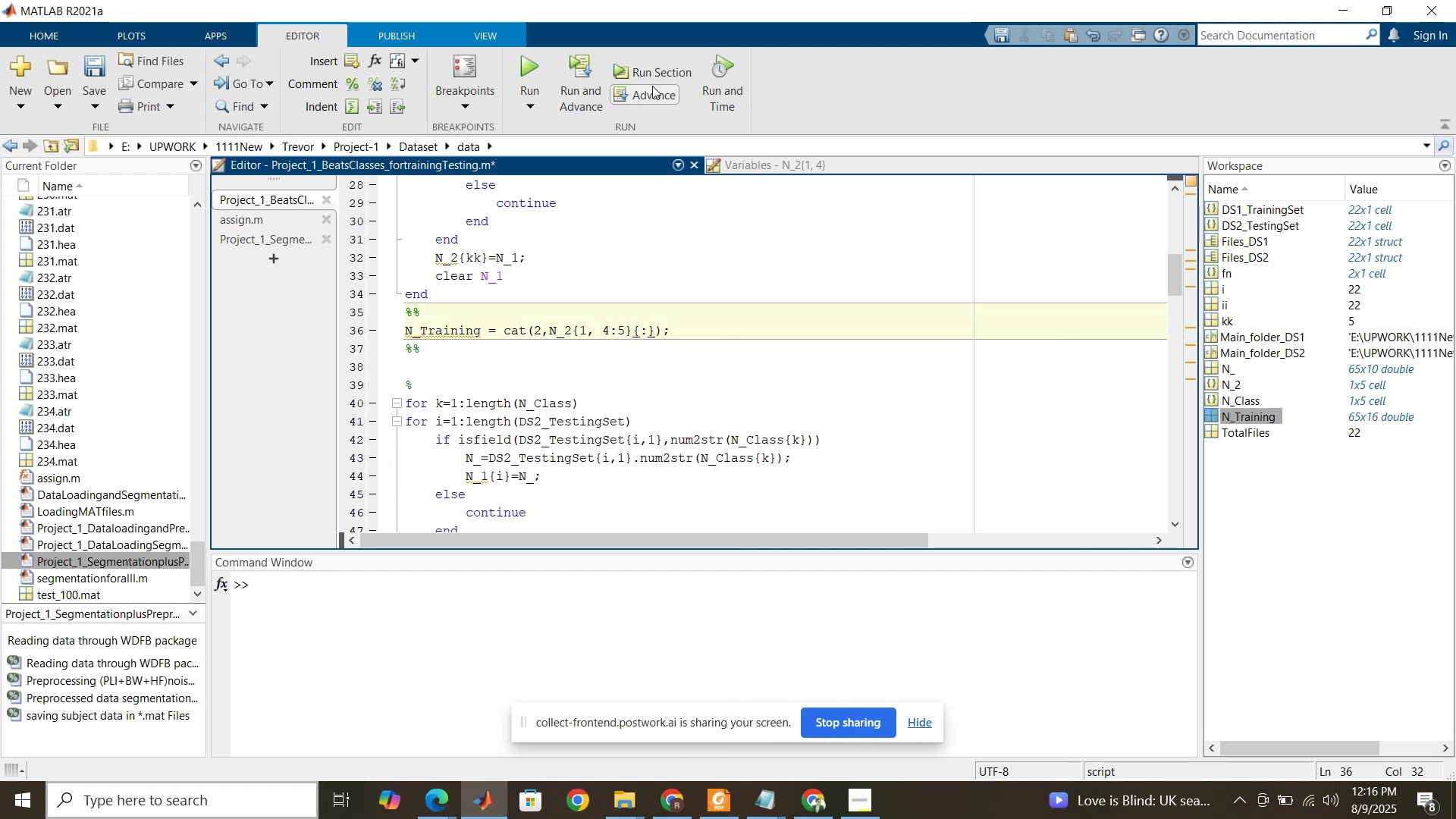 
left_click([661, 77])
 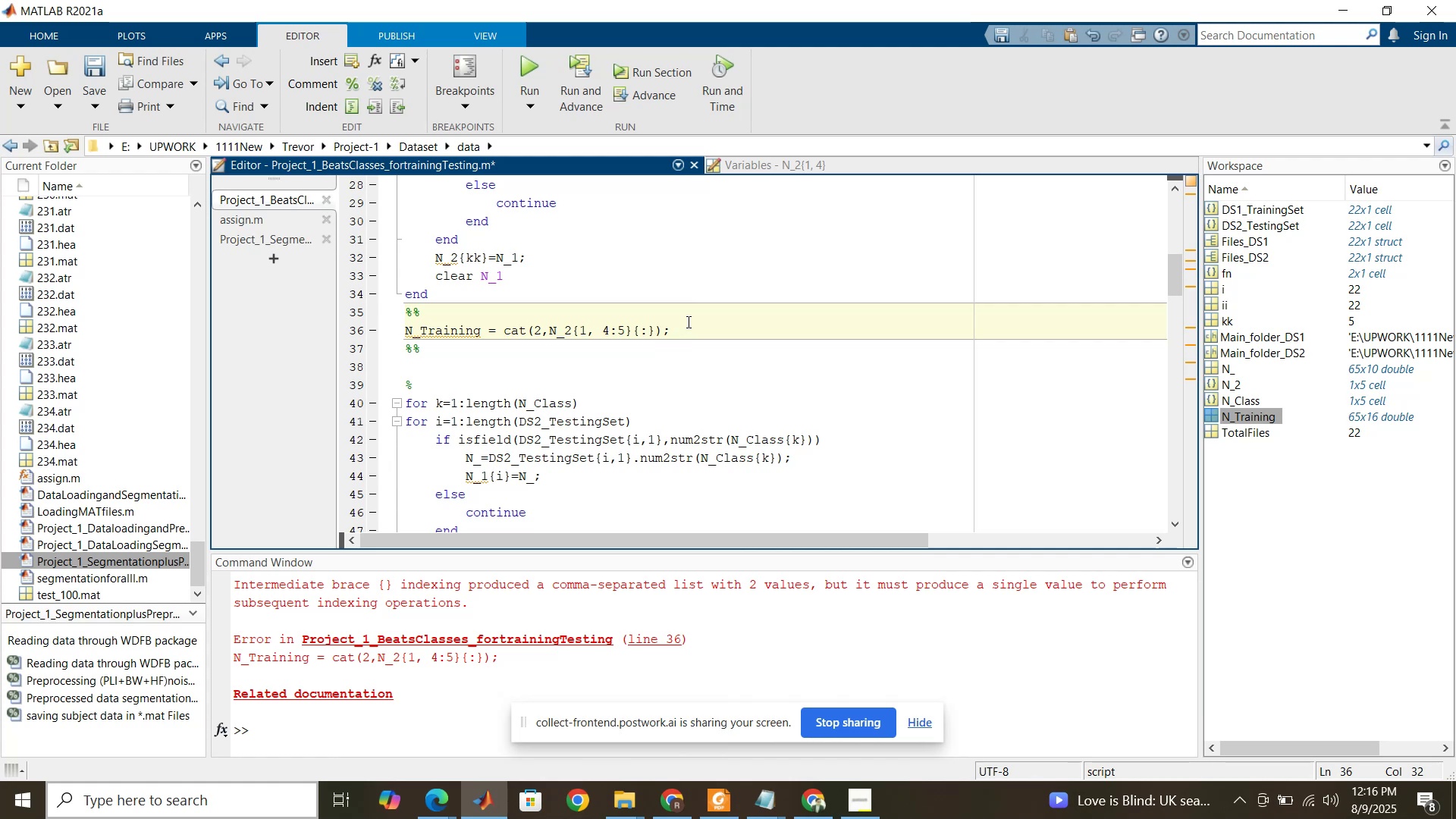 
wait(12.27)
 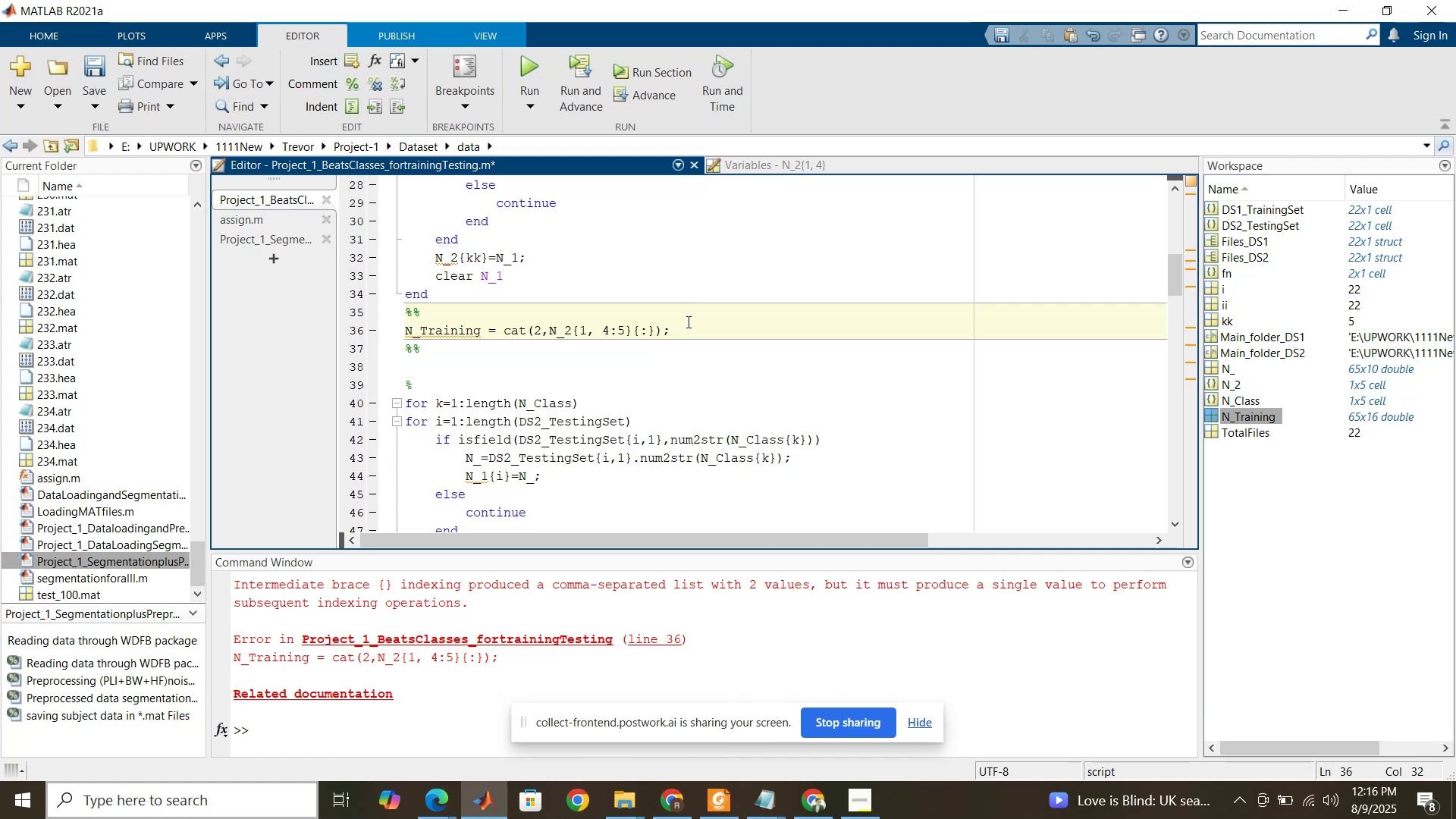 
key(Backspace)
 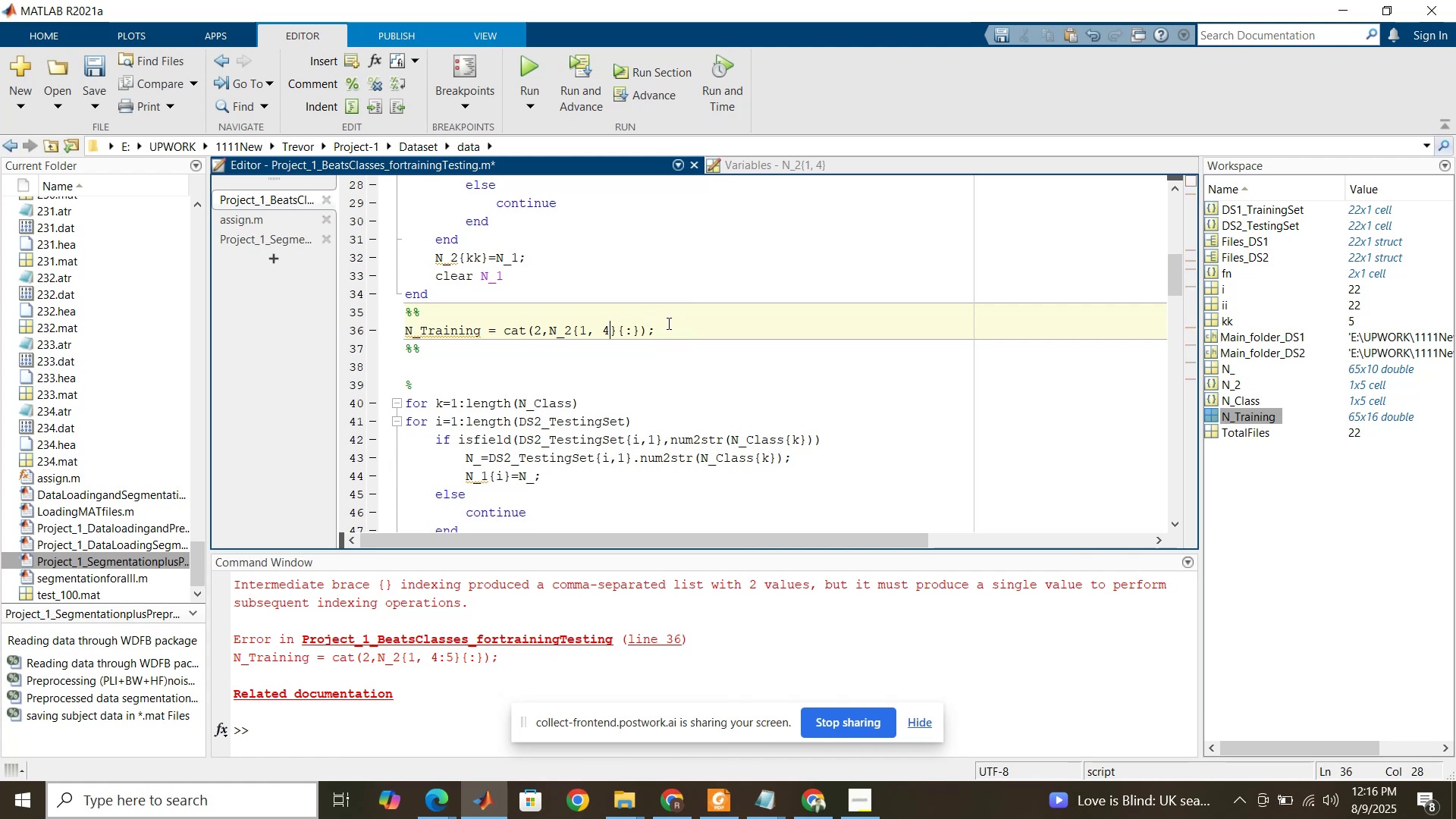 
left_click([672, 325])
 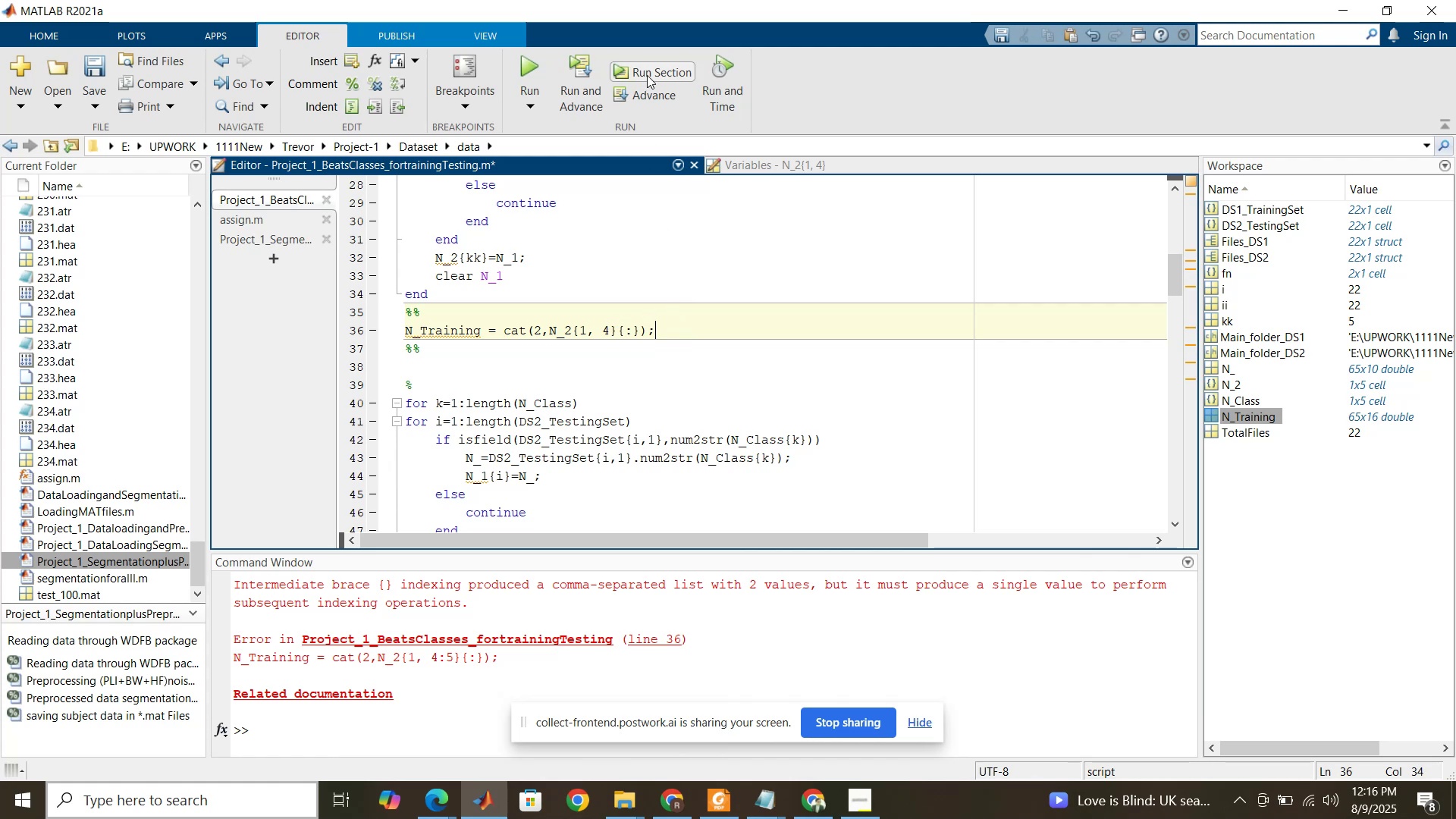 
left_click([647, 75])
 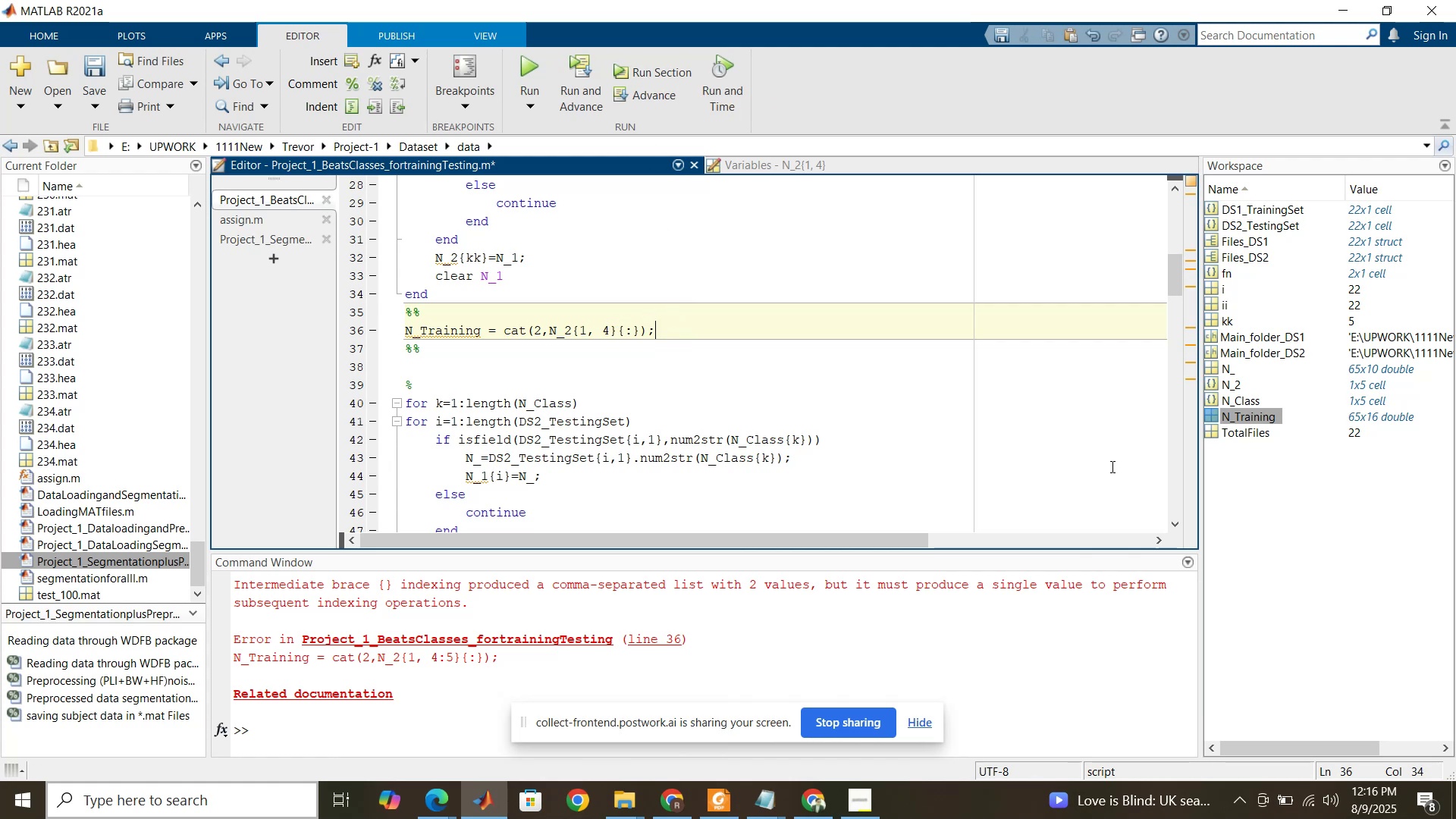 
left_click([1226, 482])
 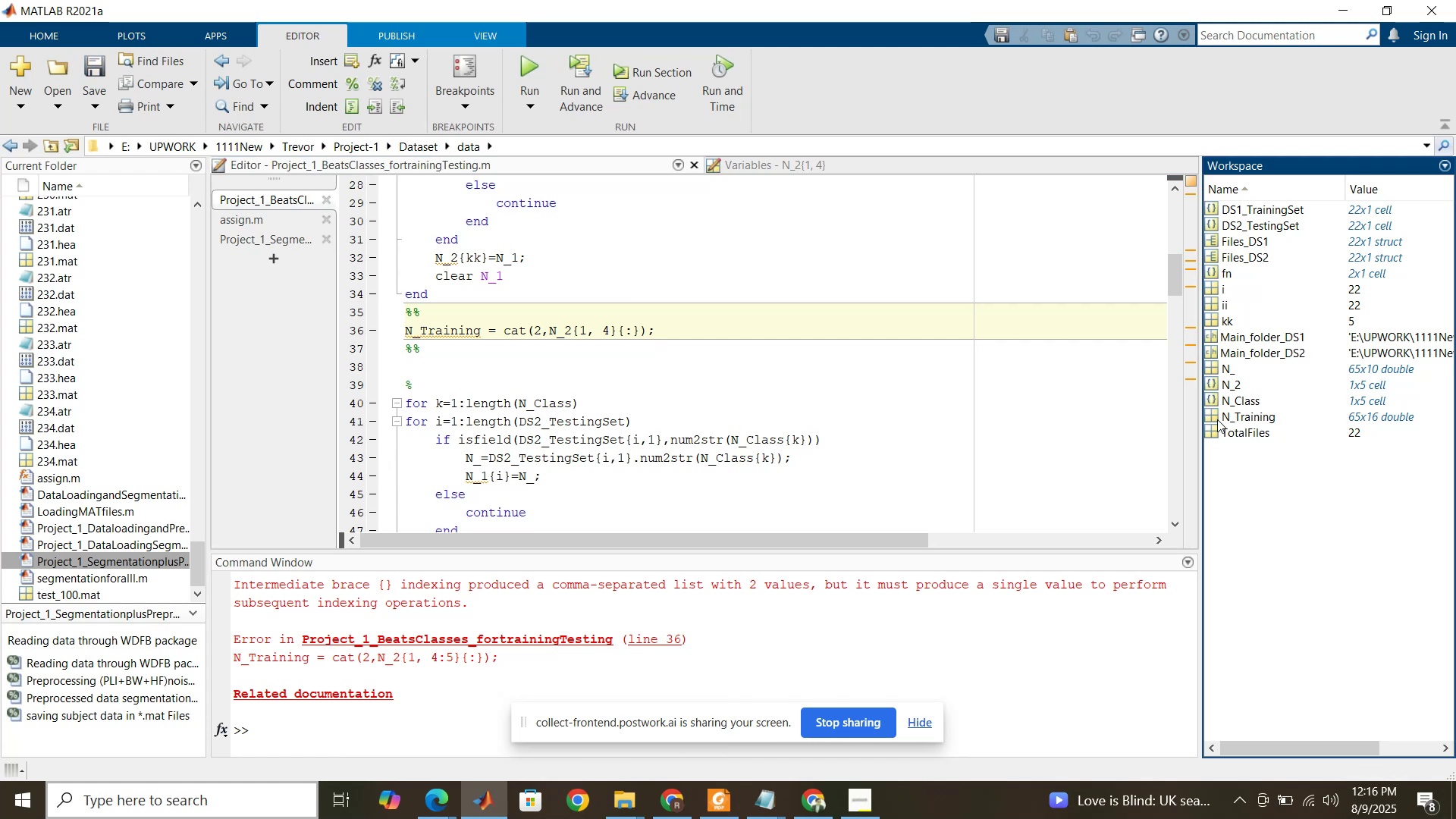 
left_click([1217, 419])
 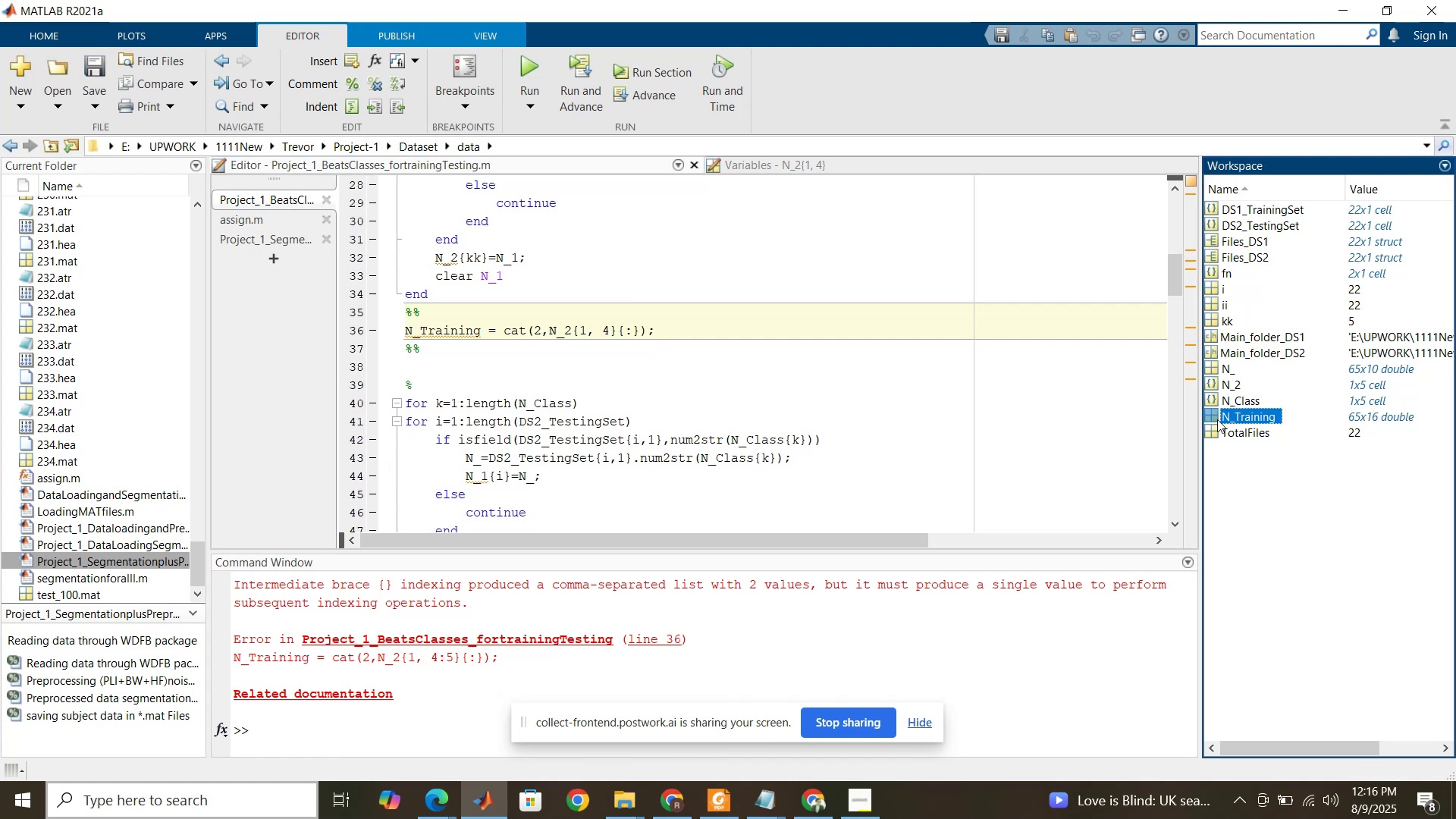 
key(Delete)
 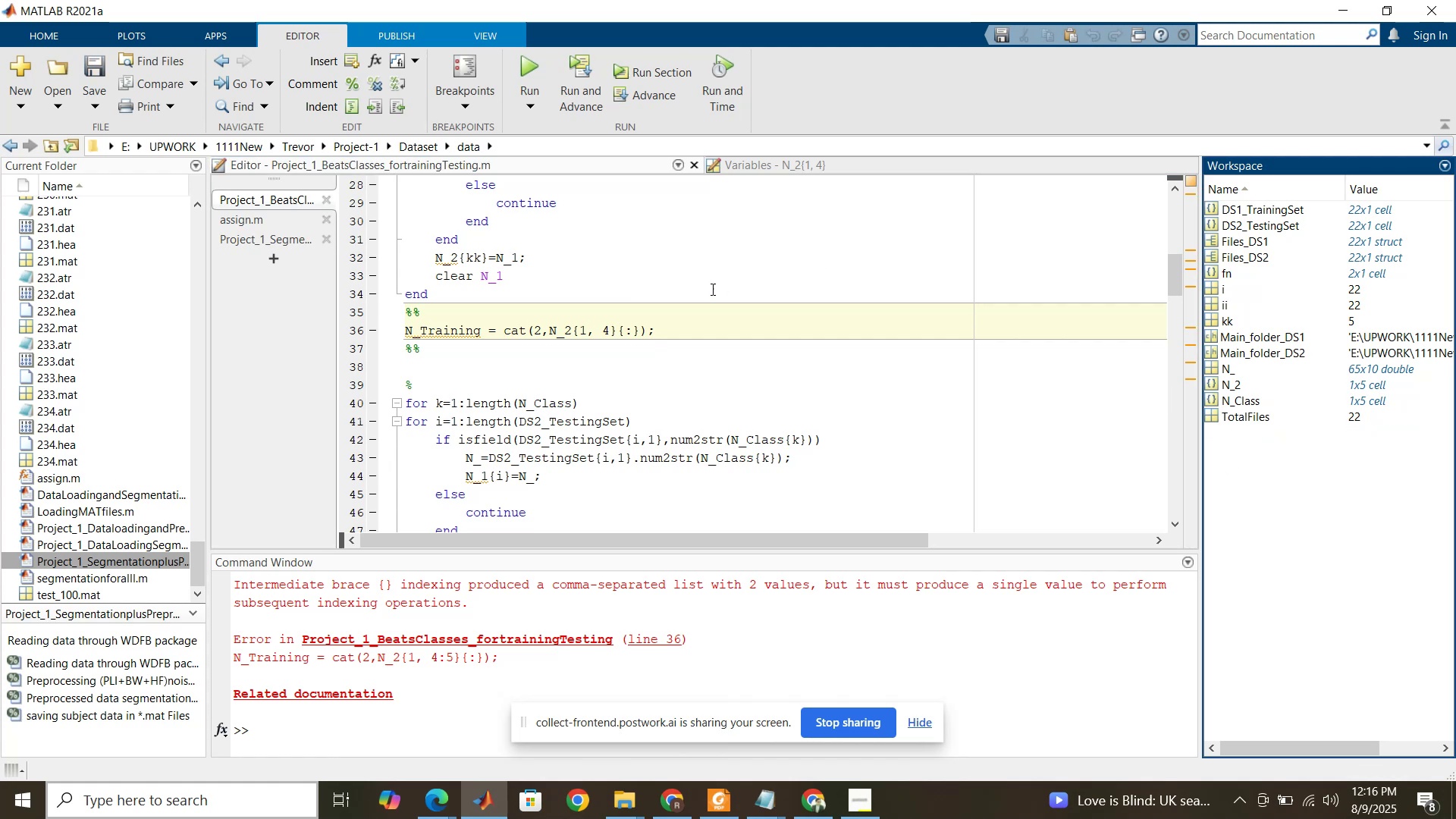 
left_click([647, 328])
 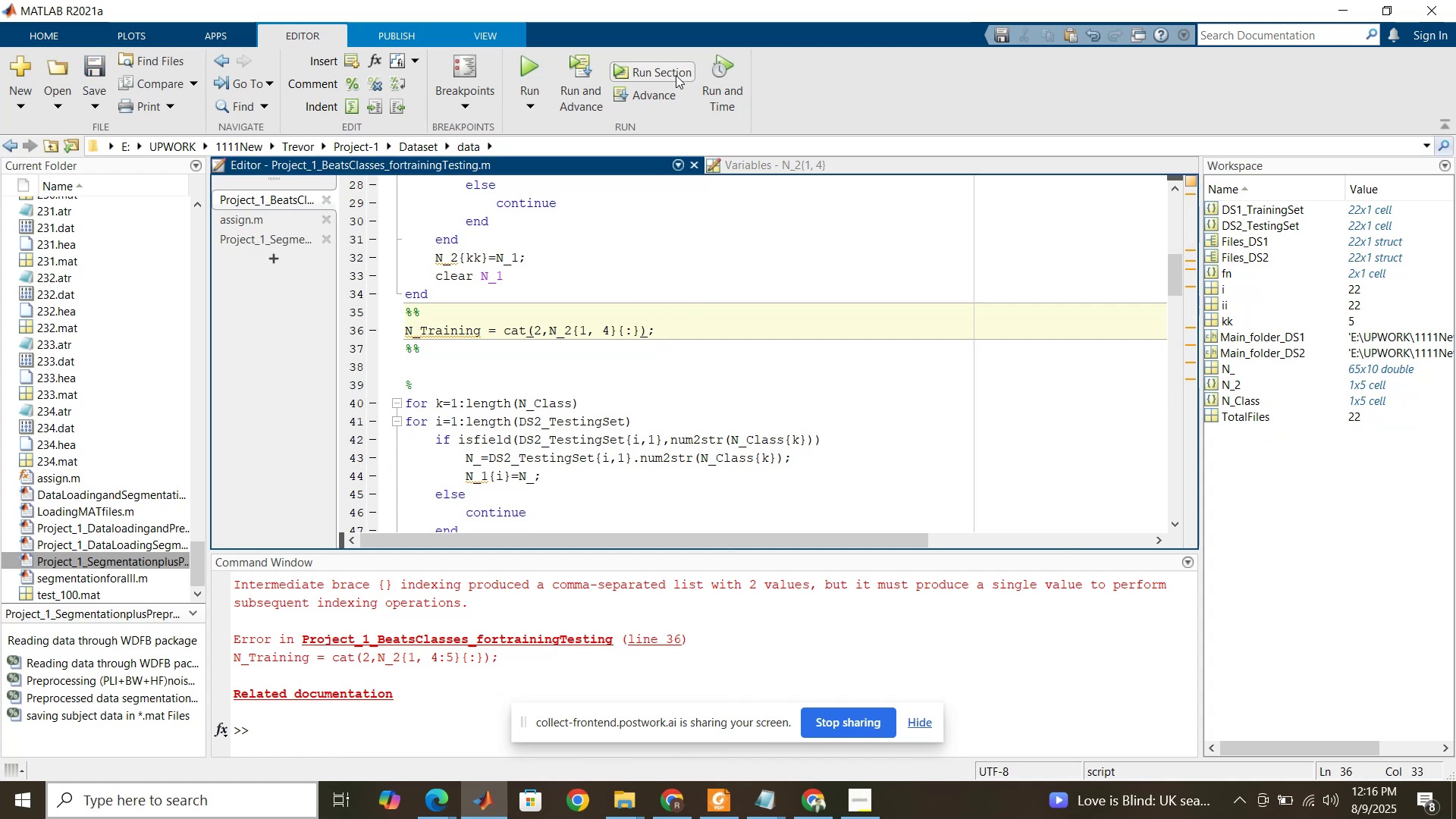 
left_click([676, 75])
 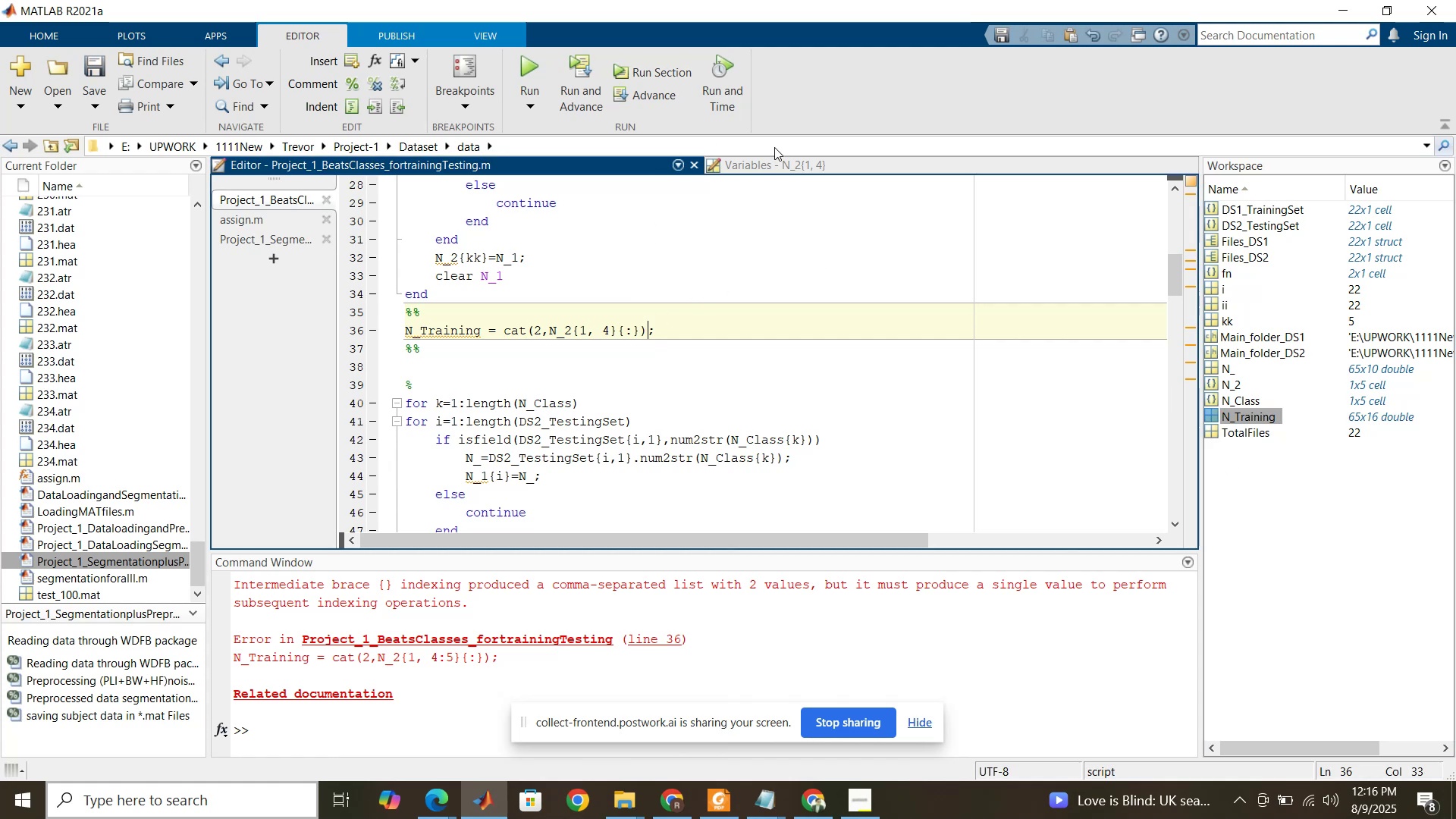 
left_click([780, 168])
 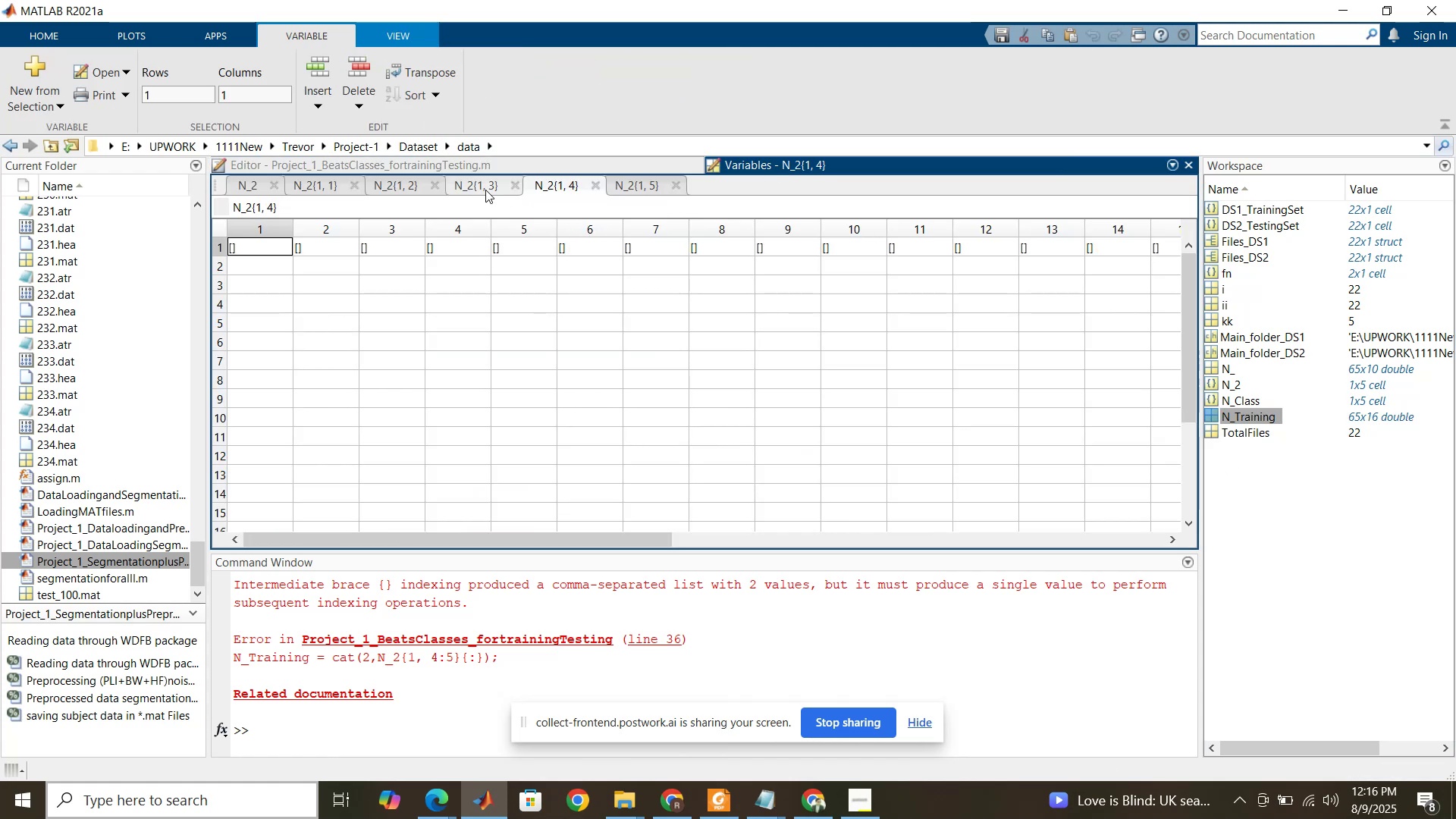 
left_click([469, 182])
 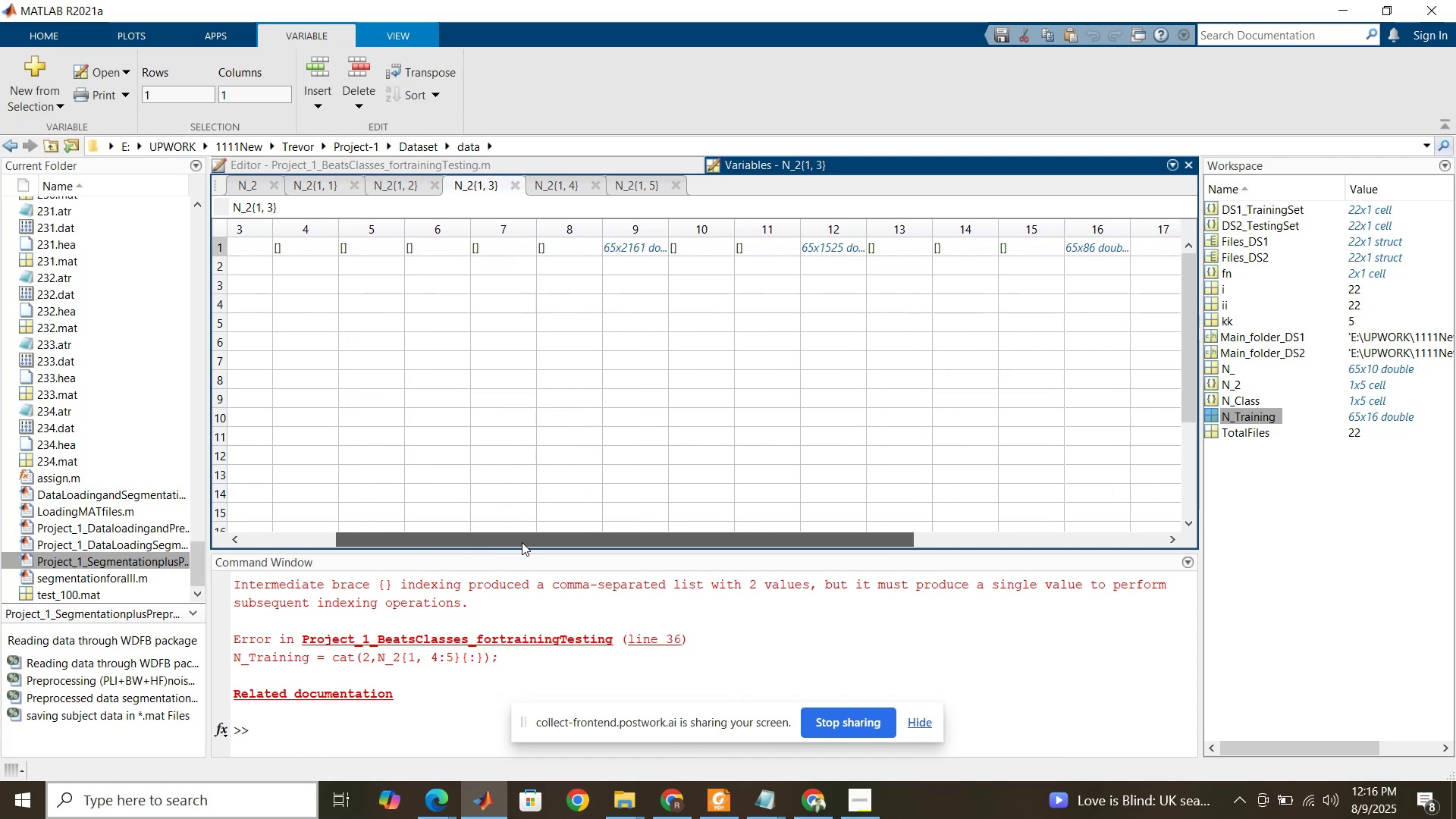 
wait(10.44)
 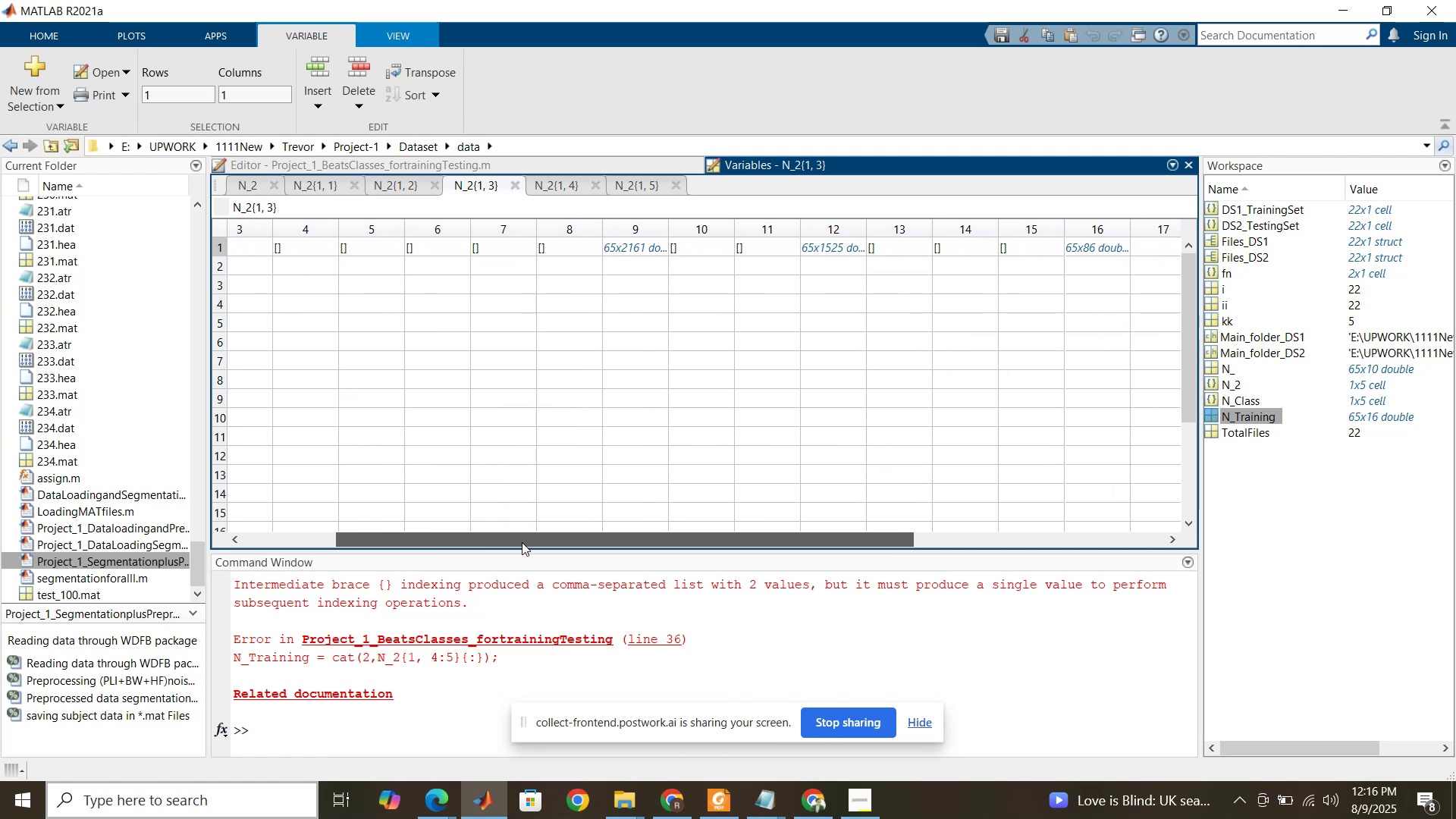 
left_click([513, 165])
 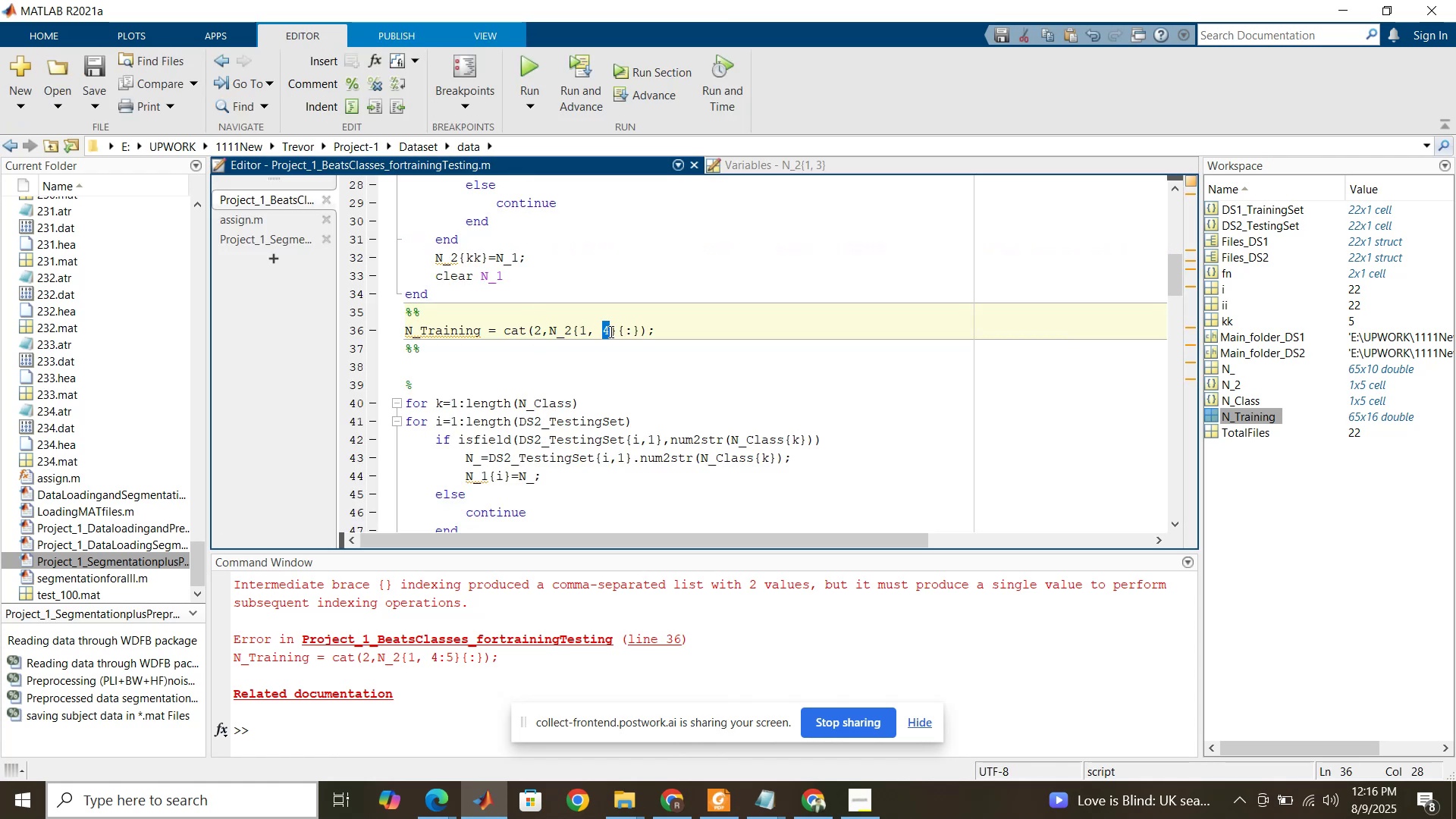 
key(3)
 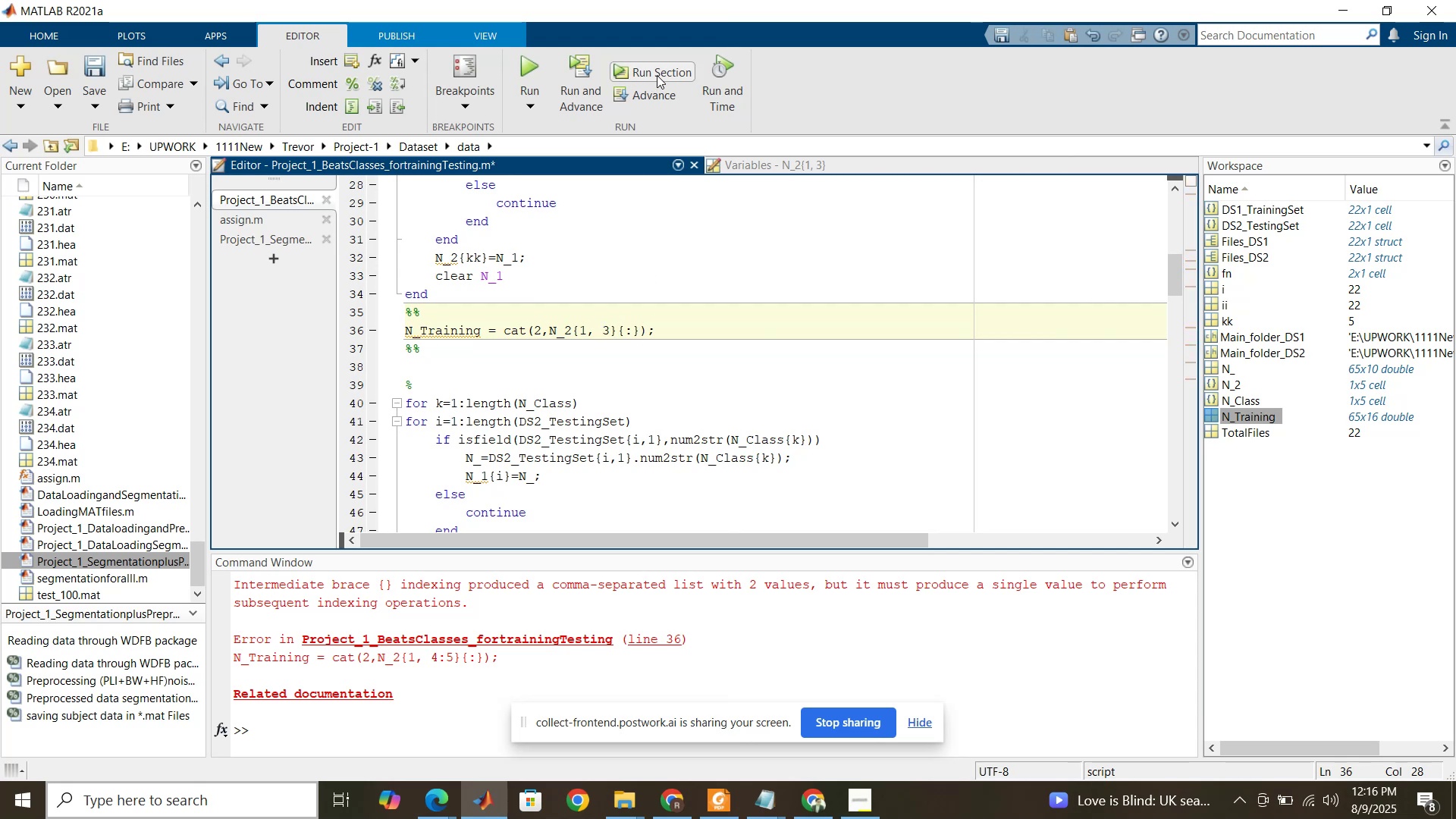 
left_click([657, 75])
 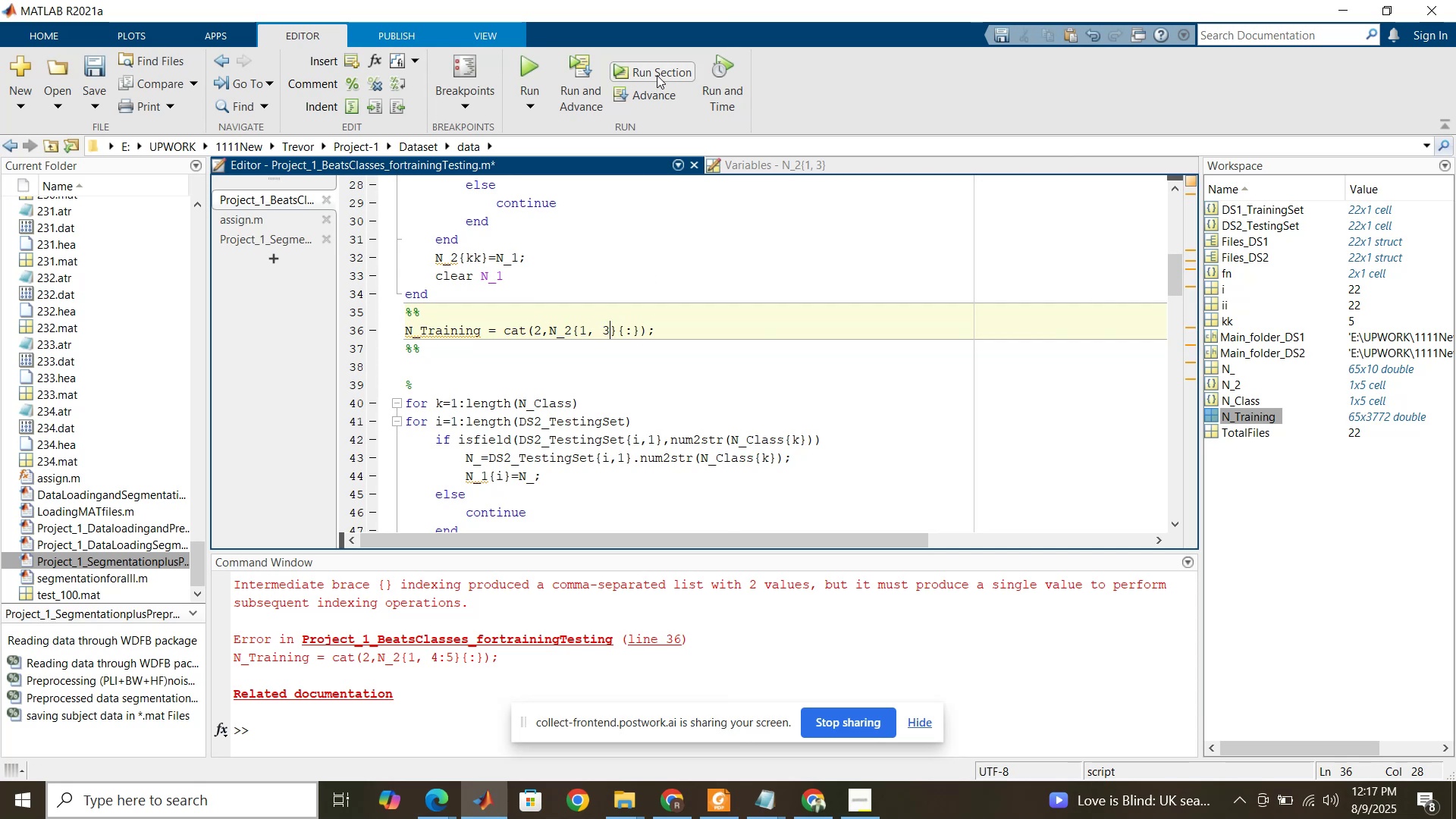 
wait(10.58)
 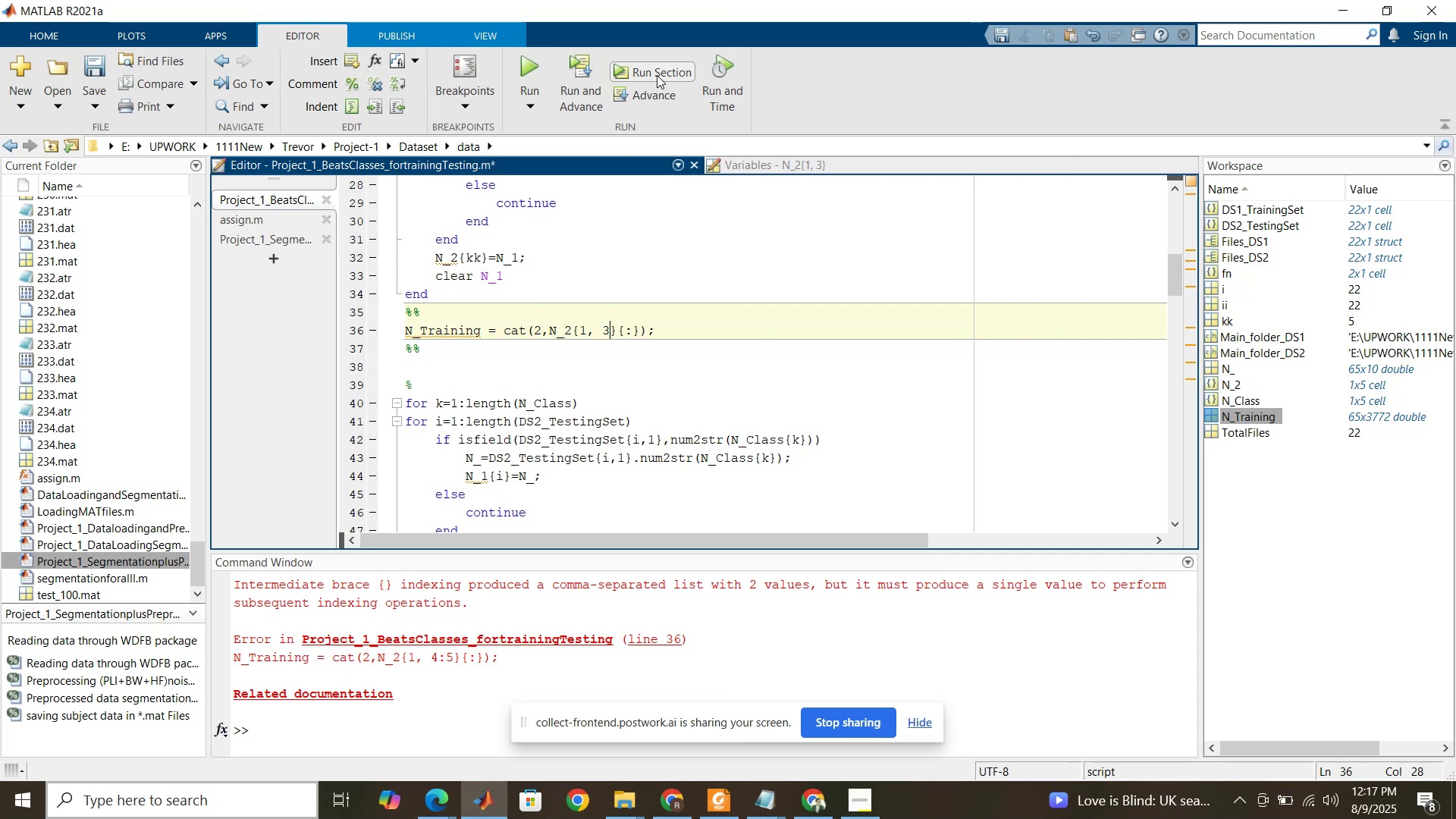 
left_click([742, 165])
 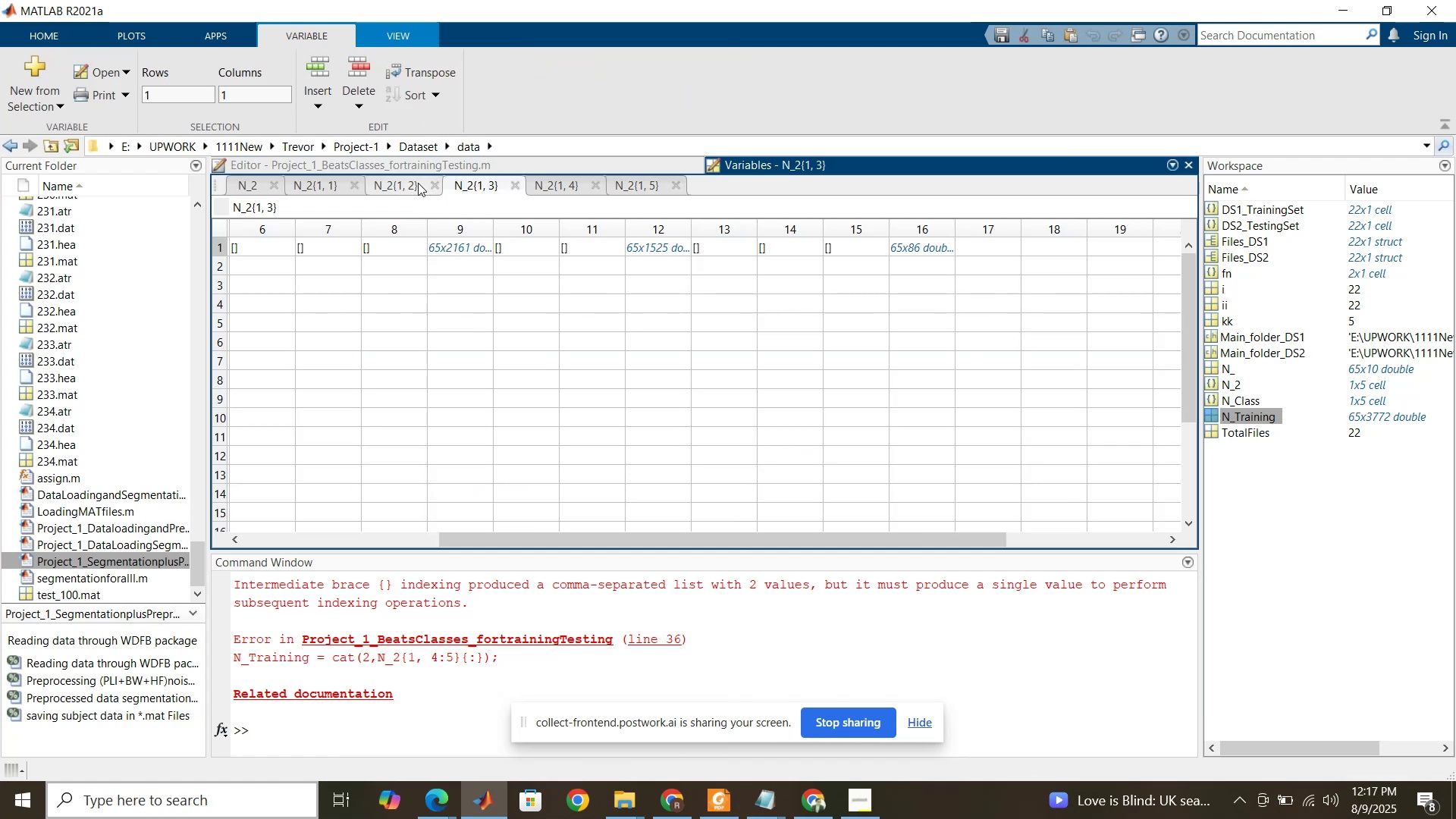 
left_click([414, 182])
 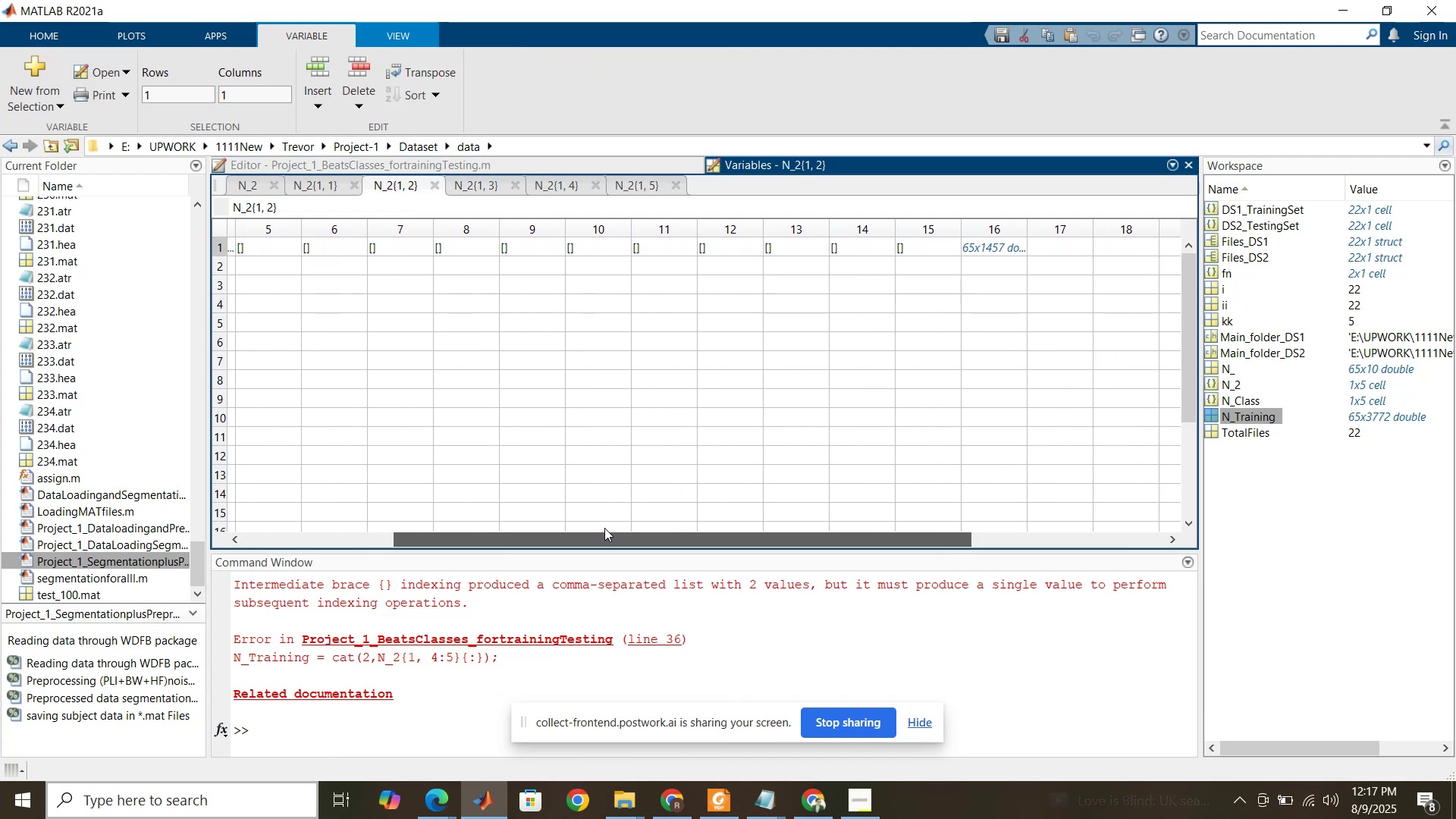 
wait(5.7)
 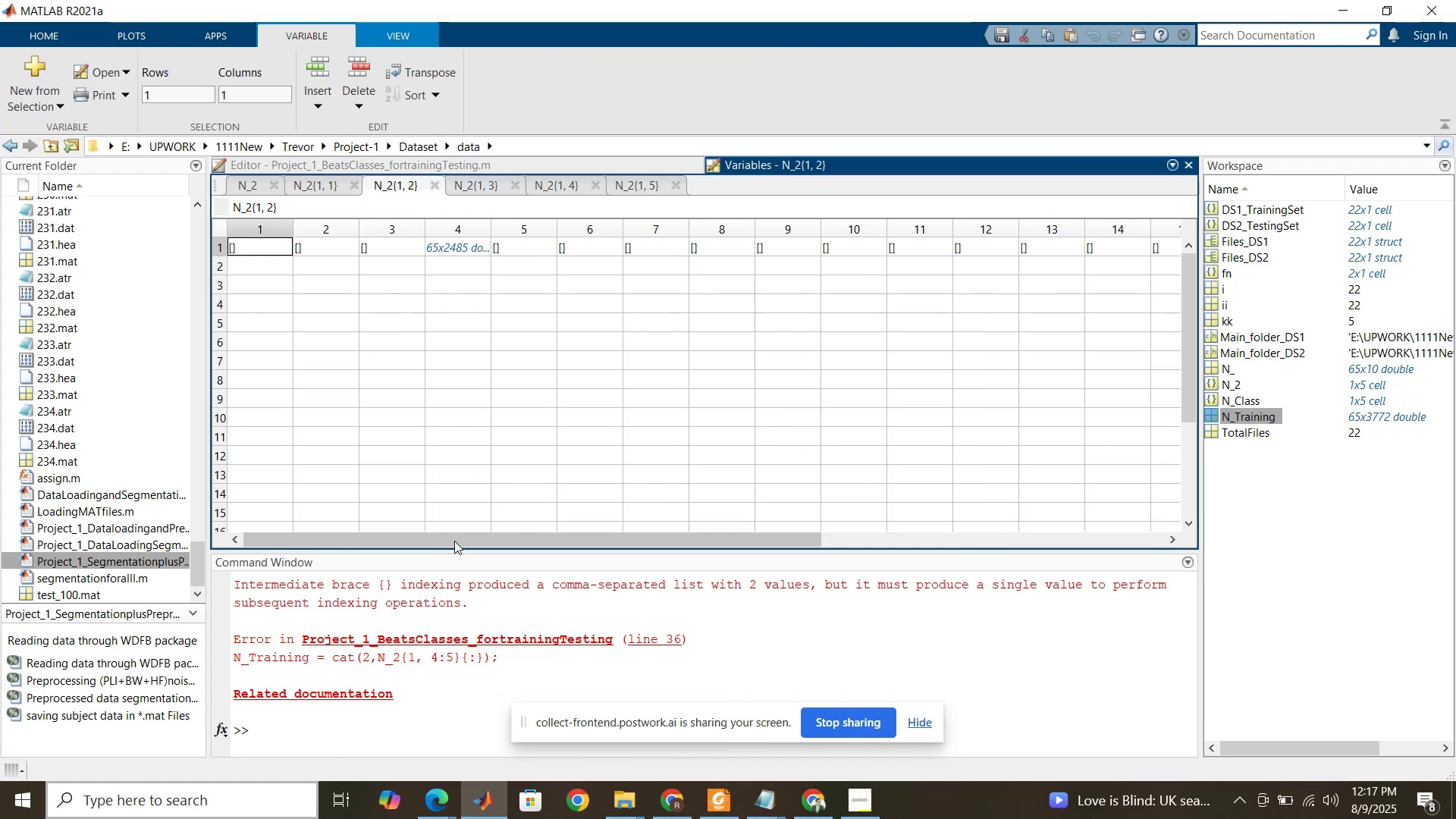 
left_click([536, 166])
 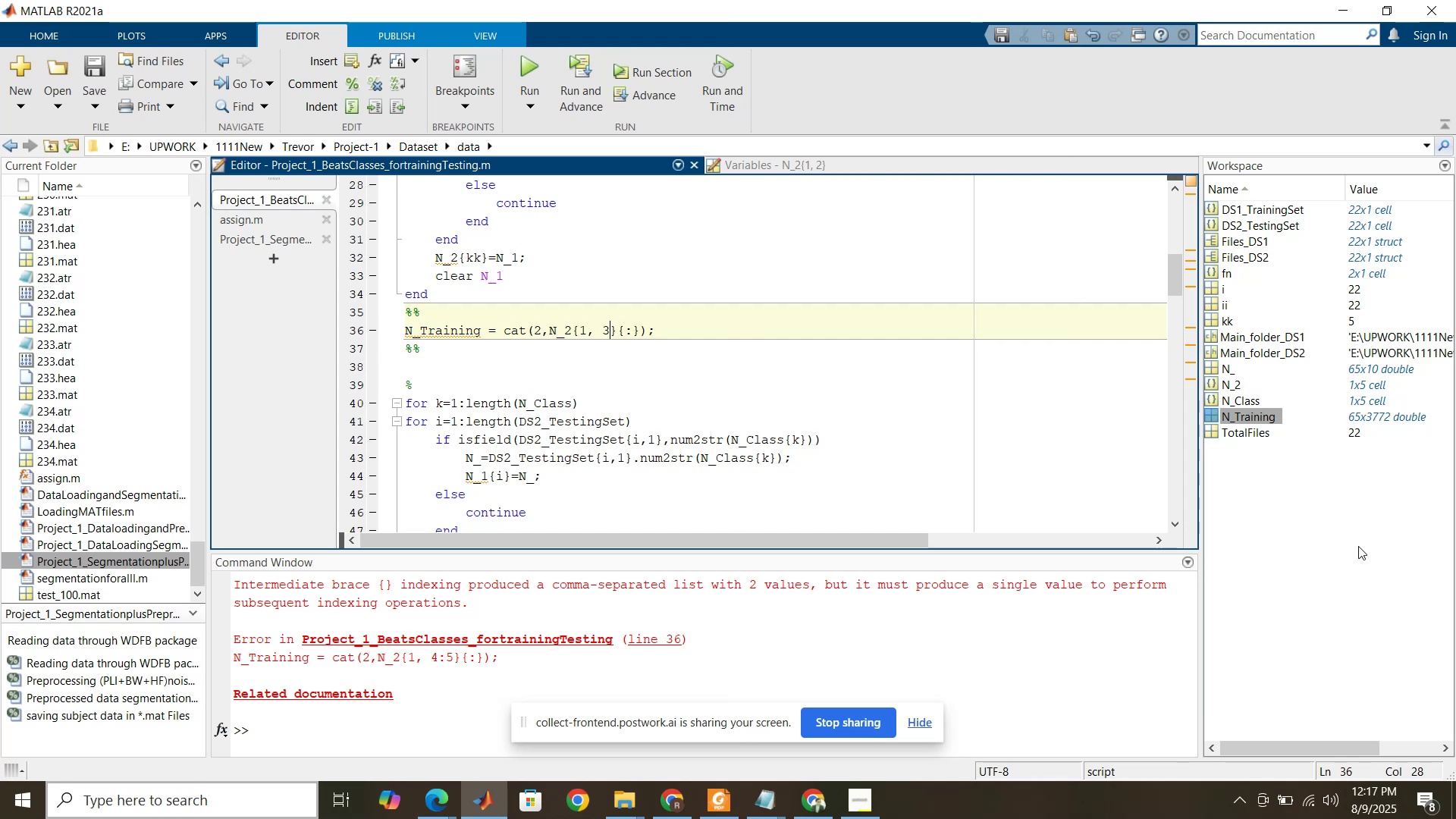 
left_click([1343, 531])
 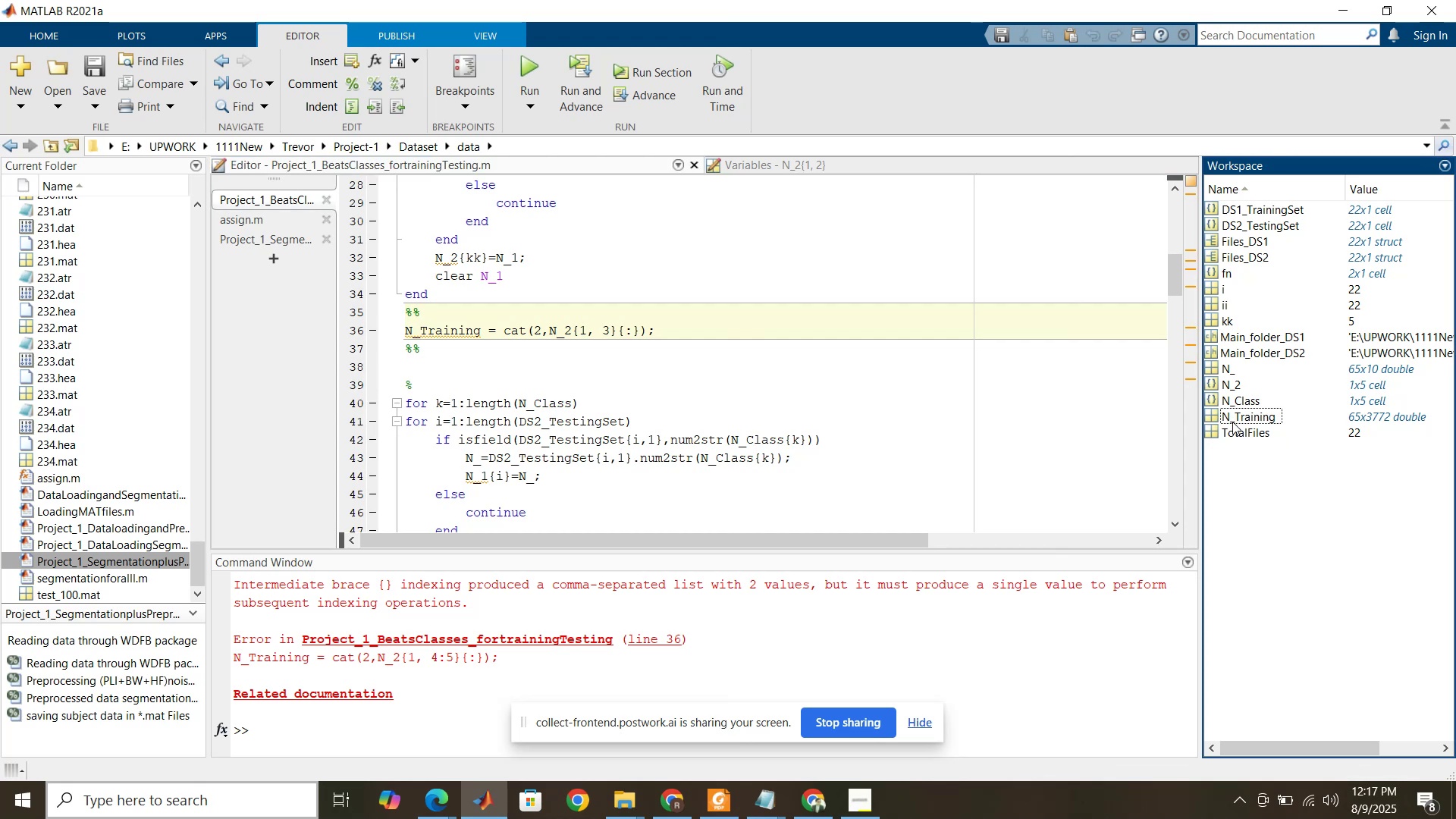 
left_click([1232, 422])
 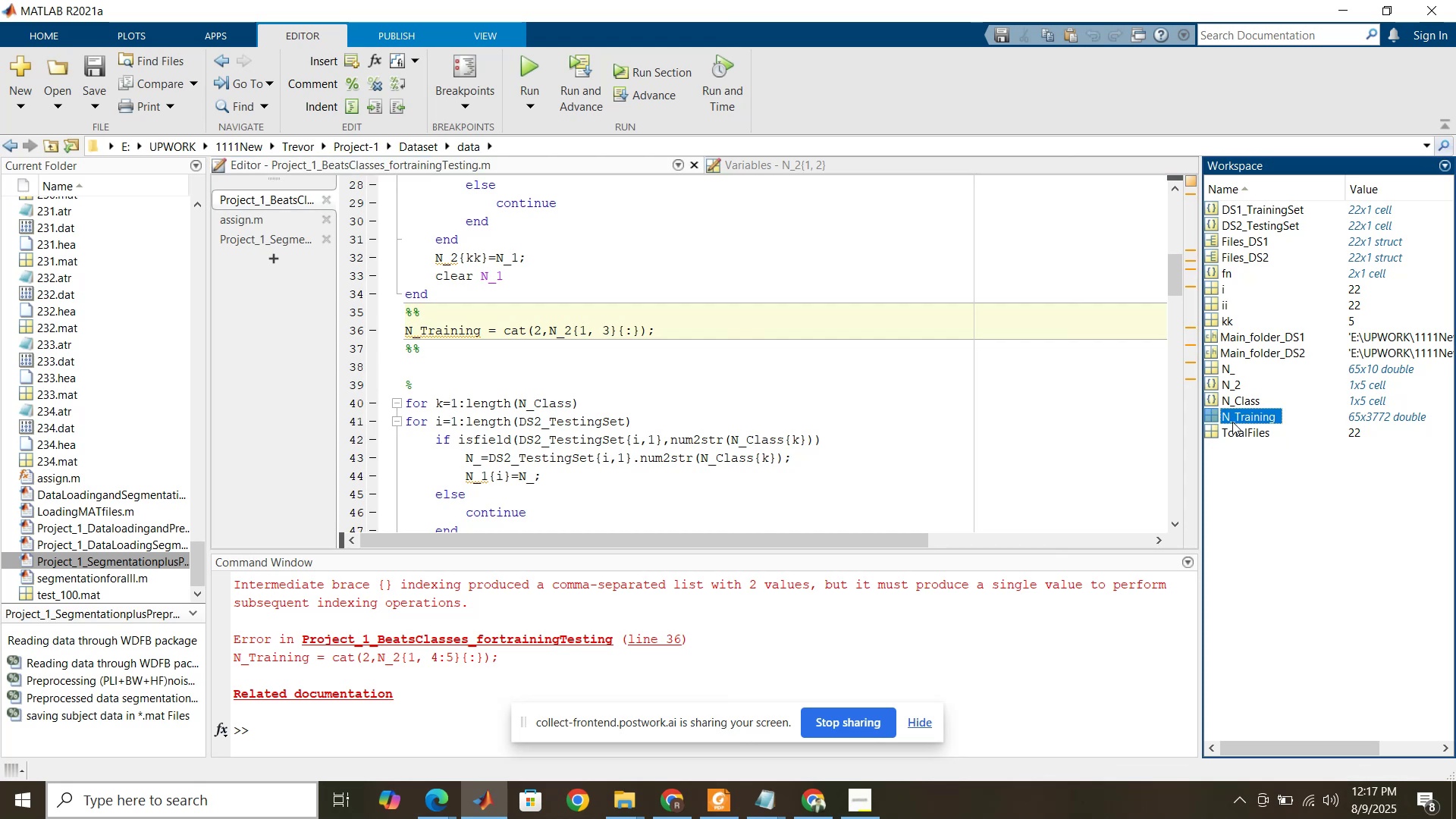 
key(Delete)
 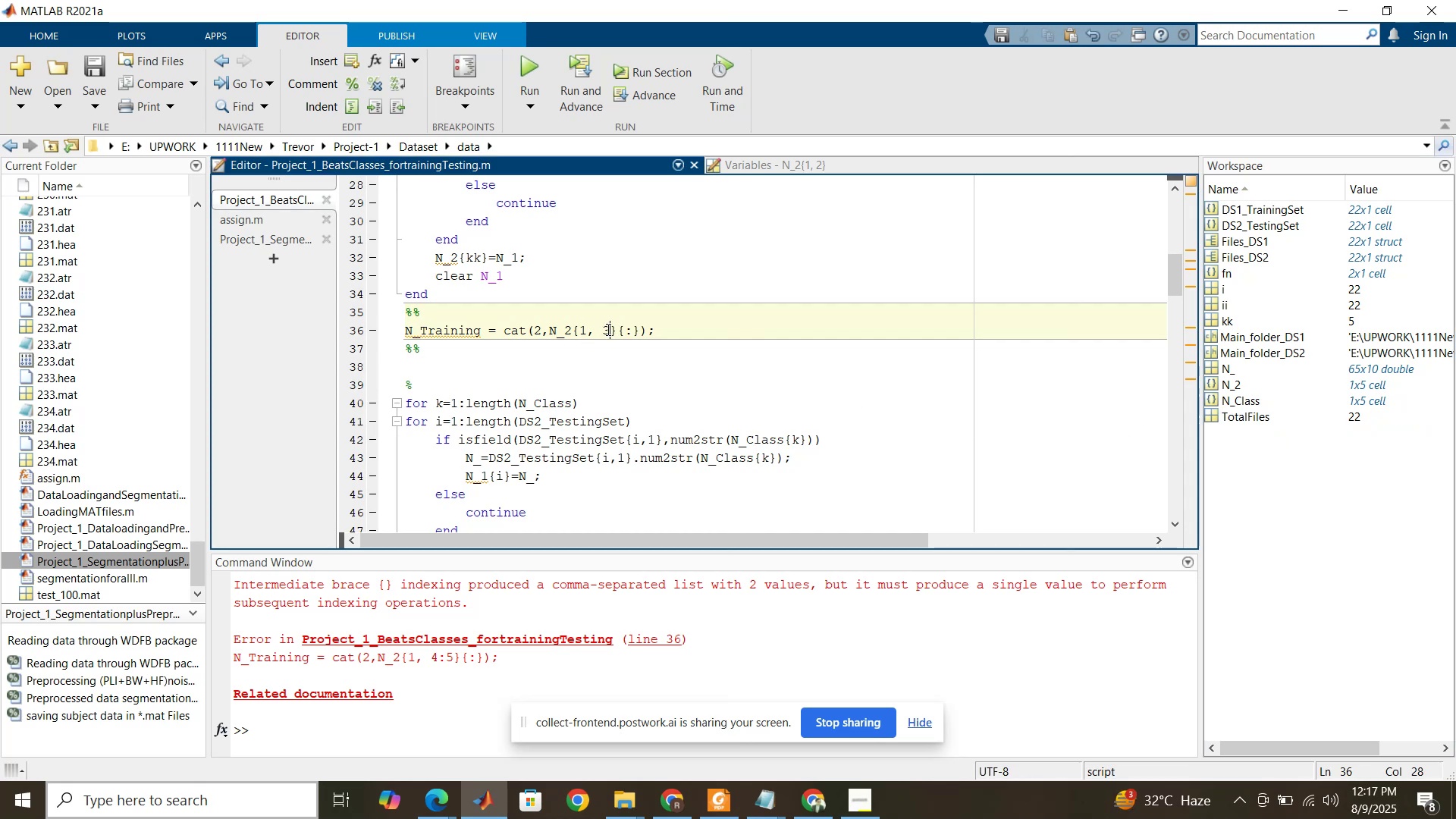 
key(1)
 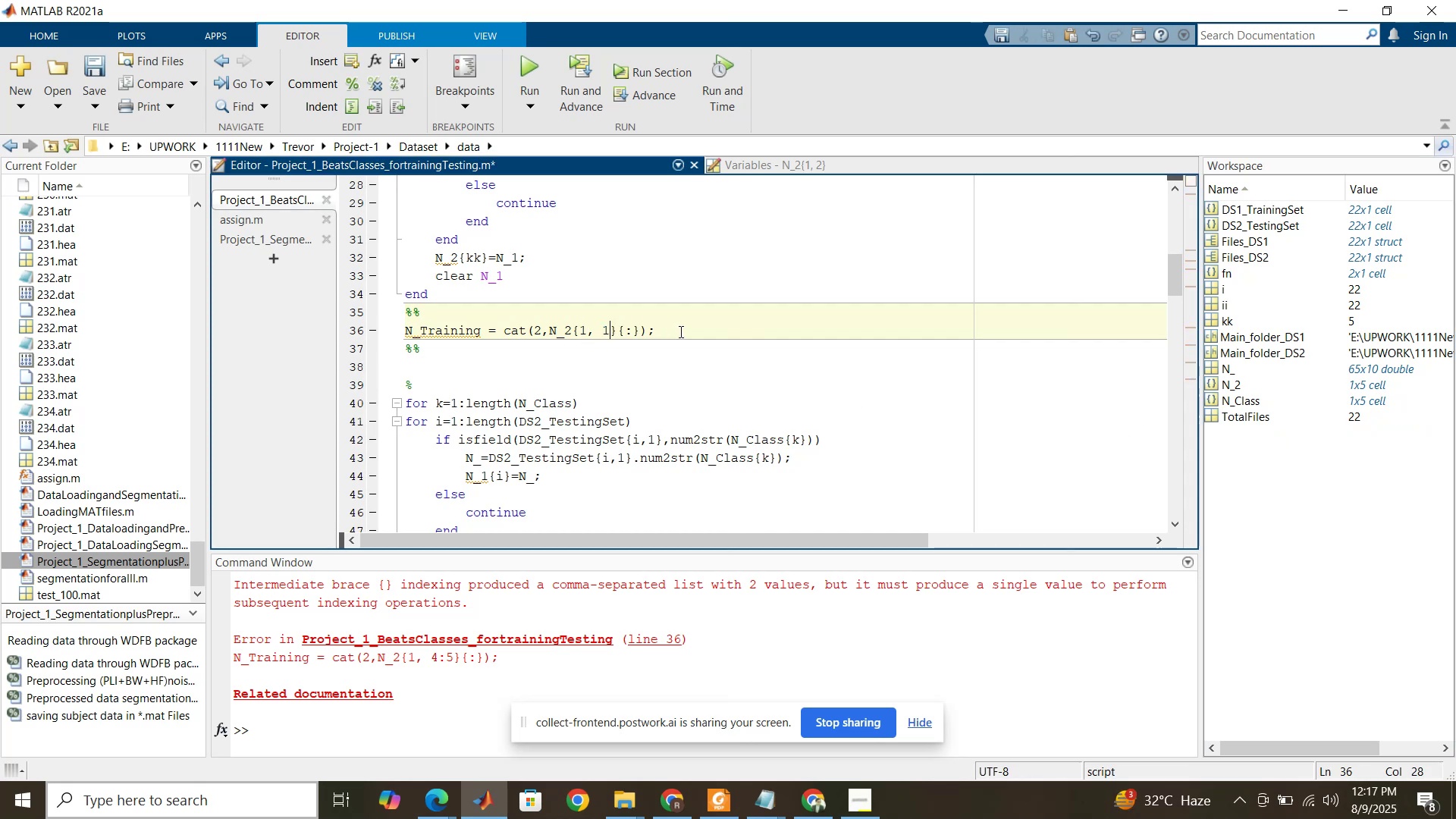 
left_click([681, 331])
 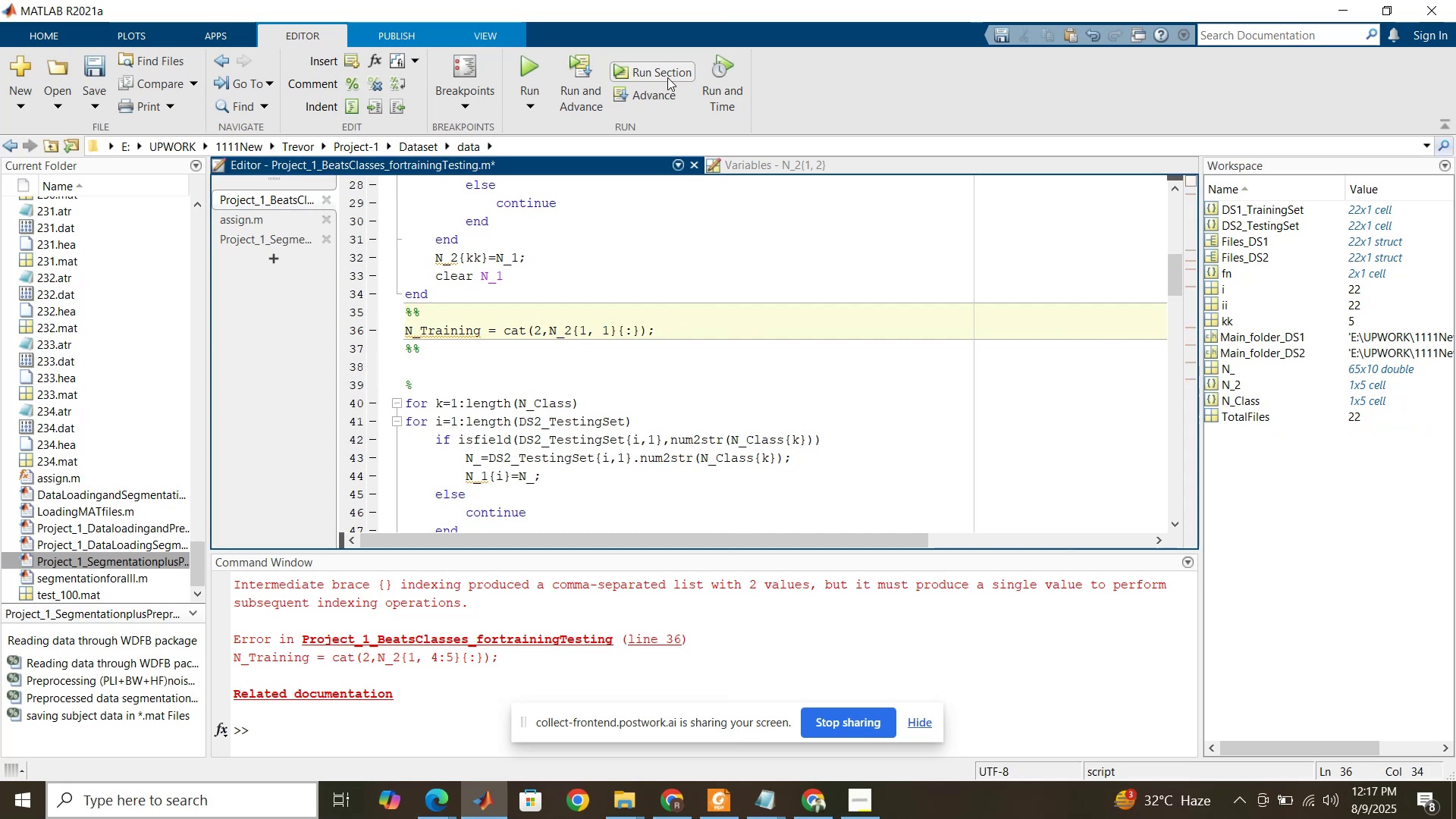 
left_click([667, 76])
 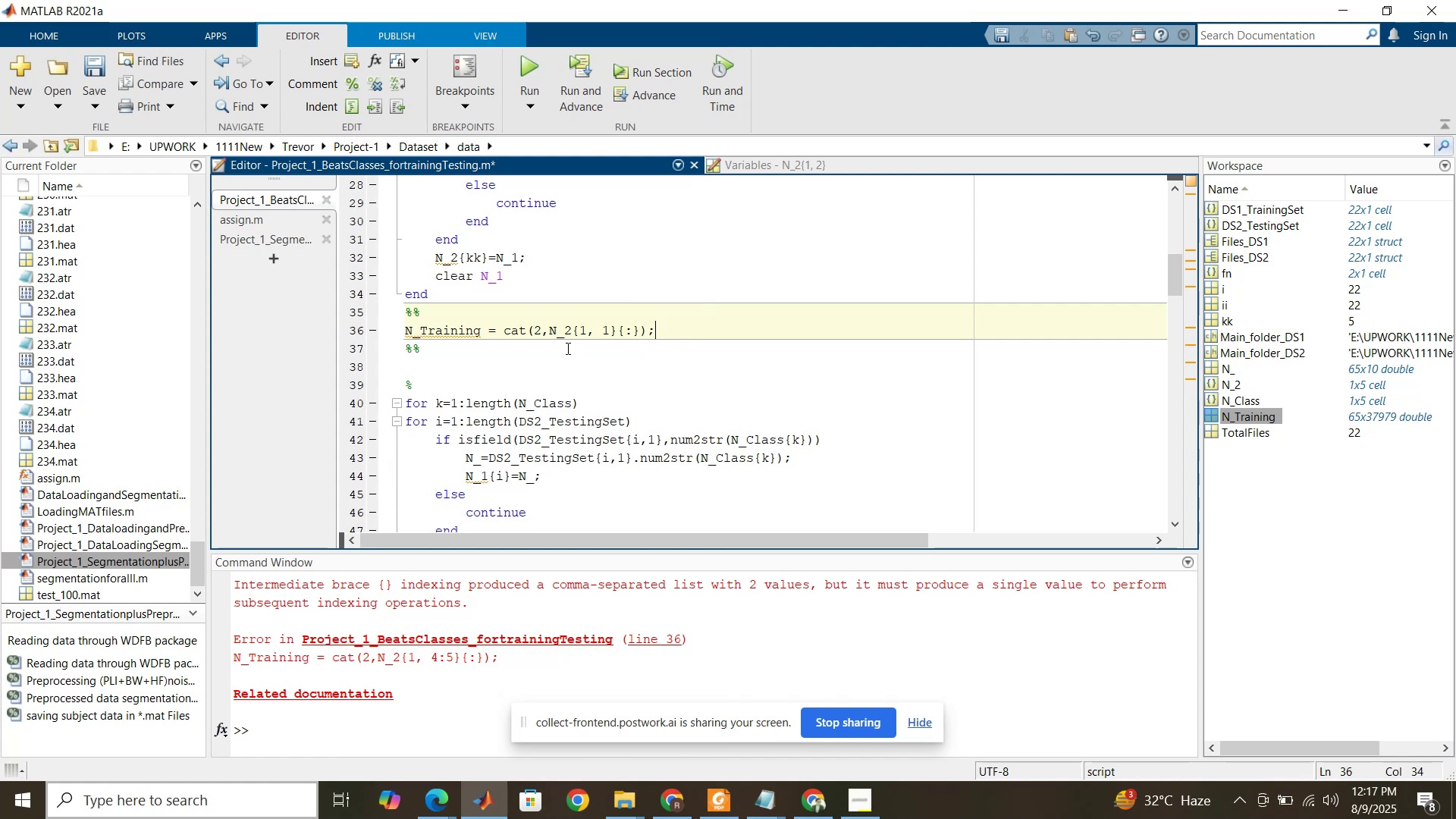 
wait(6.52)
 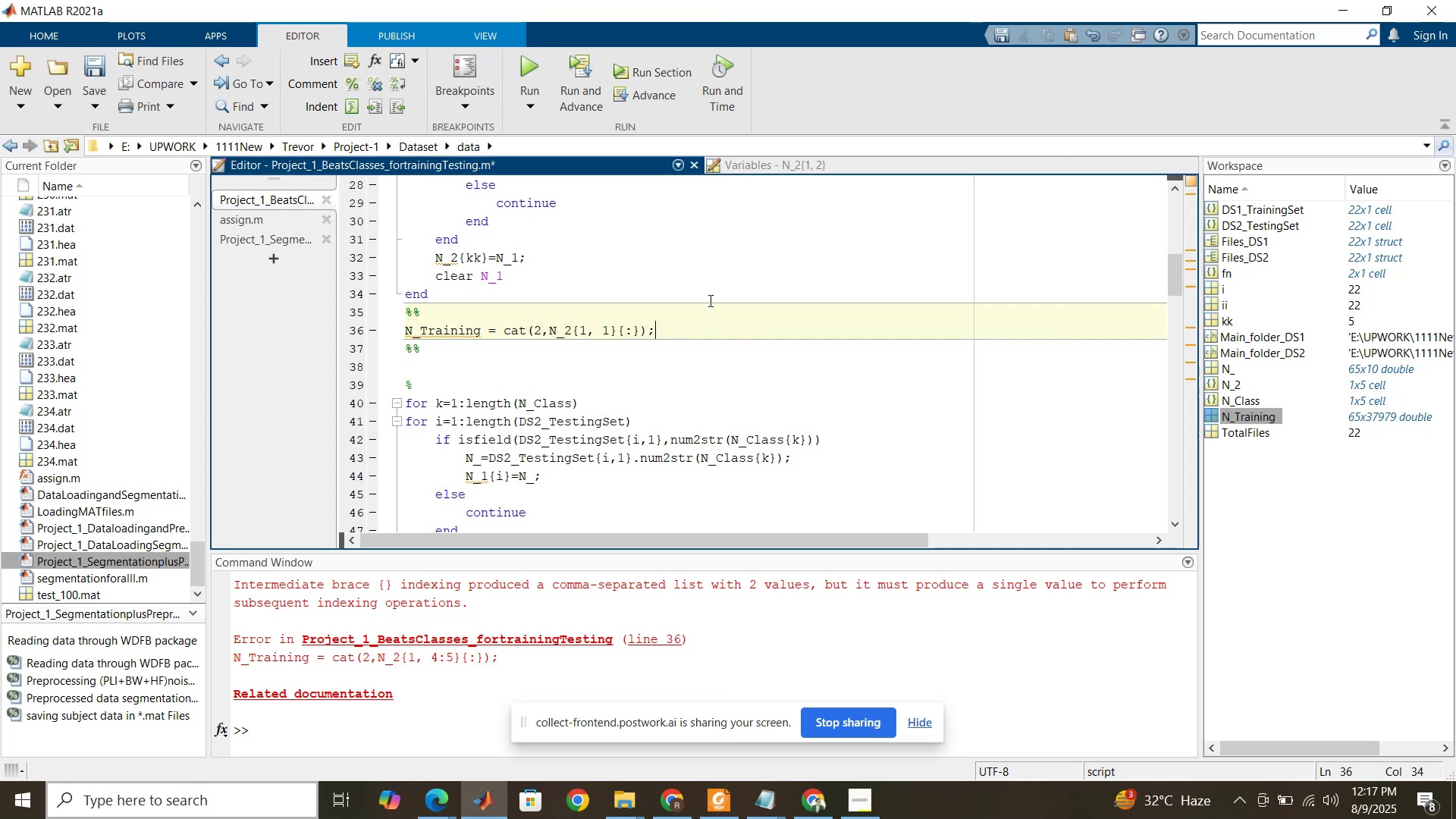 
key(2)
 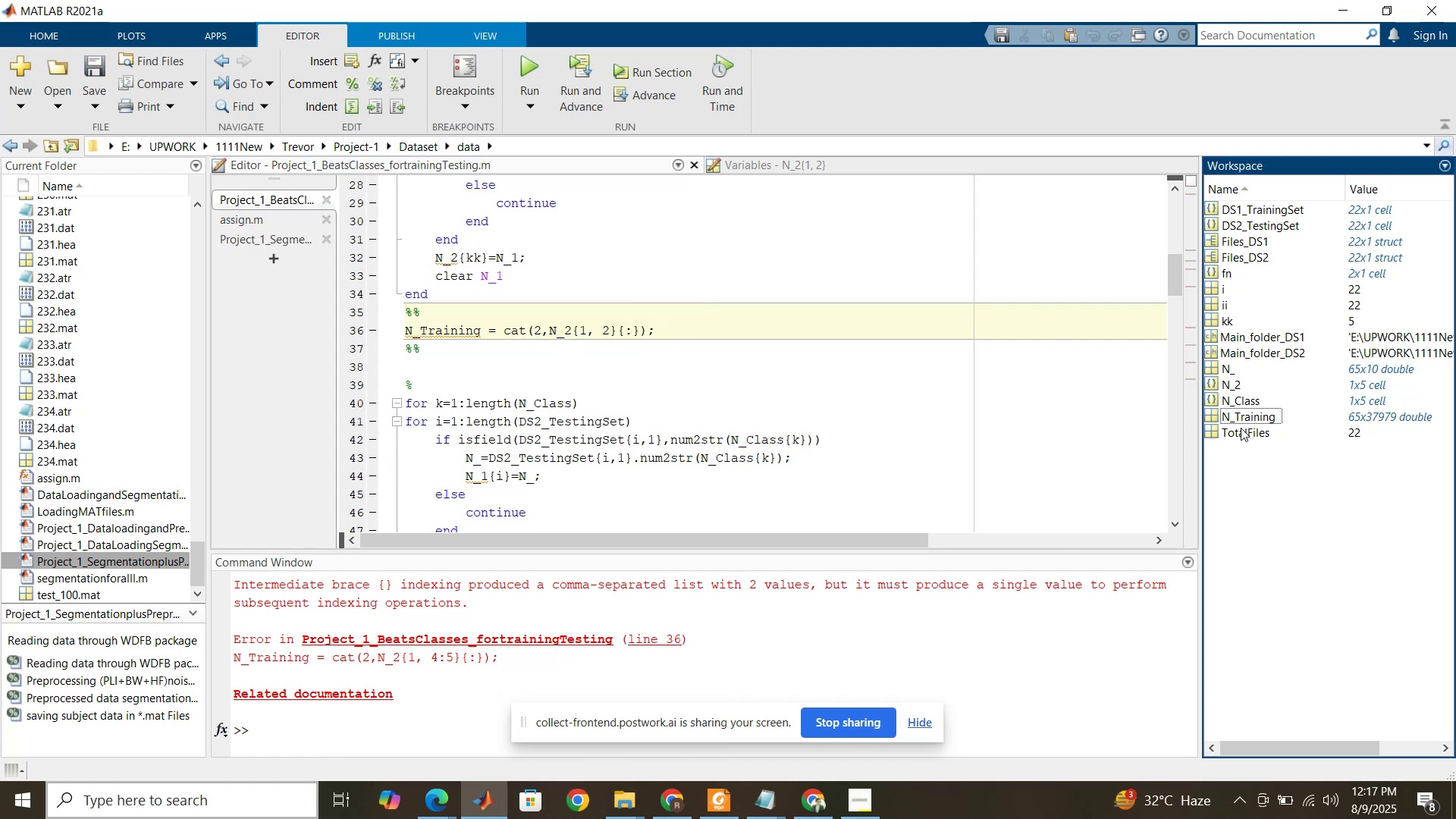 
double_click([1236, 418])
 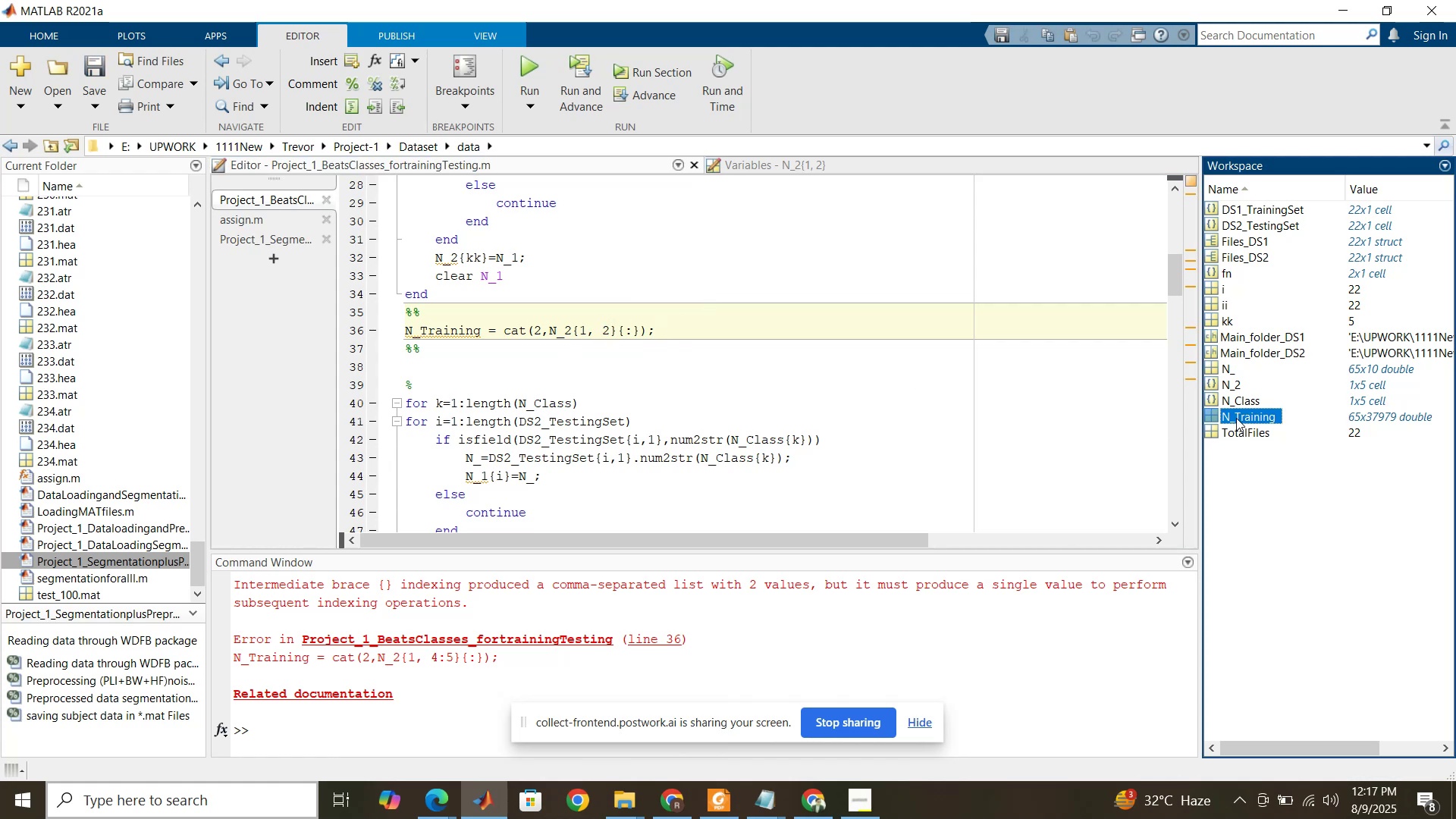 
key(Delete)
 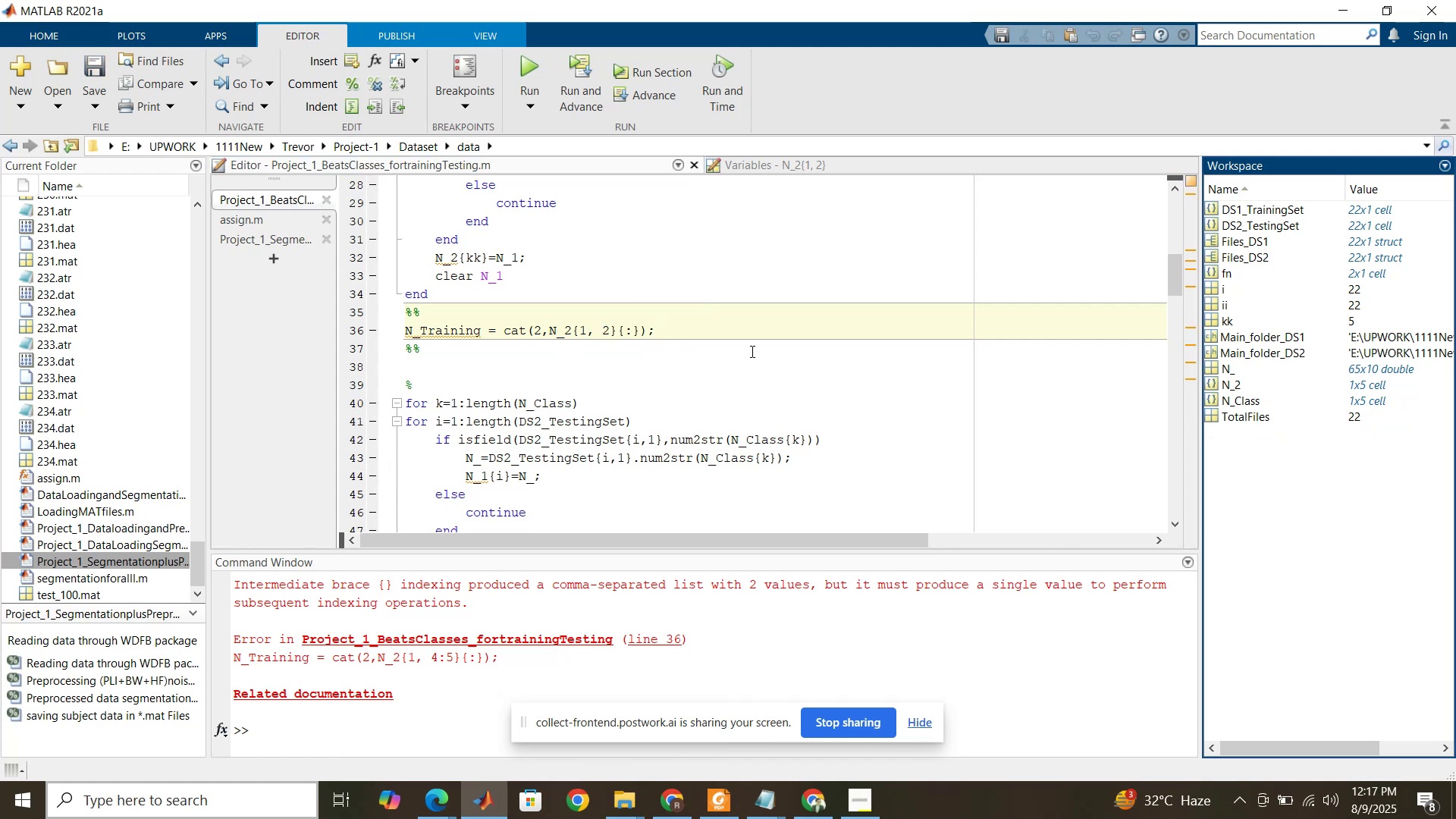 
left_click([706, 331])
 